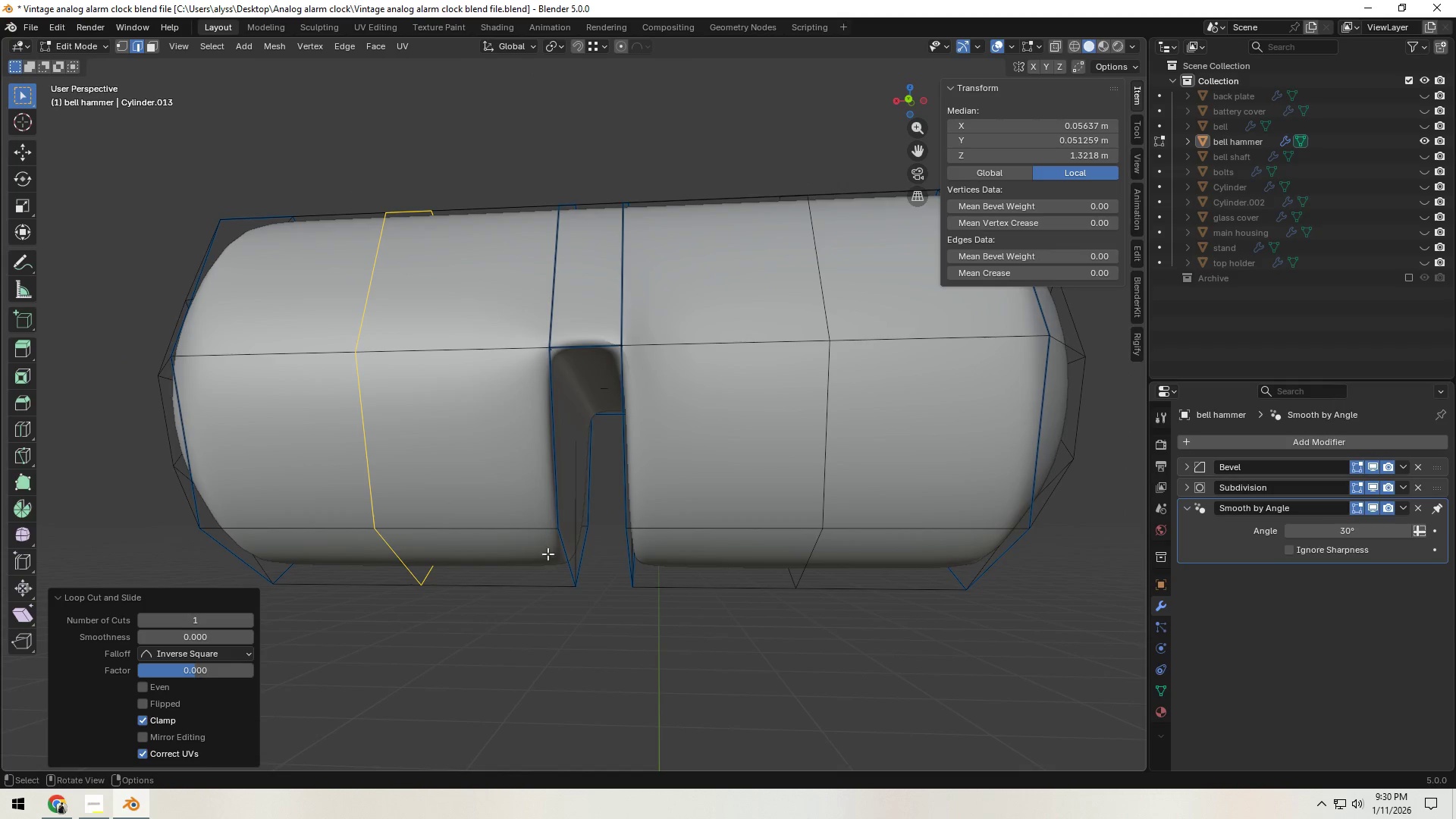 
left_click([722, 714])
 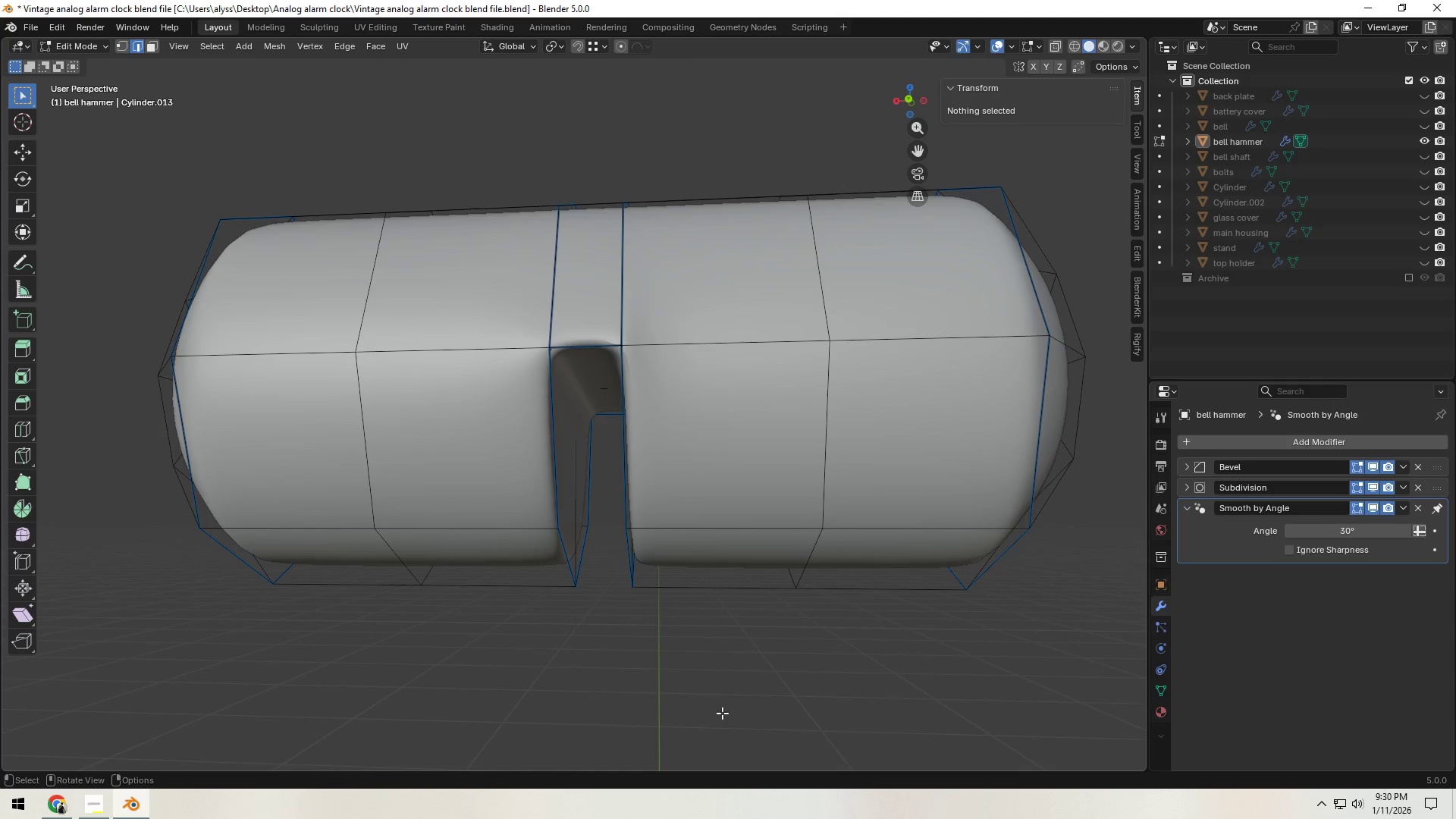 
key(Tab)
 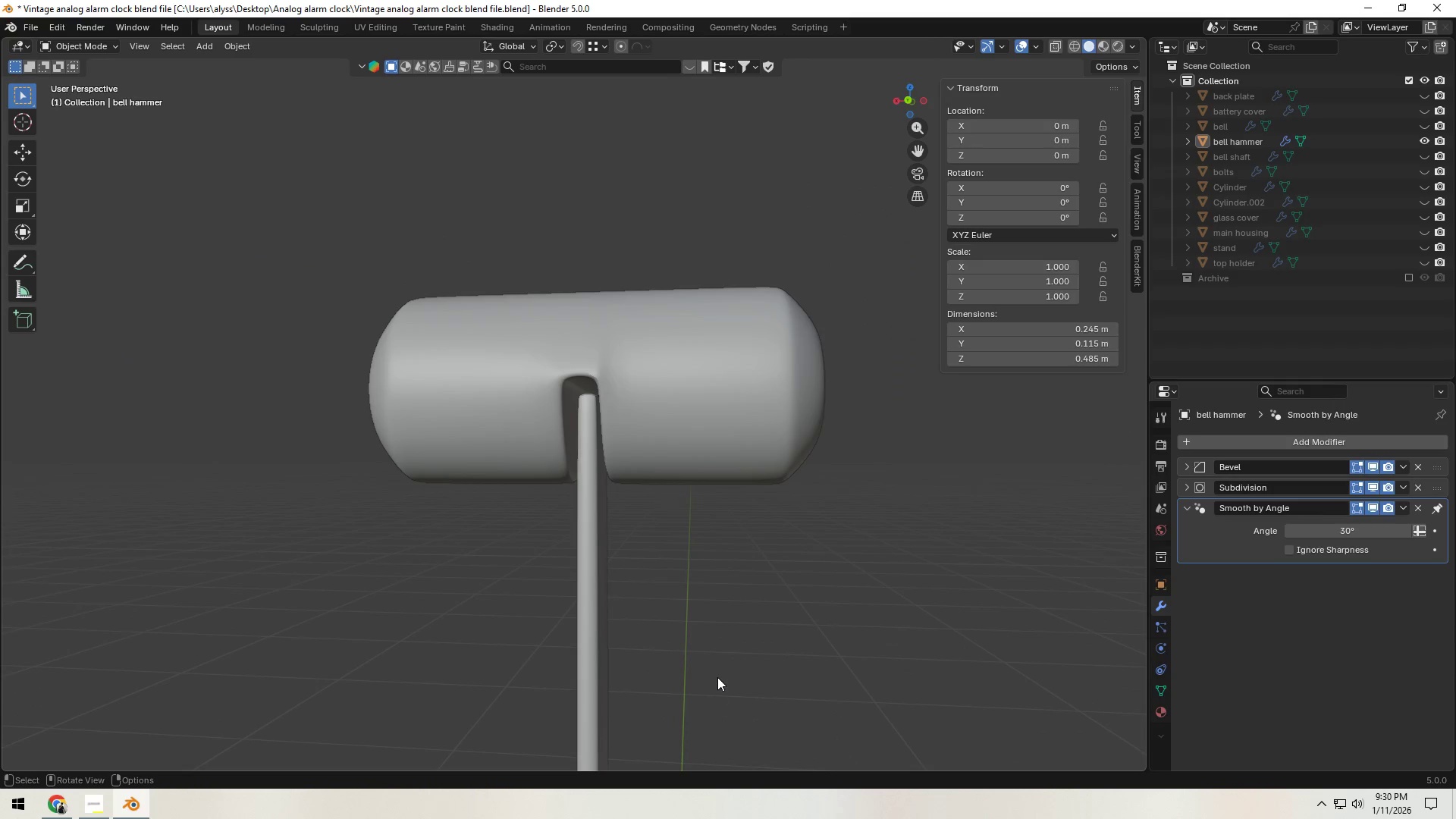 
scroll: coordinate [717, 664], scroll_direction: down, amount: 5.0
 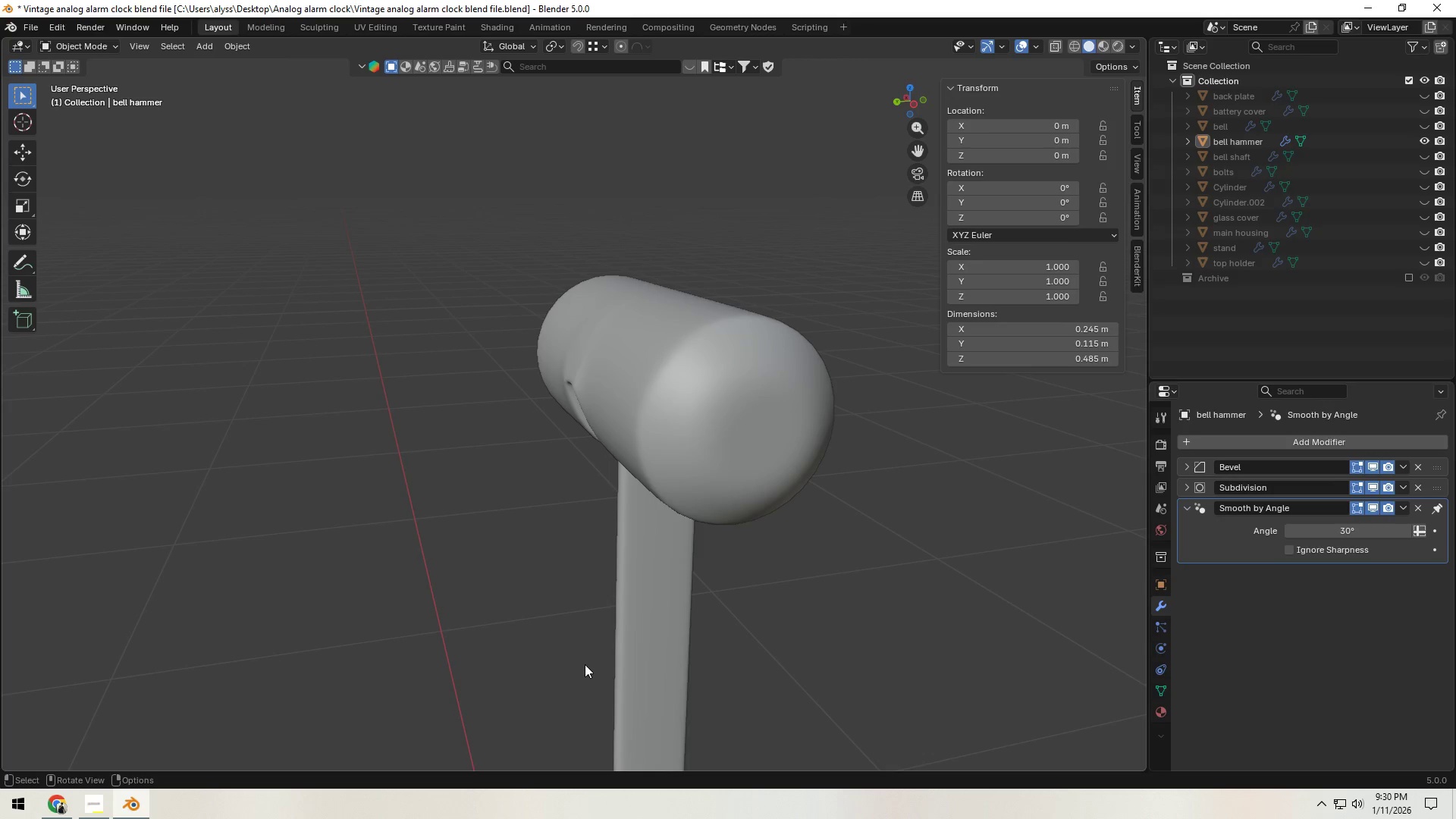 
scroll: coordinate [562, 590], scroll_direction: up, amount: 3.0
 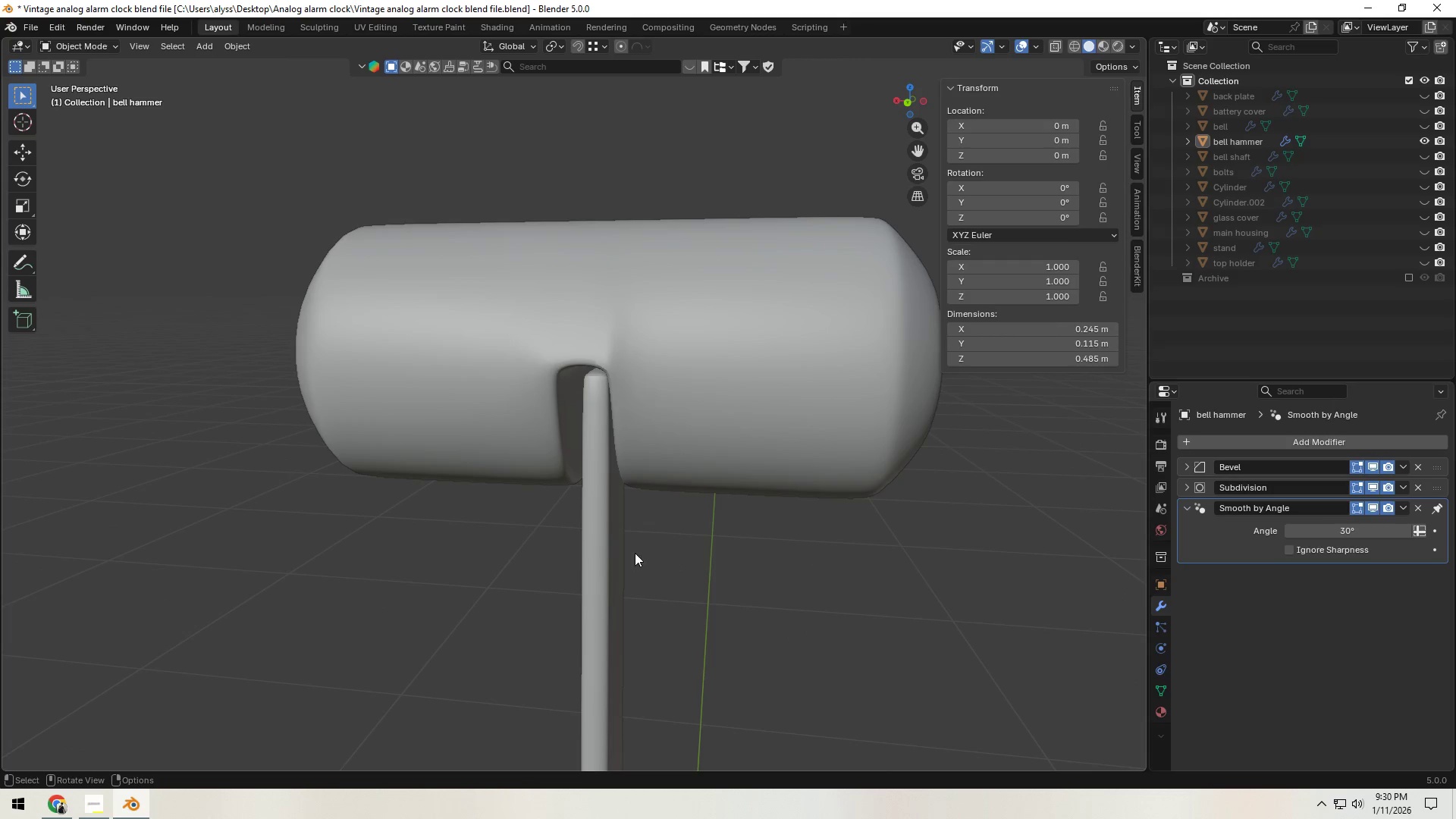 
scroll: coordinate [670, 550], scroll_direction: down, amount: 11.0
 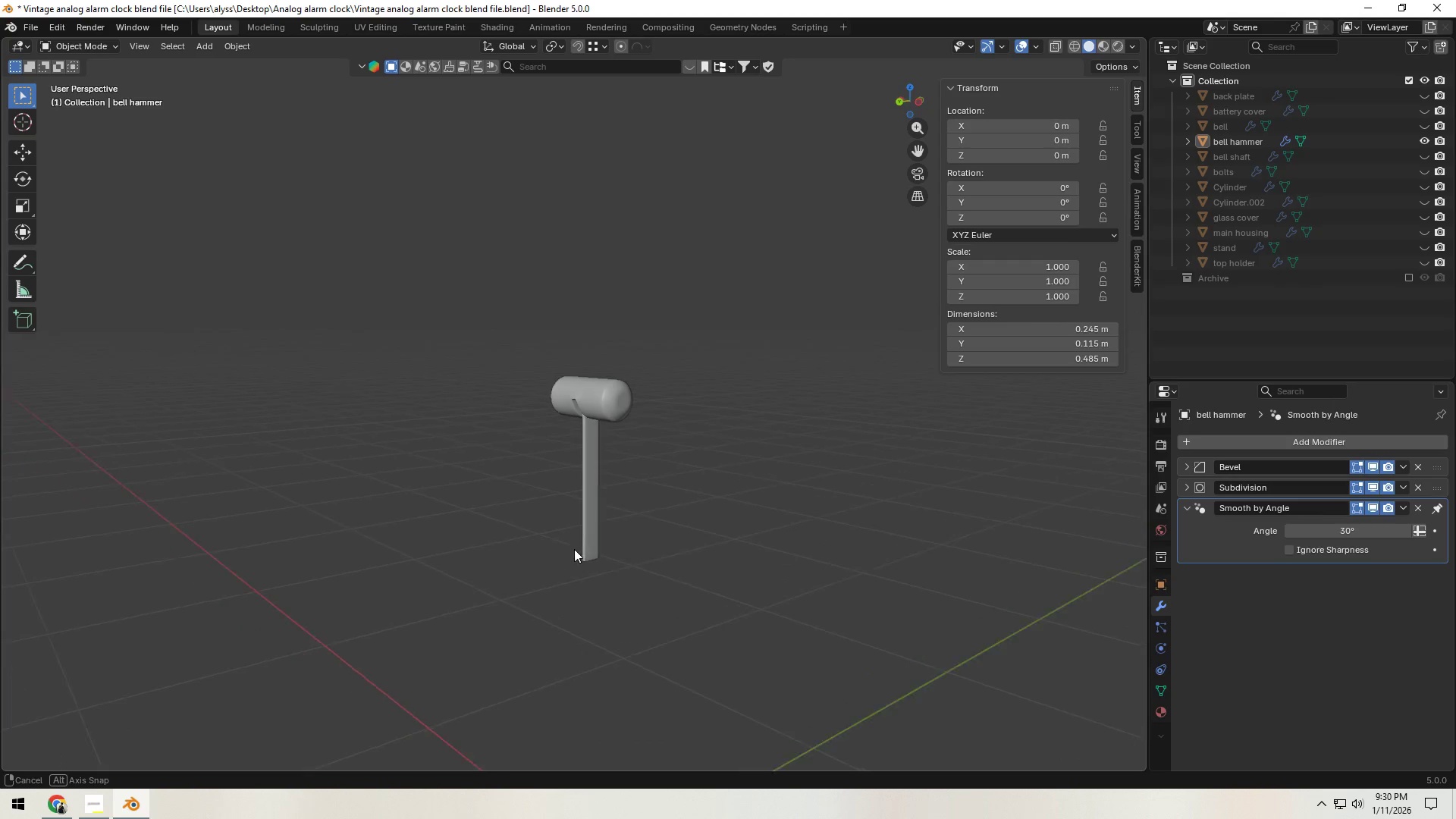 
left_click([666, 408])
 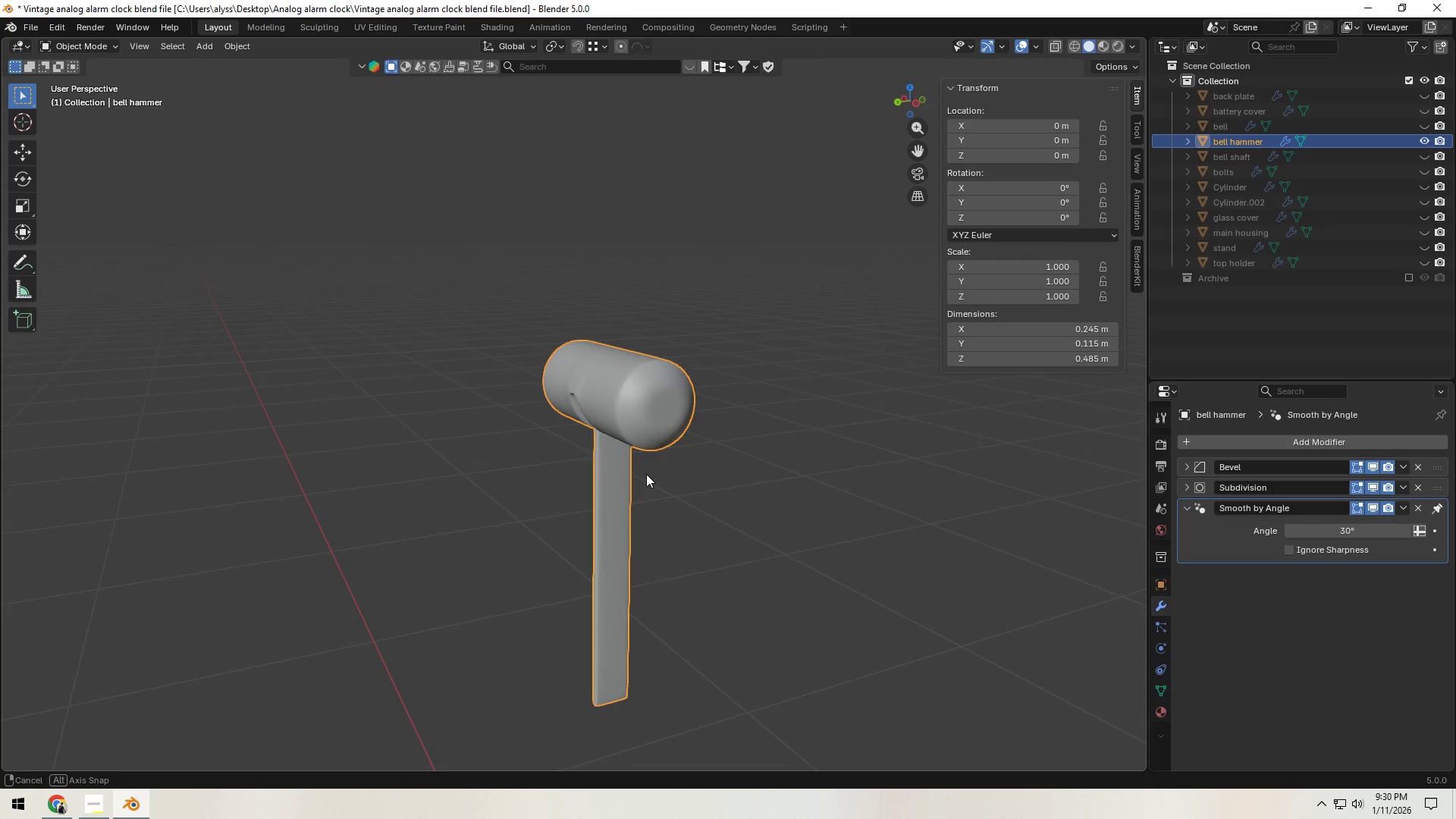 
scroll: coordinate [567, 554], scroll_direction: up, amount: 4.0
 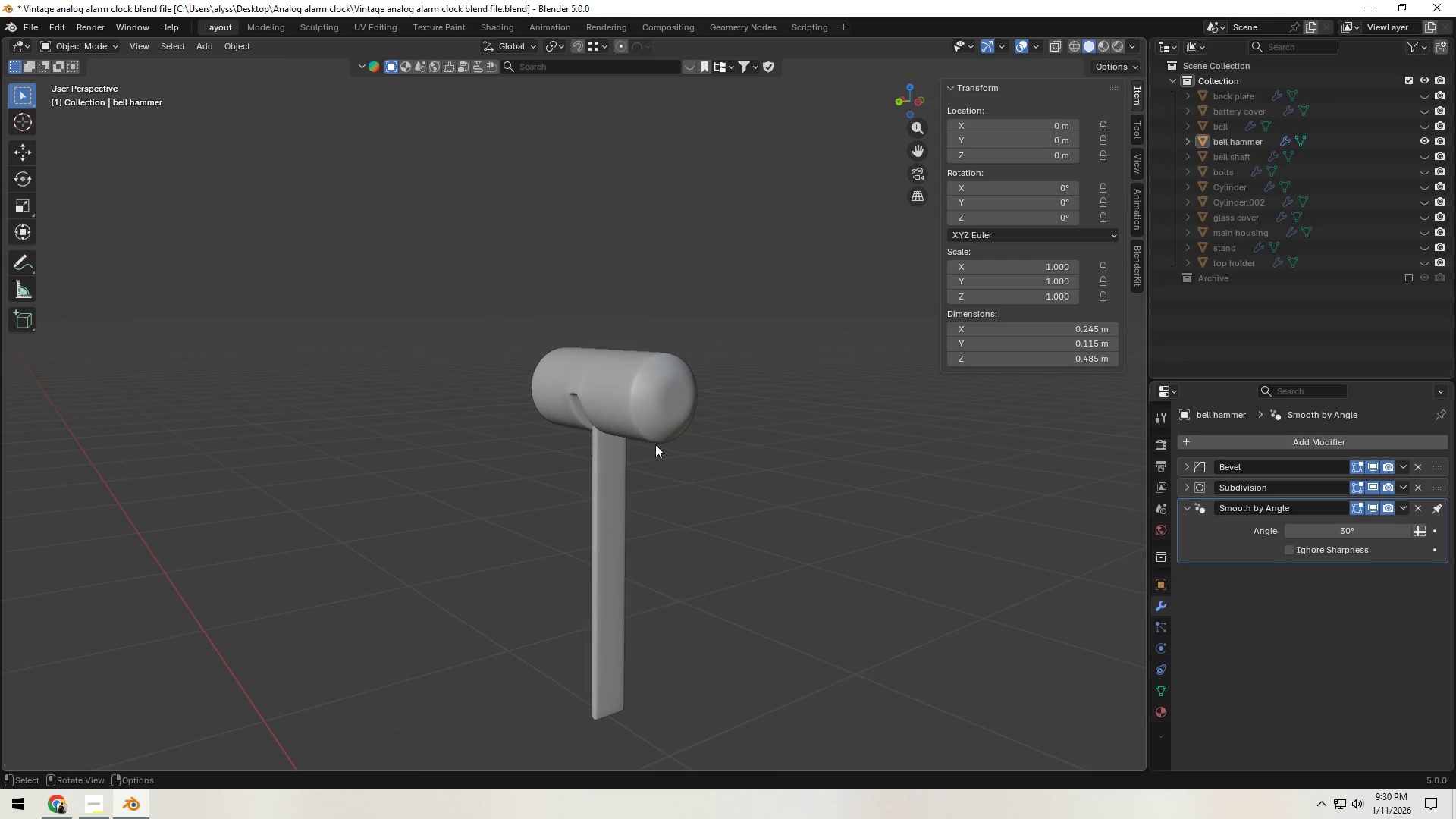 
key(Tab)
 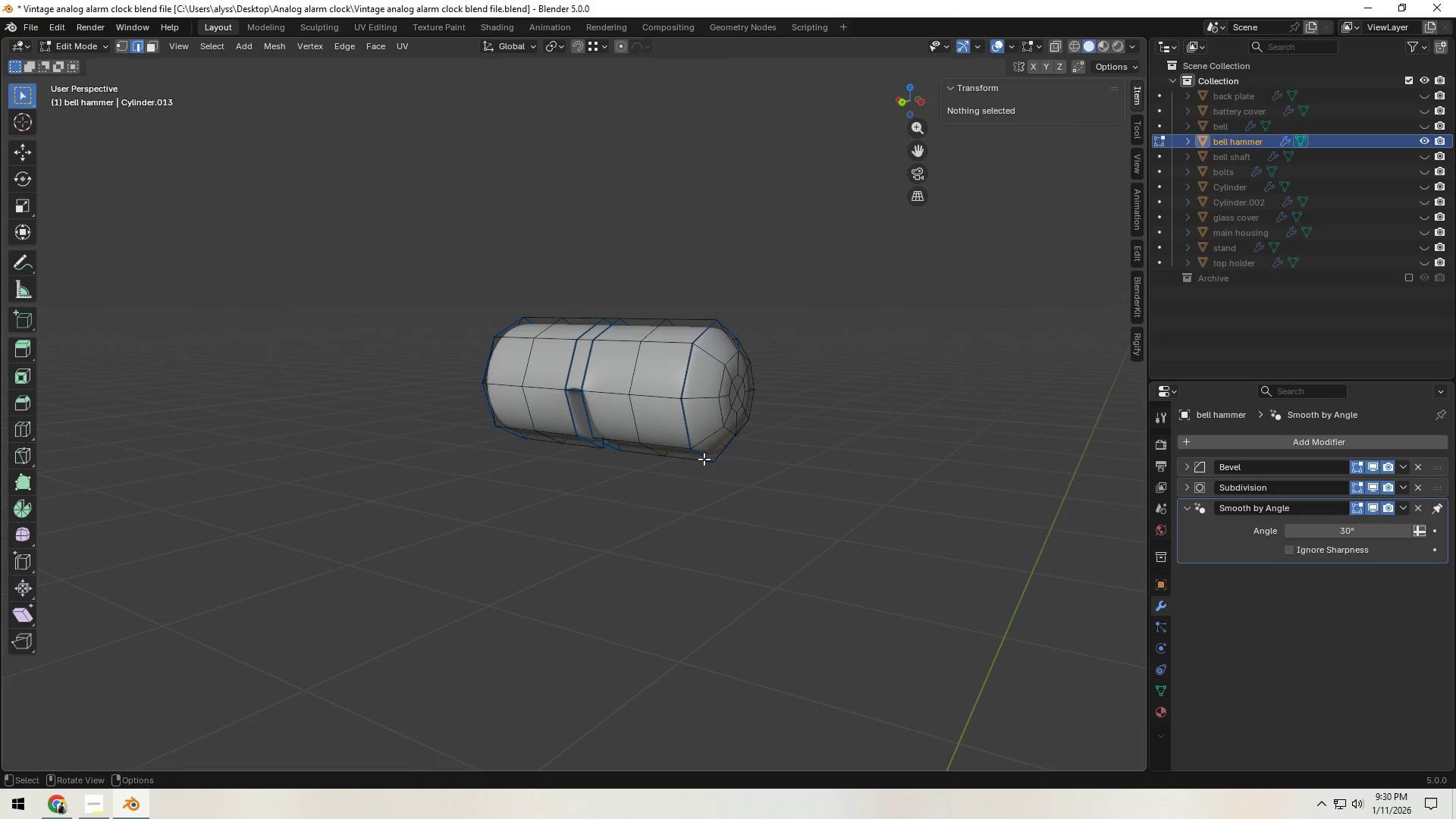 
scroll: coordinate [645, 475], scroll_direction: up, amount: 2.0
 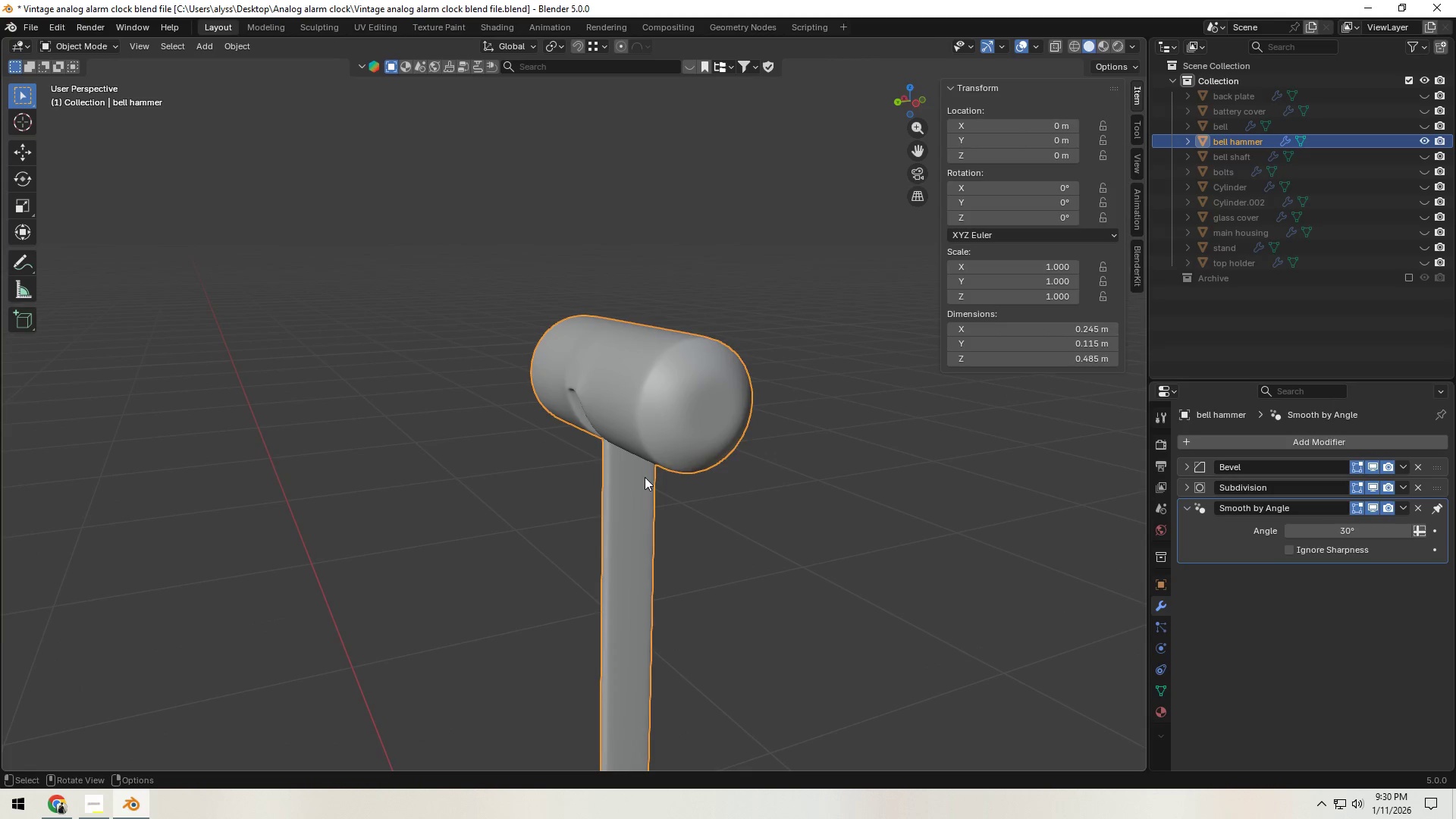 
type(as)
 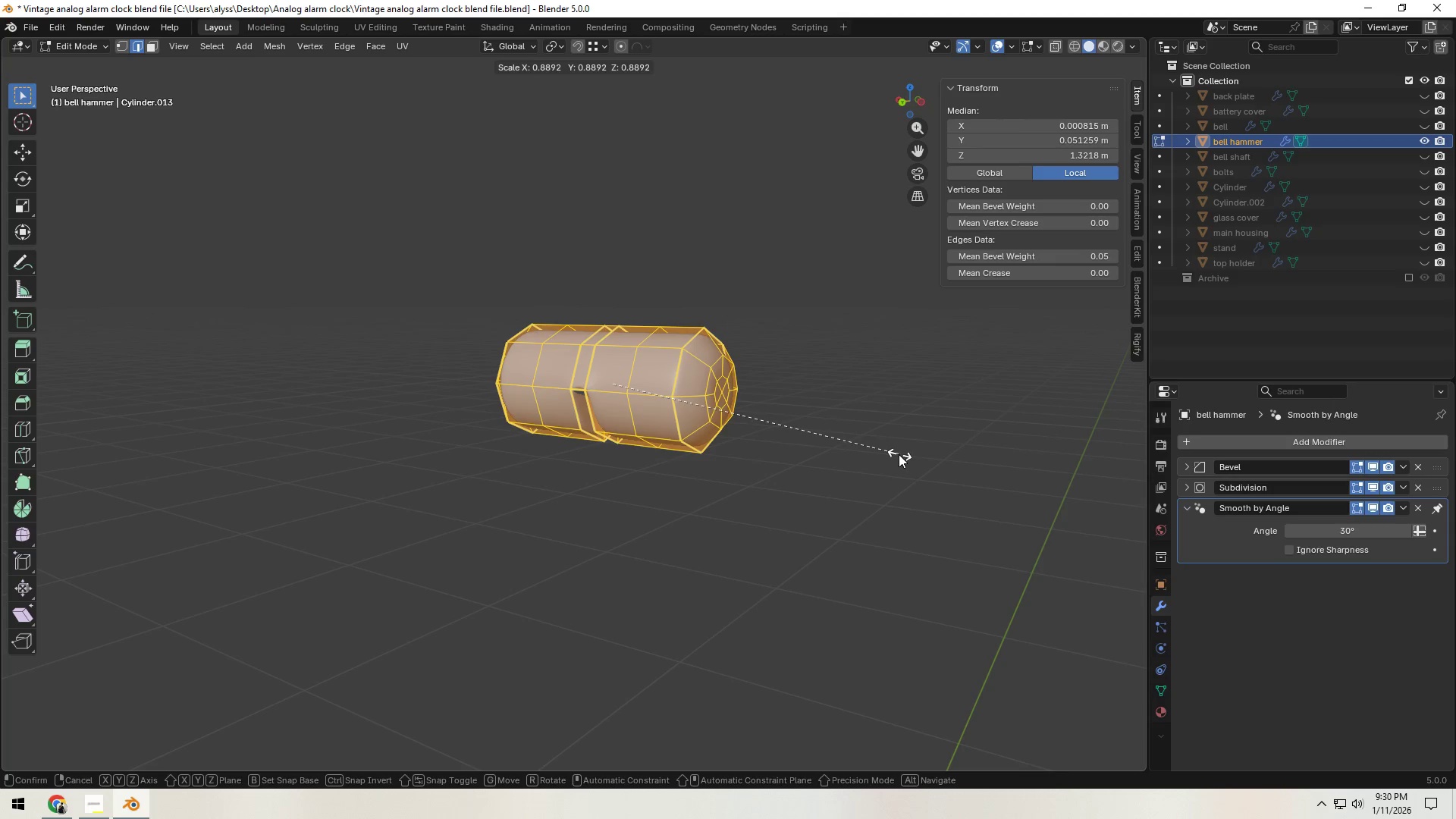 
left_click([897, 454])
 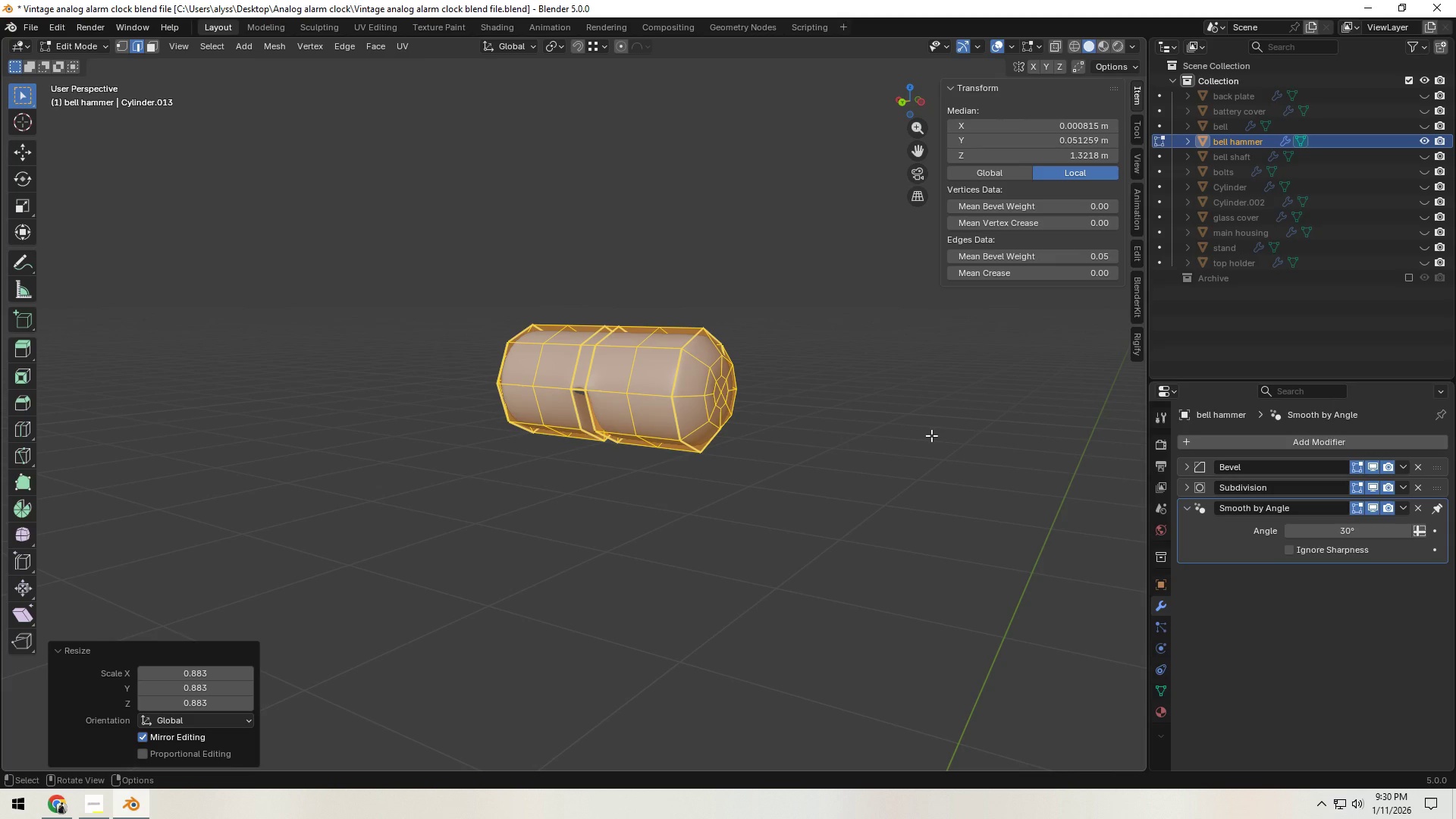 
left_click([931, 435])
 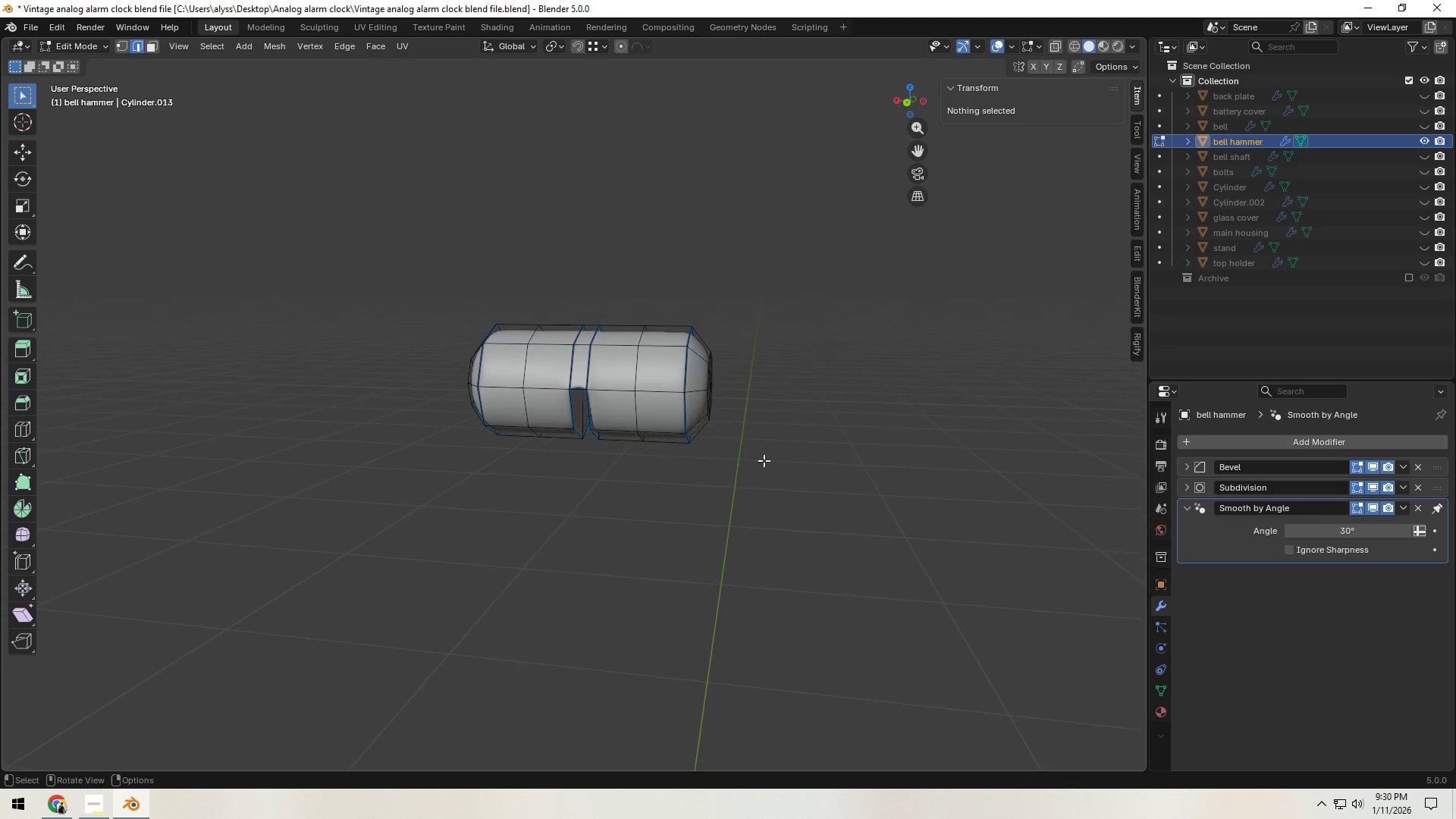 
scroll: coordinate [655, 473], scroll_direction: up, amount: 12.0
 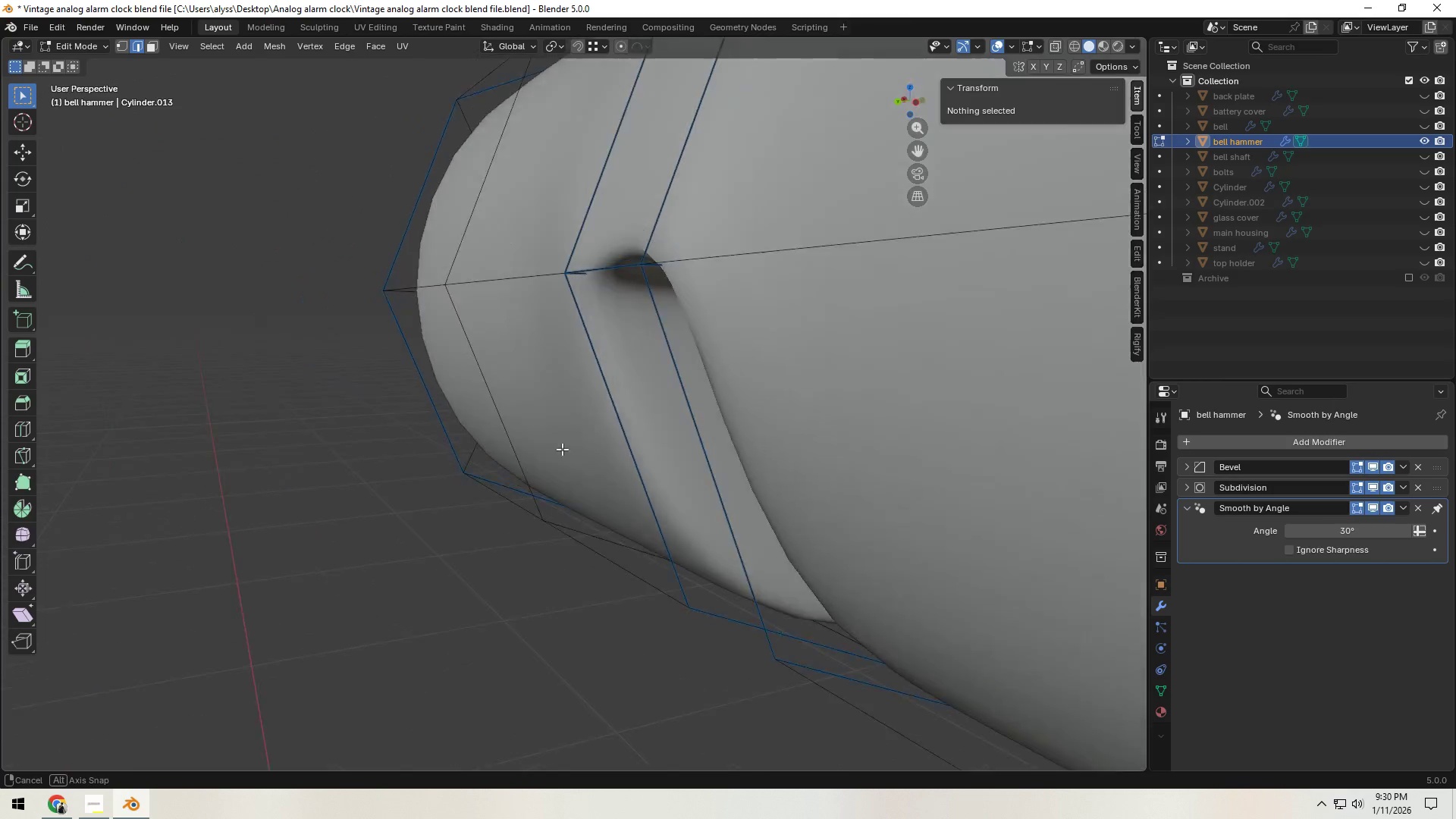 
wait(8.33)
 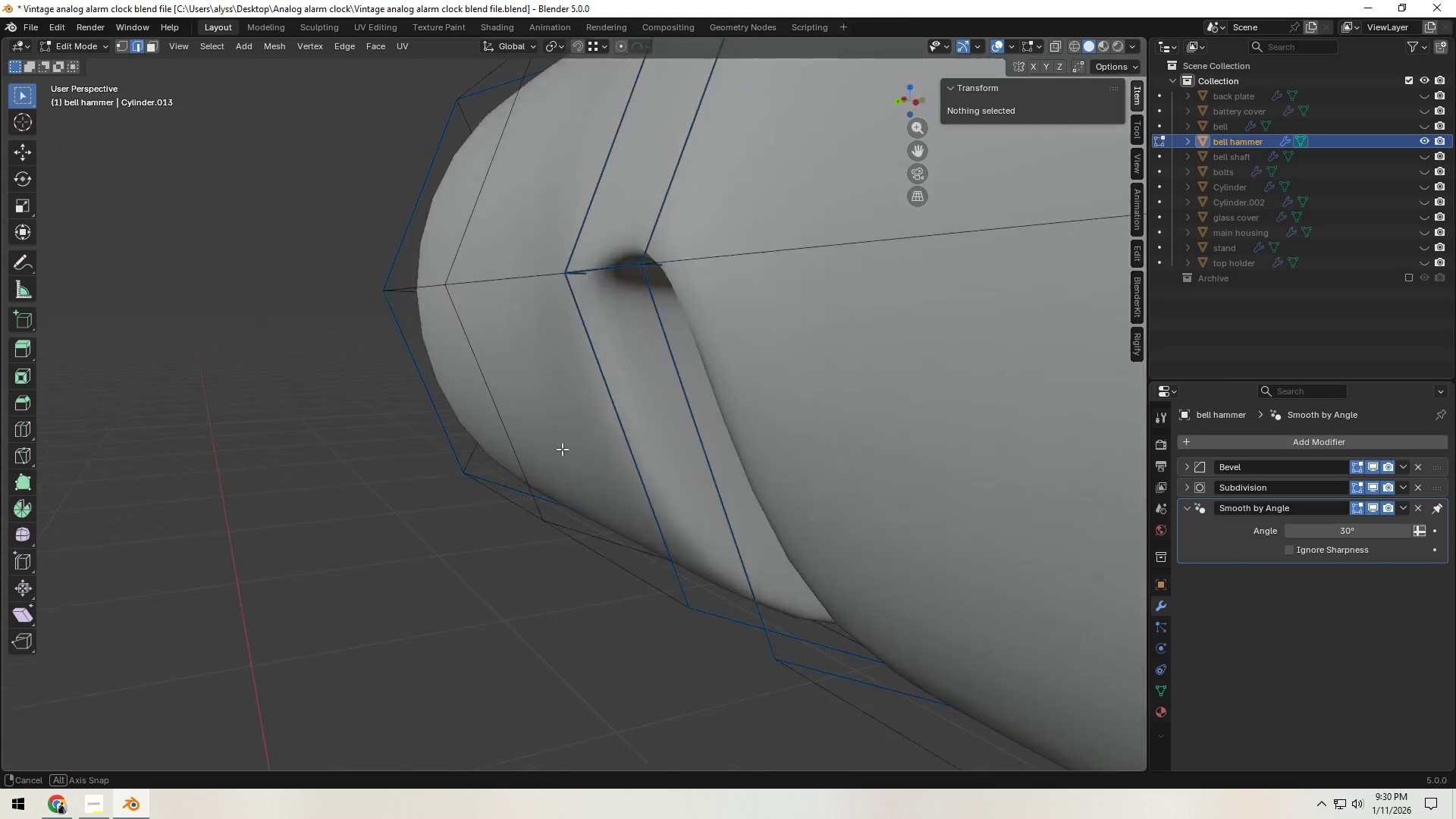 
key(Control+ControlLeft)
 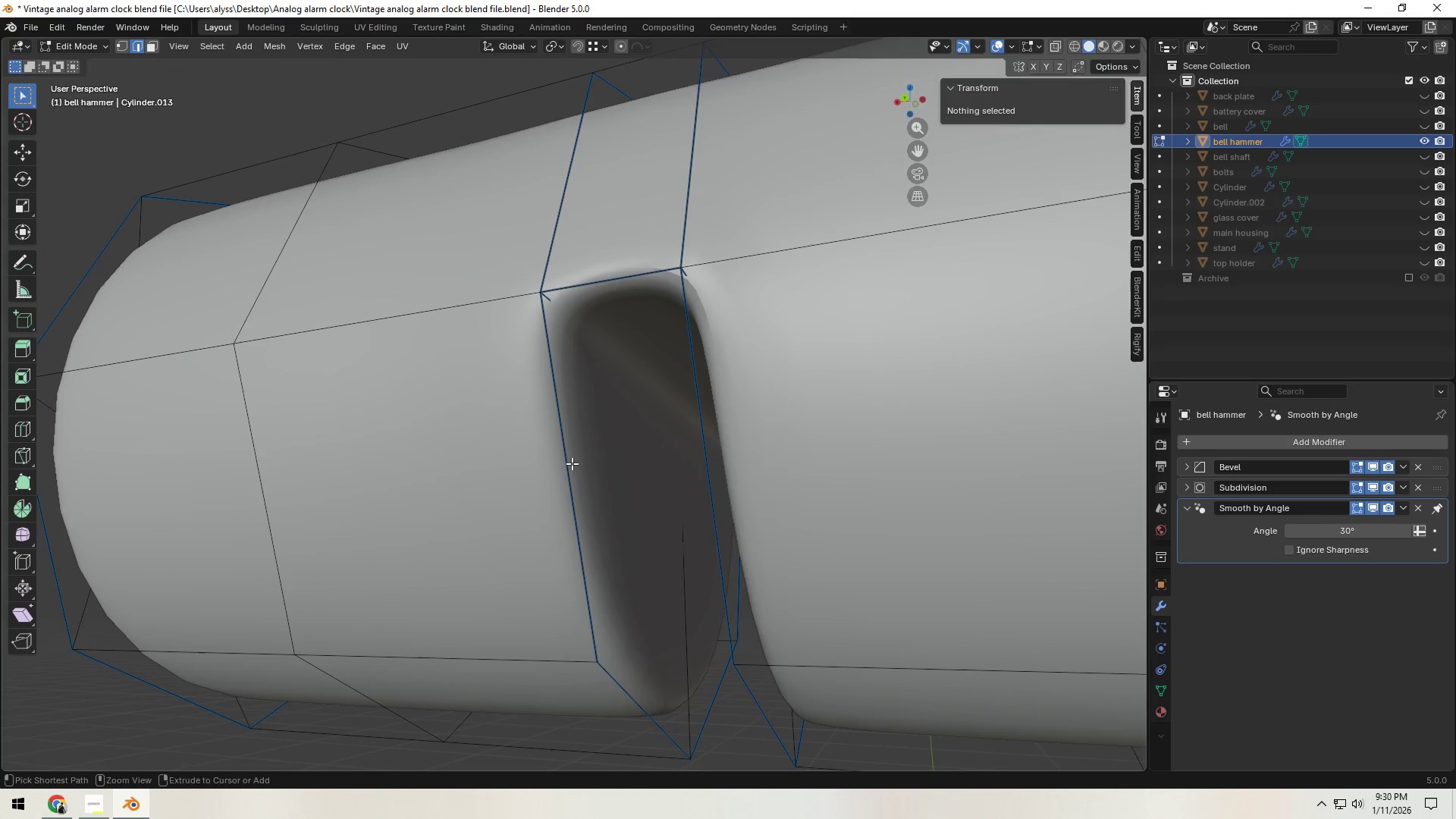 
key(Control+R)
 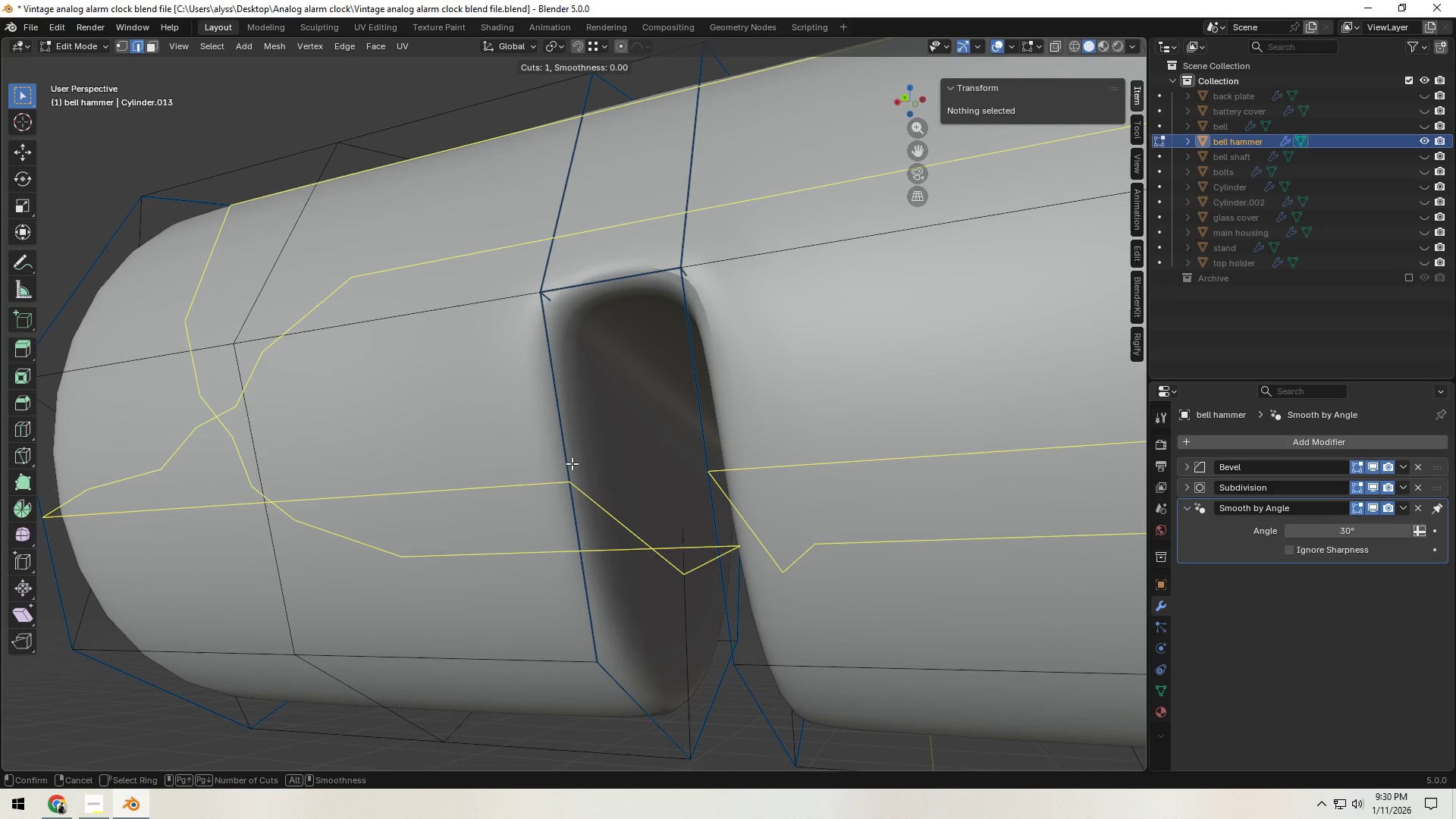 
left_click([572, 463])
 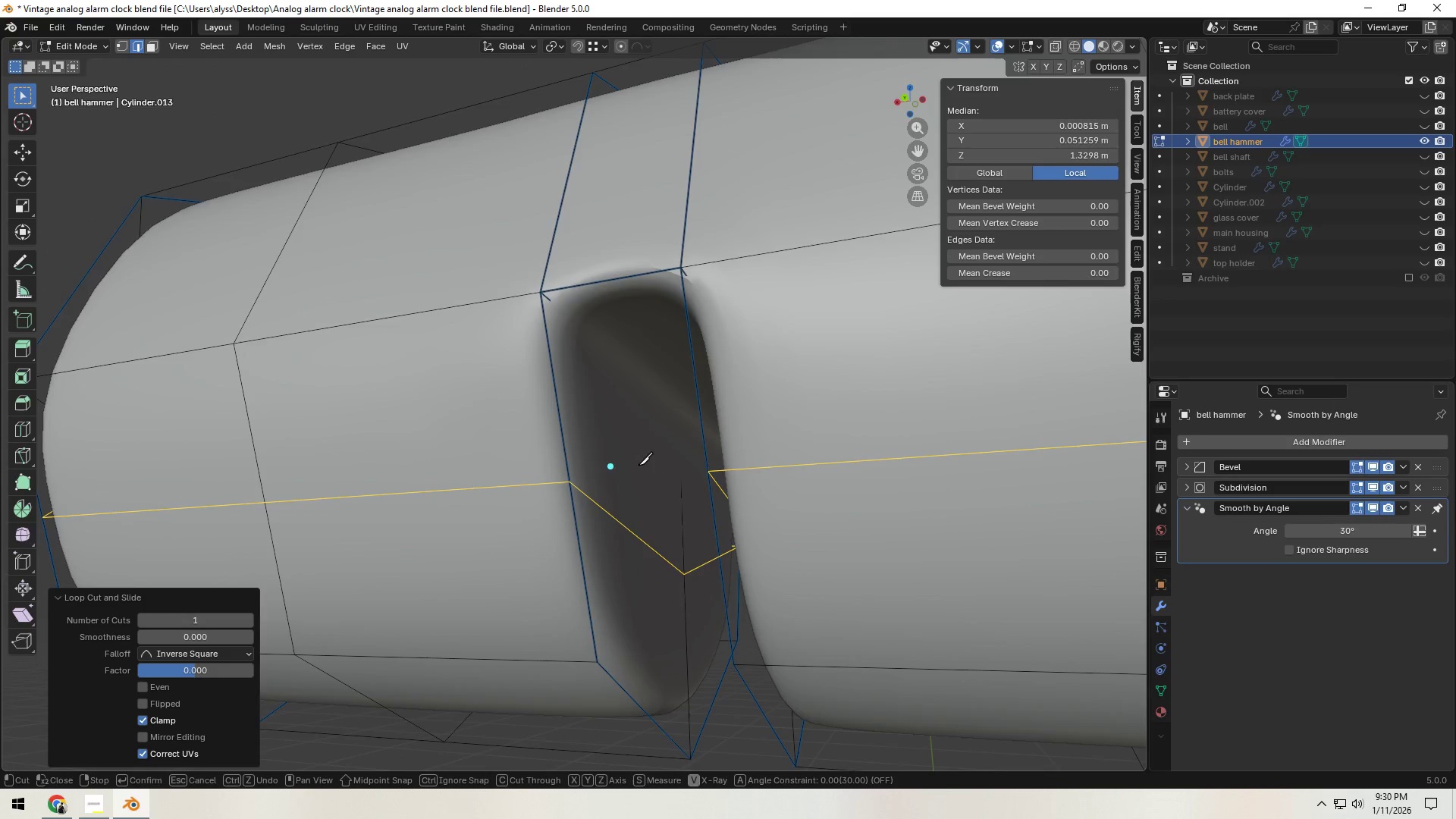 
right_click([572, 463])
 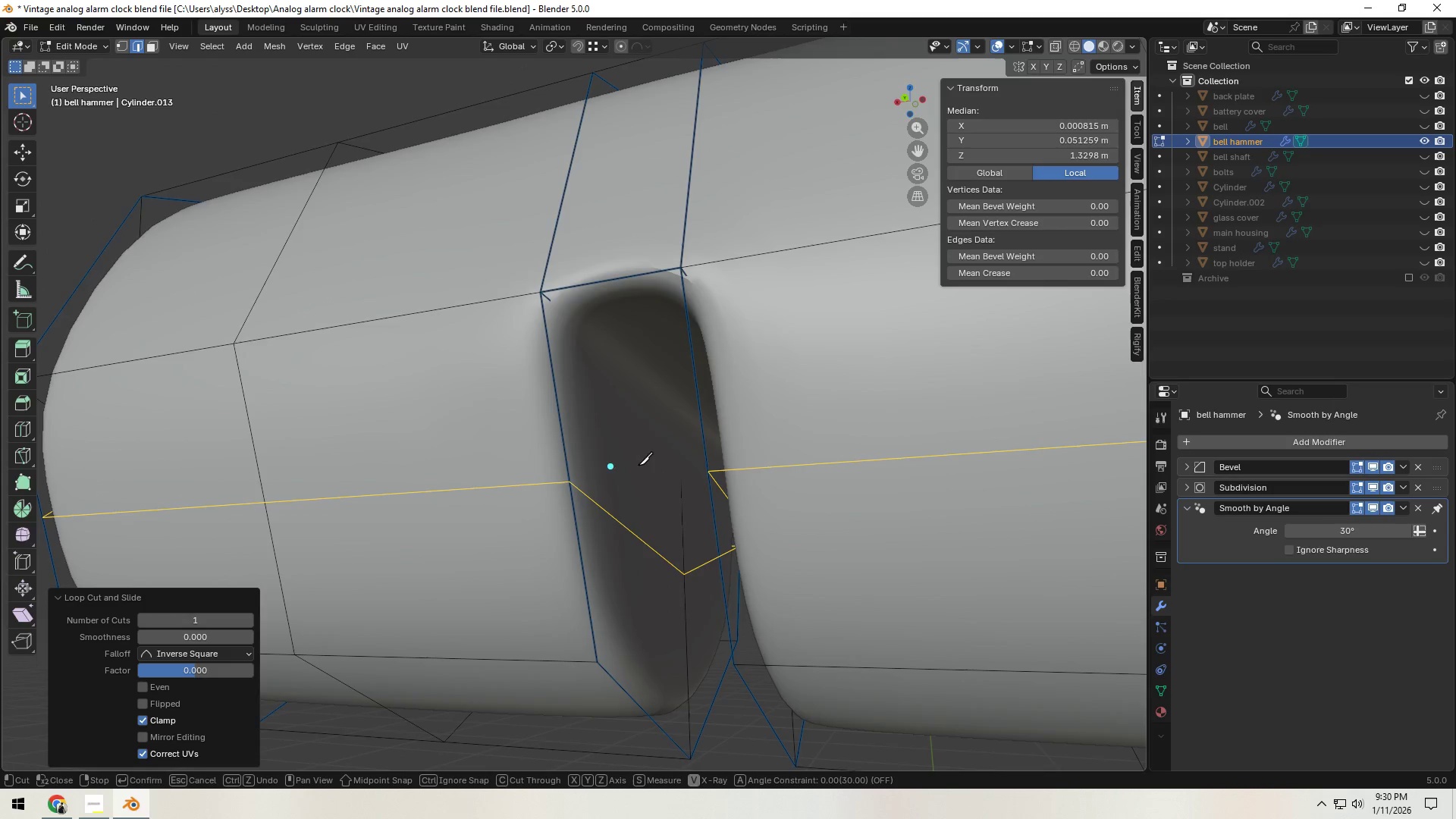 
scroll: coordinate [648, 467], scroll_direction: down, amount: 8.0
 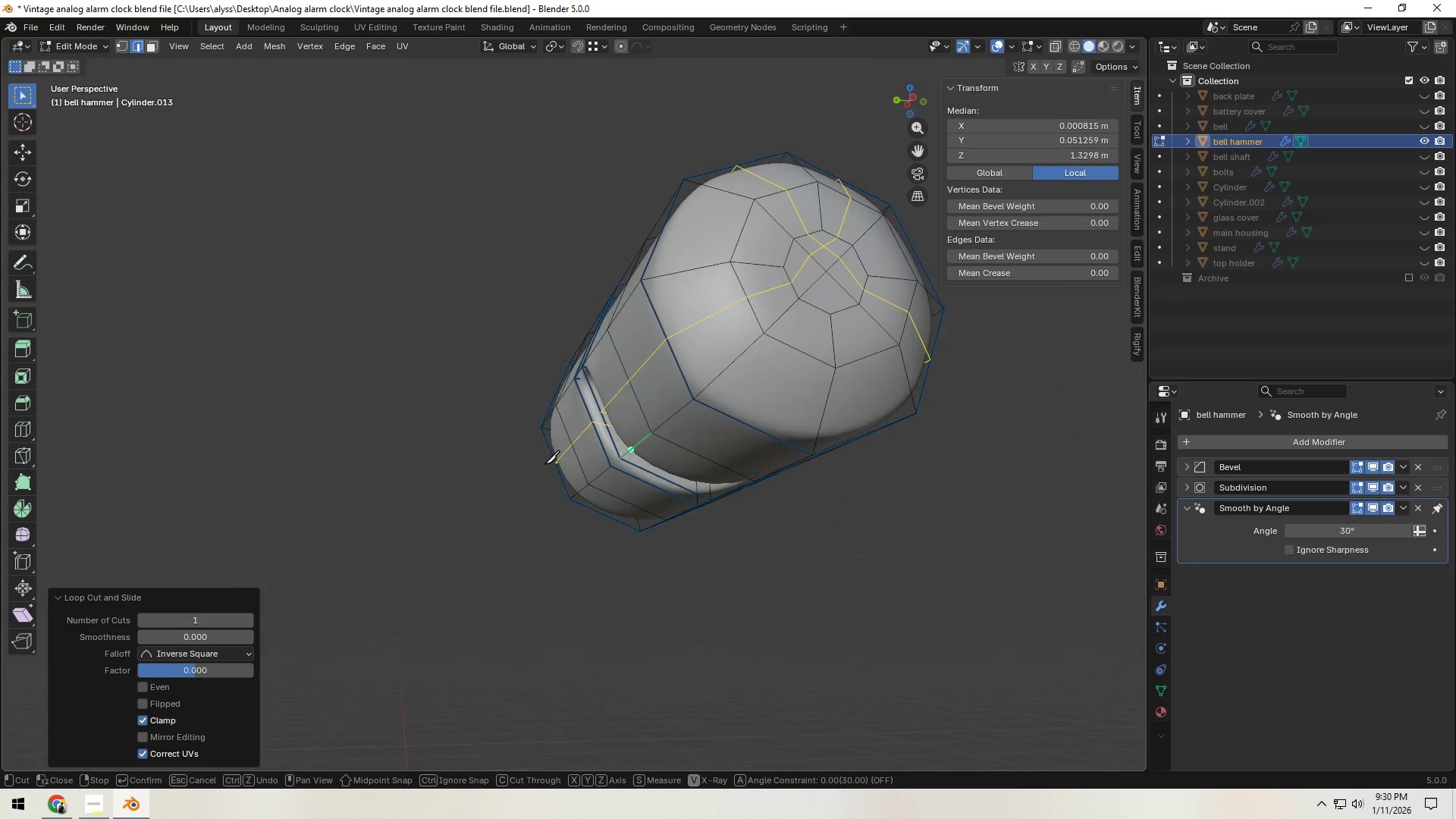 
key(Control+ControlLeft)
 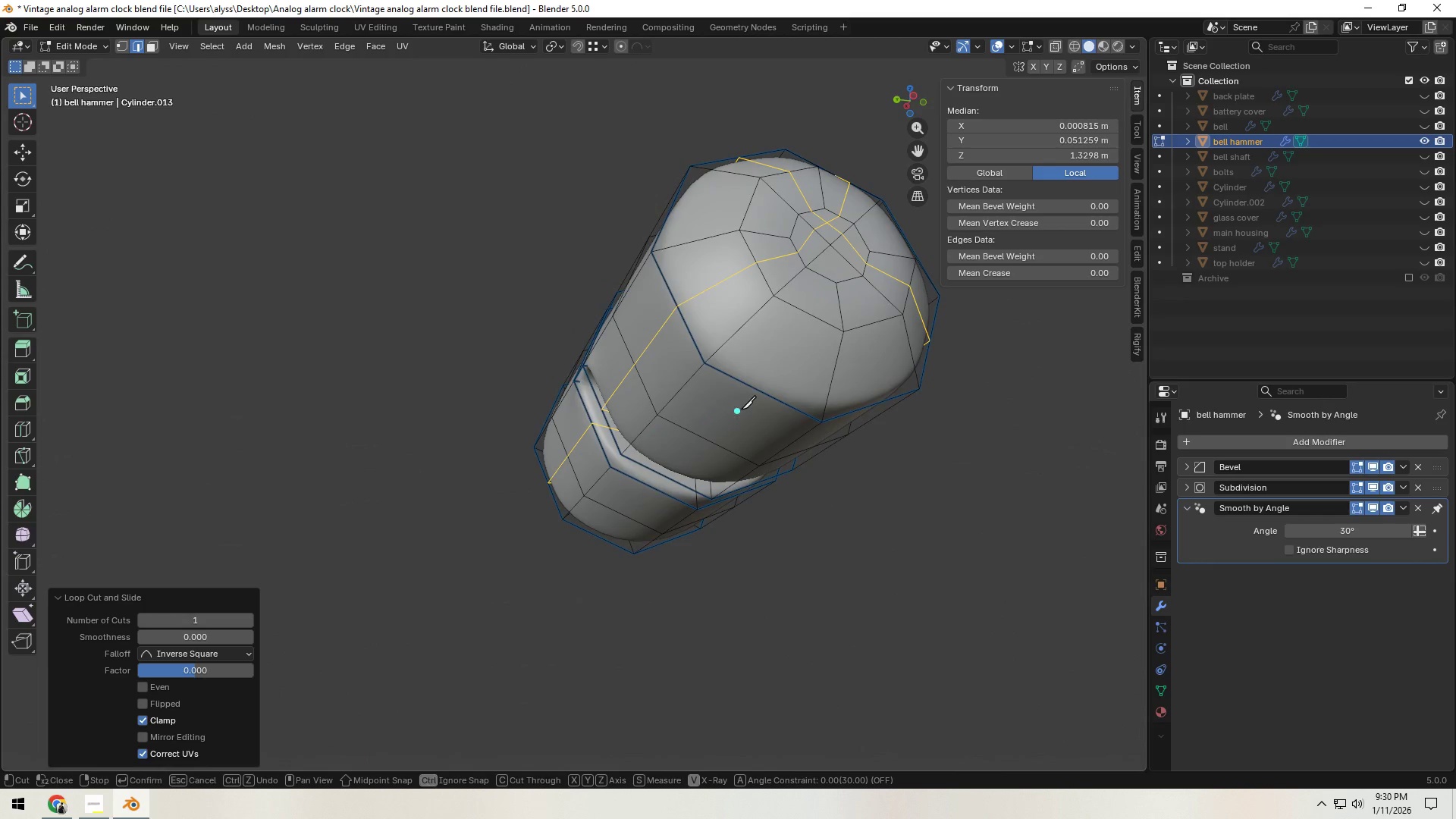 
key(Control+R)
 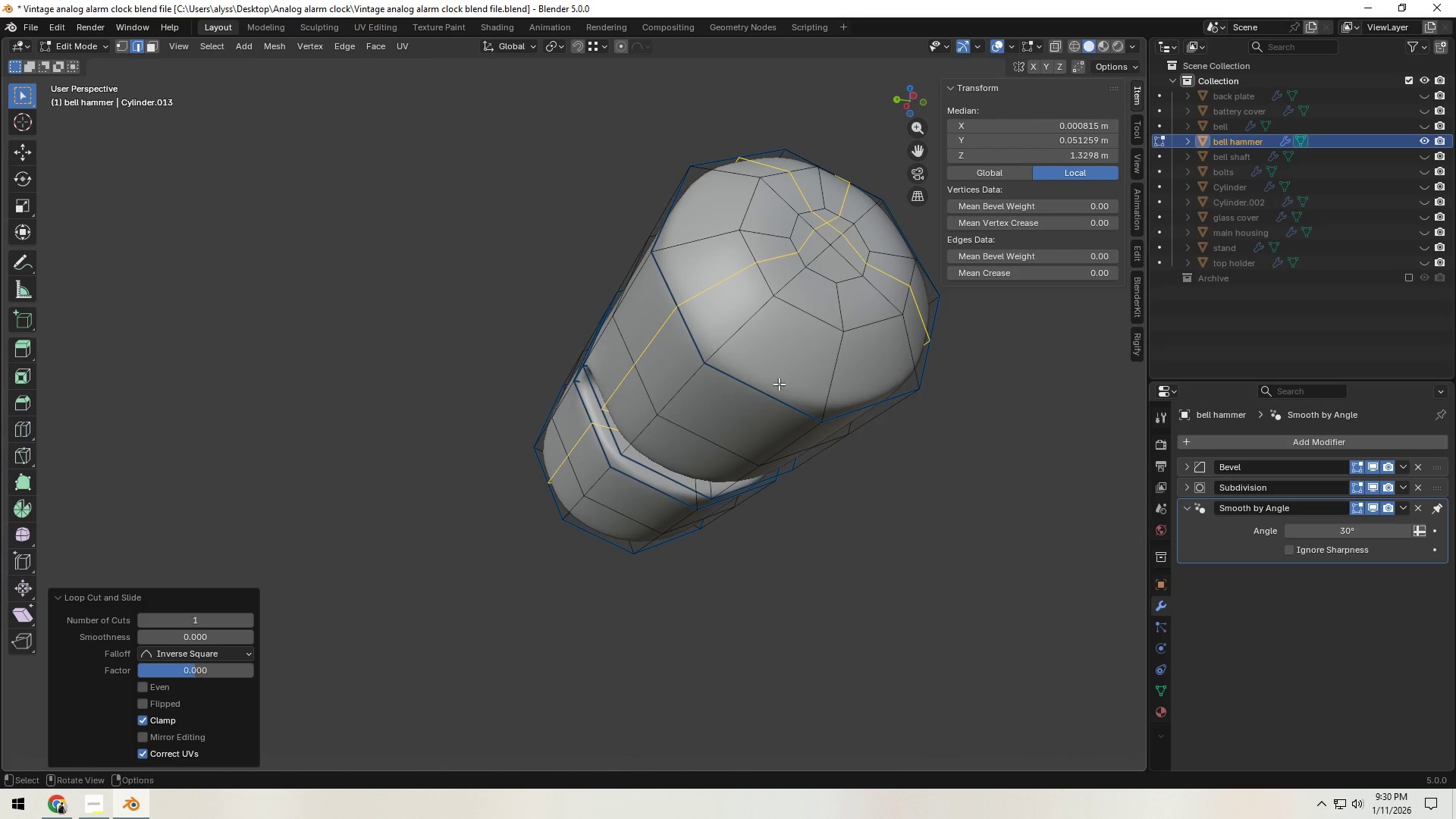 
key(Control+ControlLeft)
 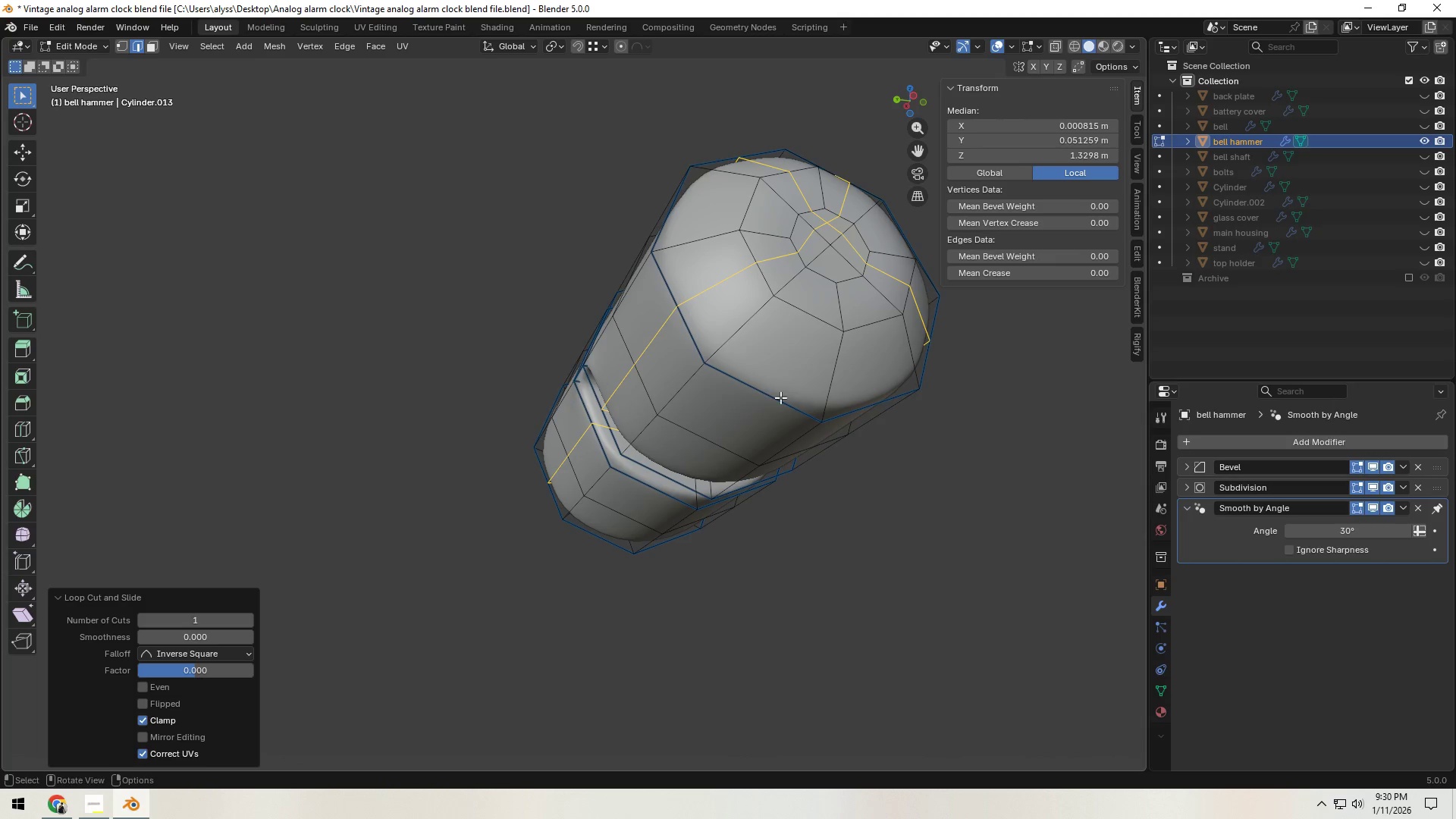 
key(Control+R)
 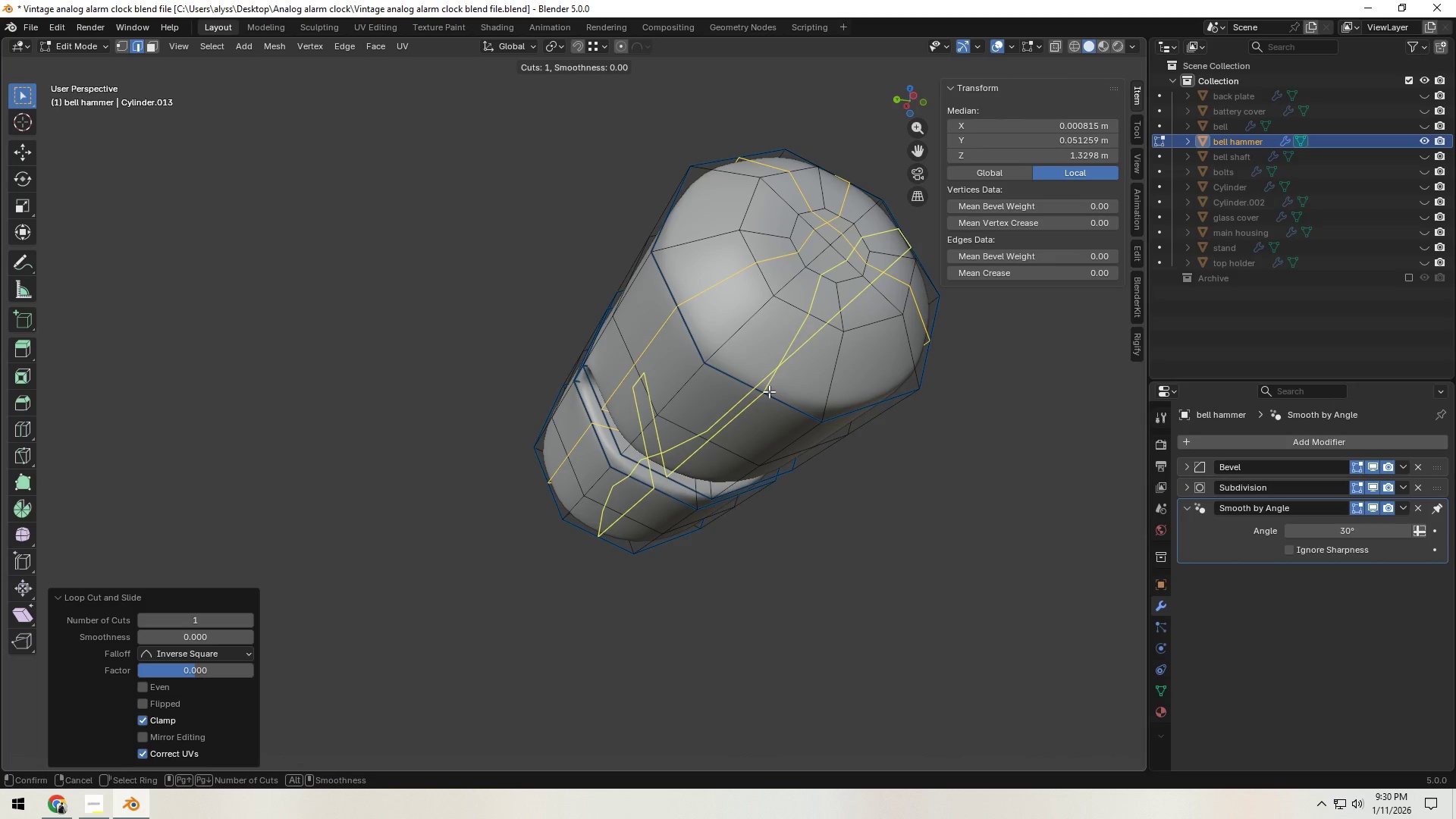 
right_click([769, 391])
 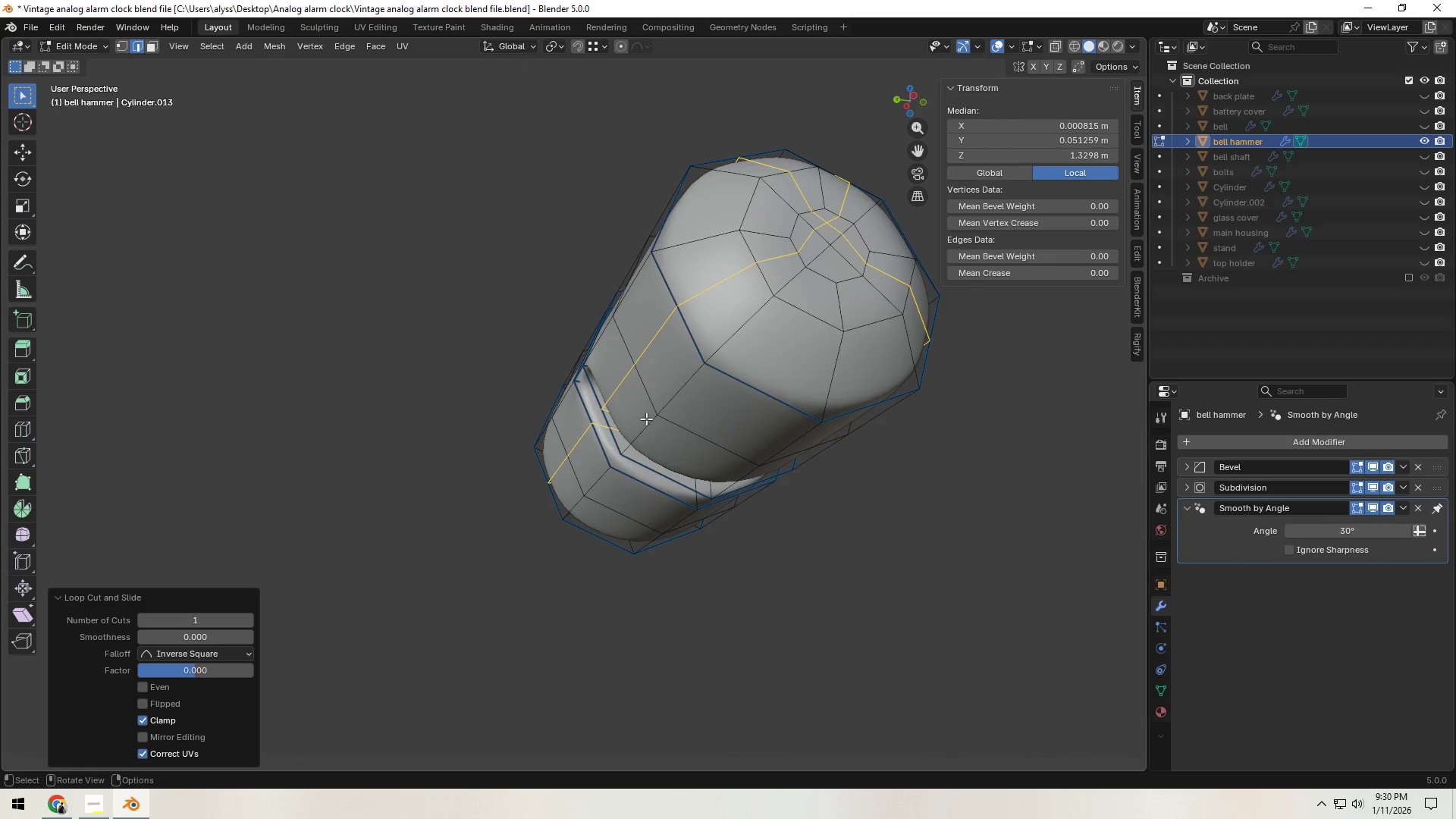 
key(Tab)
 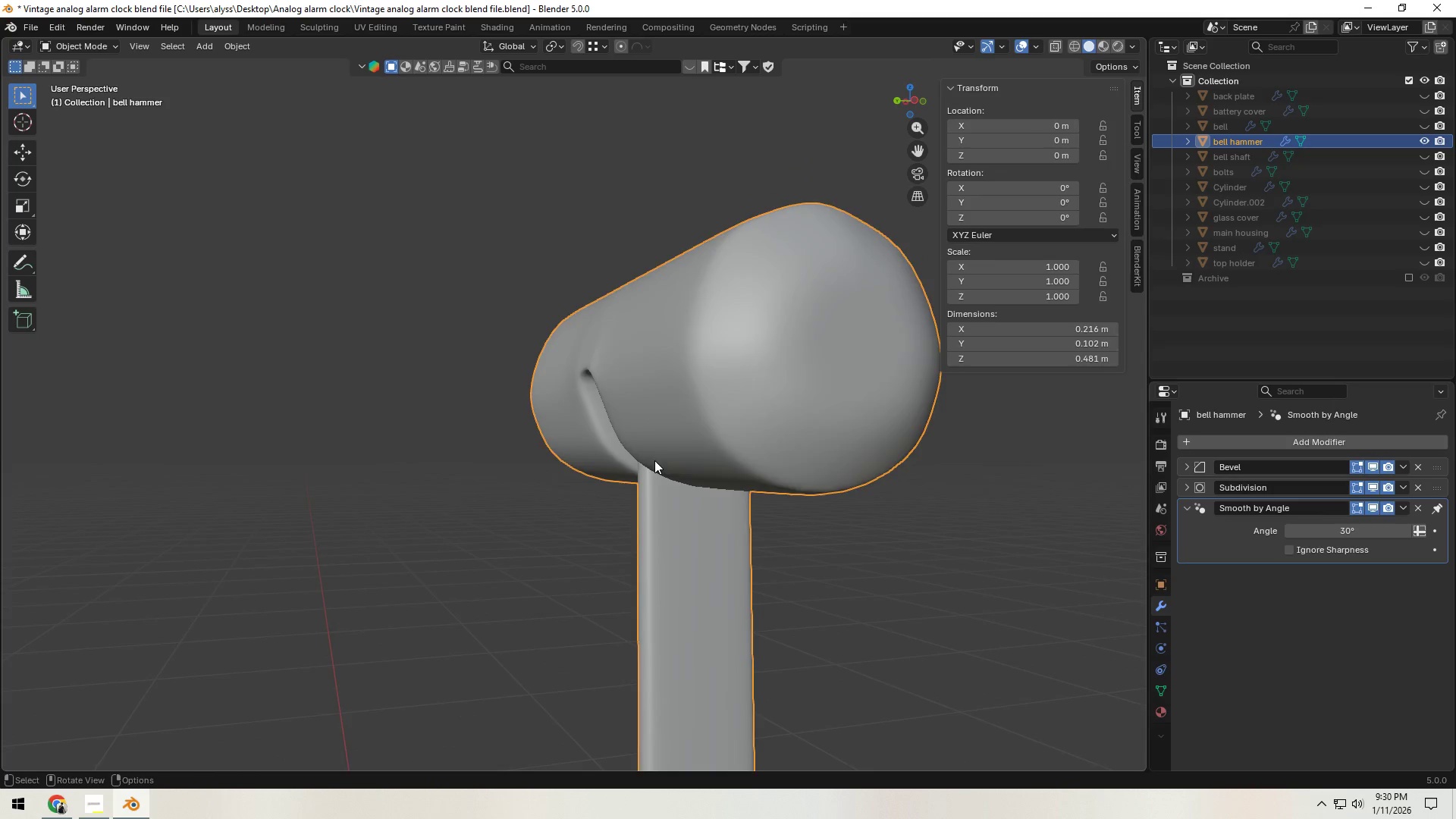 
scroll: coordinate [654, 463], scroll_direction: down, amount: 3.0
 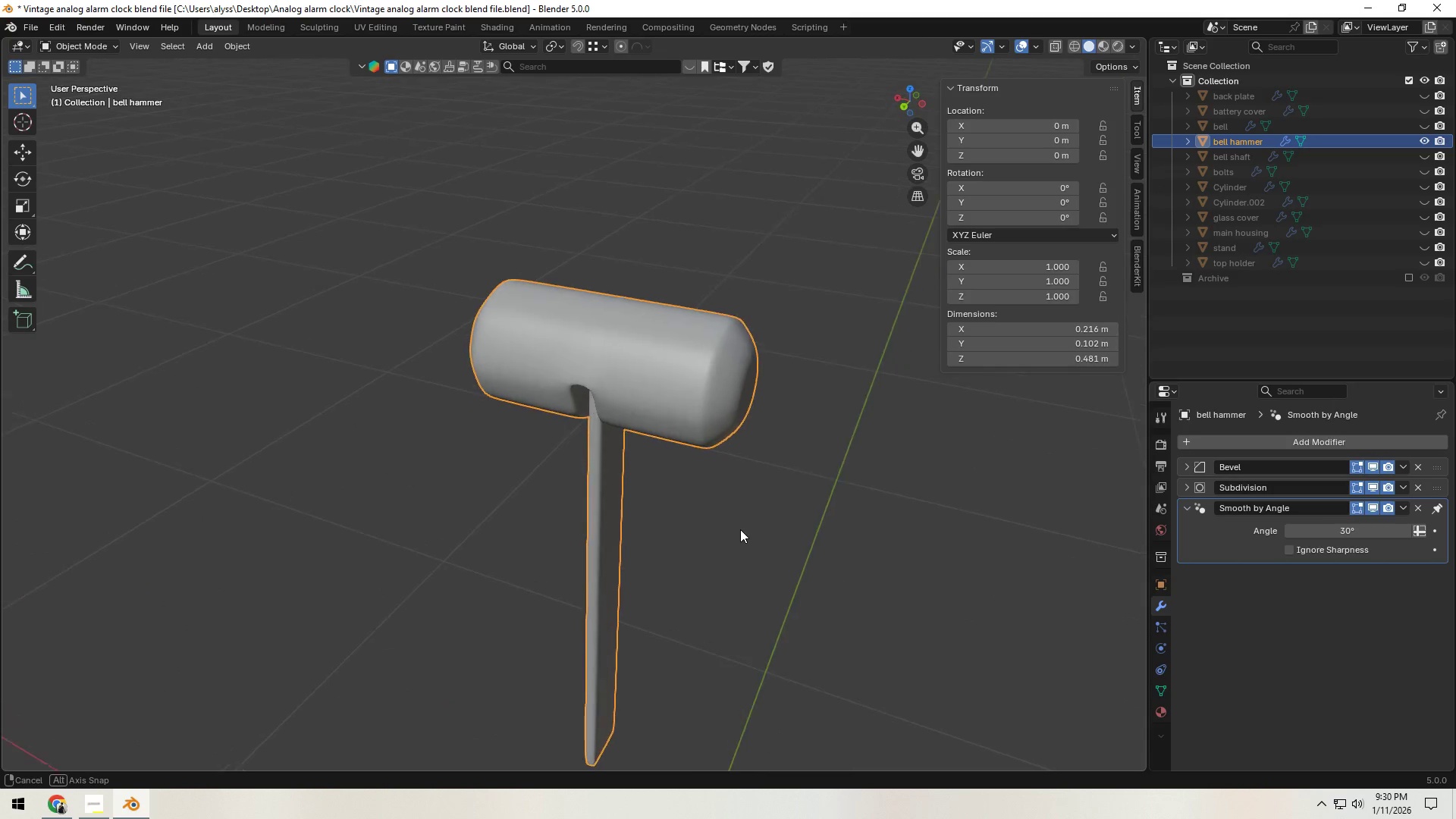 
key(Control+Z)
 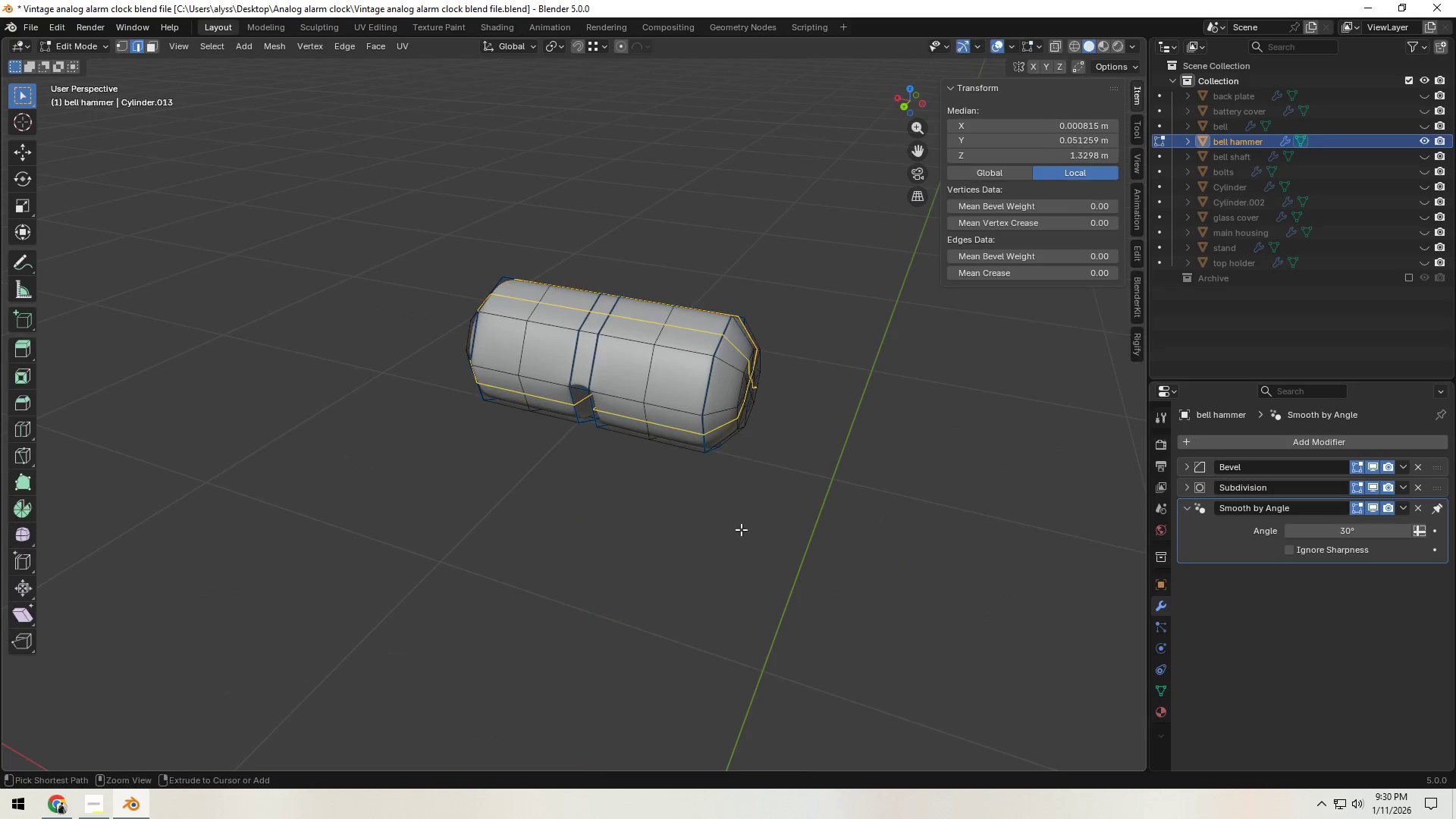 
key(Control+Z)
 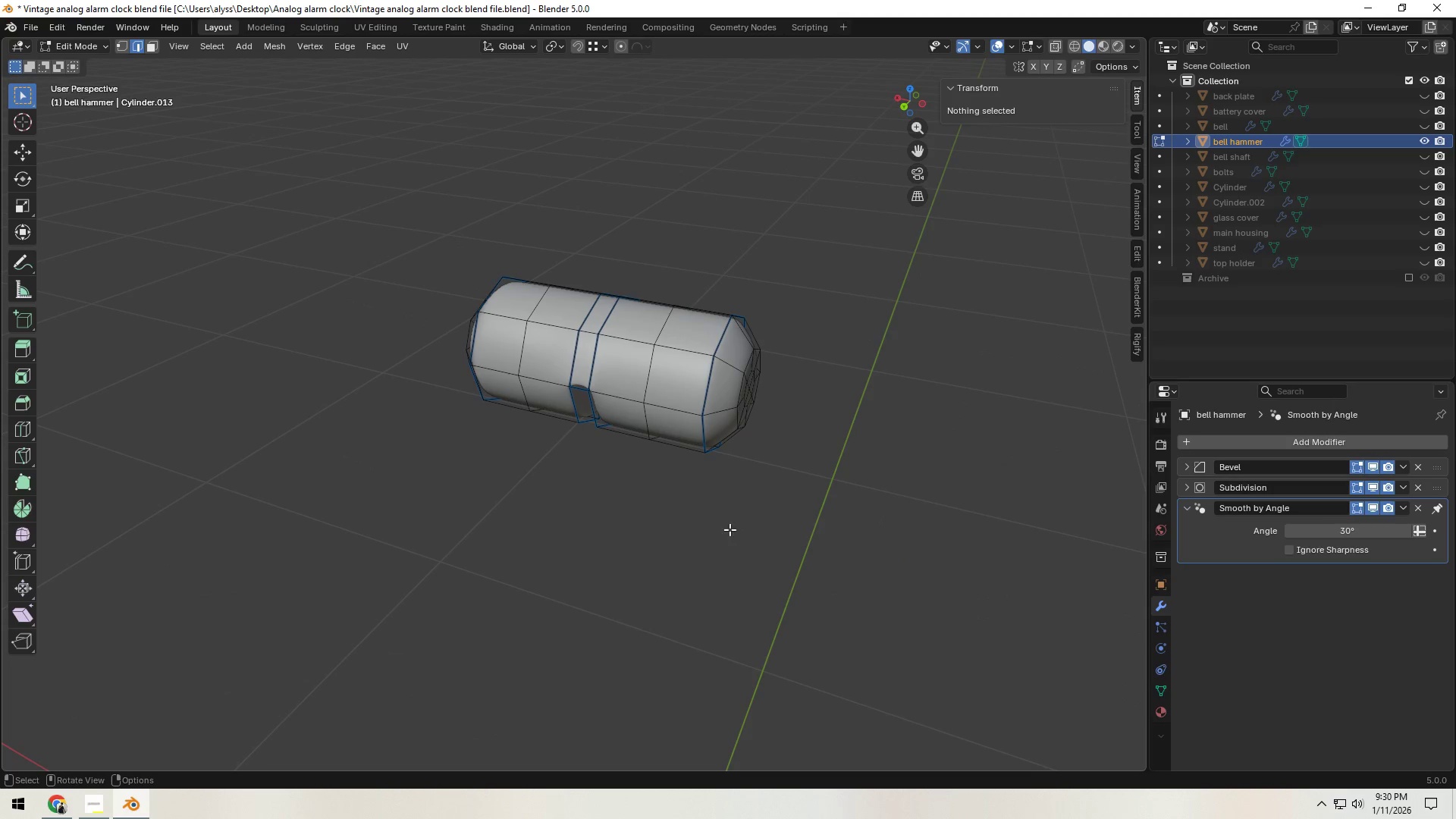 
left_click([594, 551])
 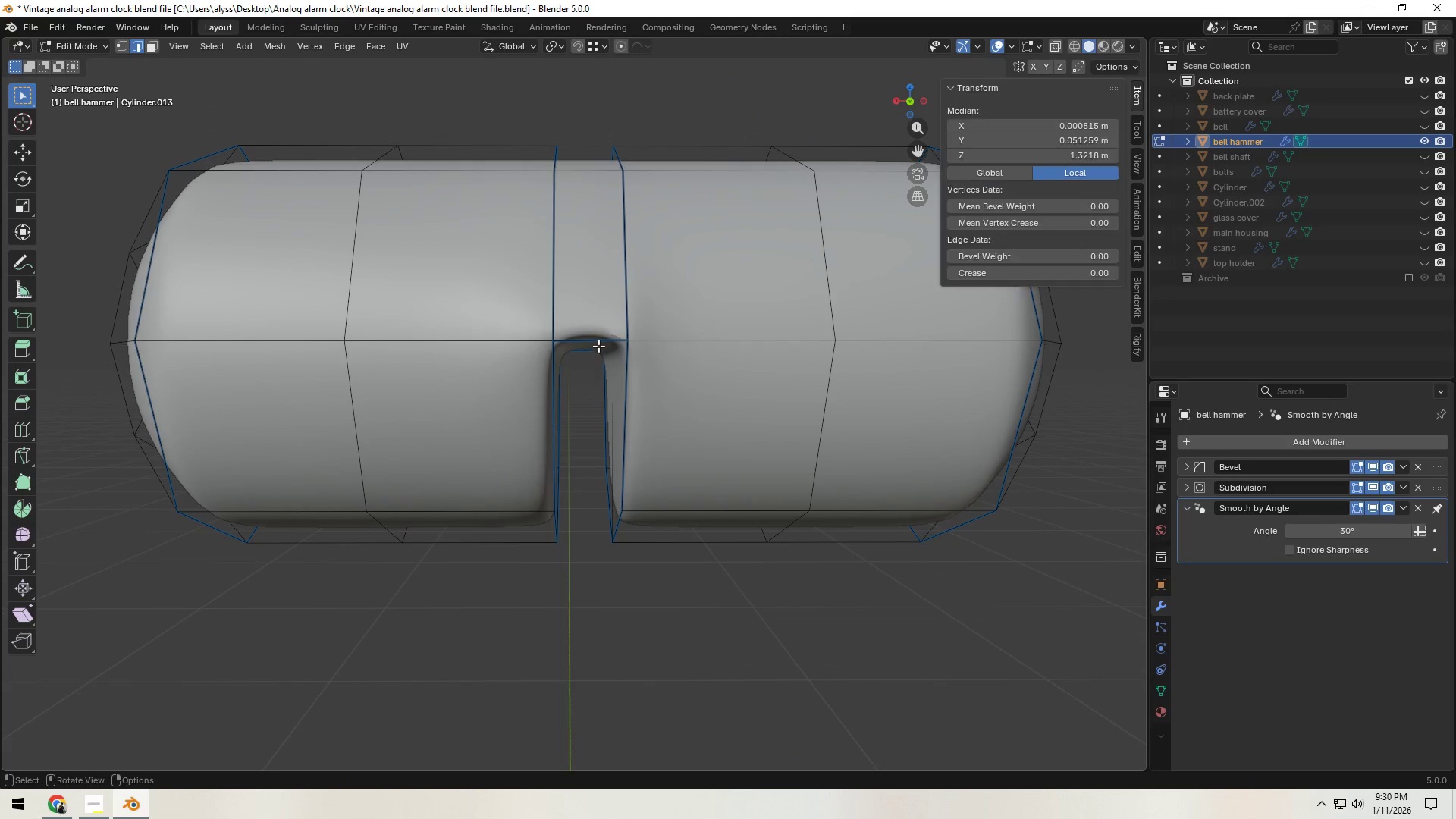 
scroll: coordinate [700, 531], scroll_direction: up, amount: 7.0
 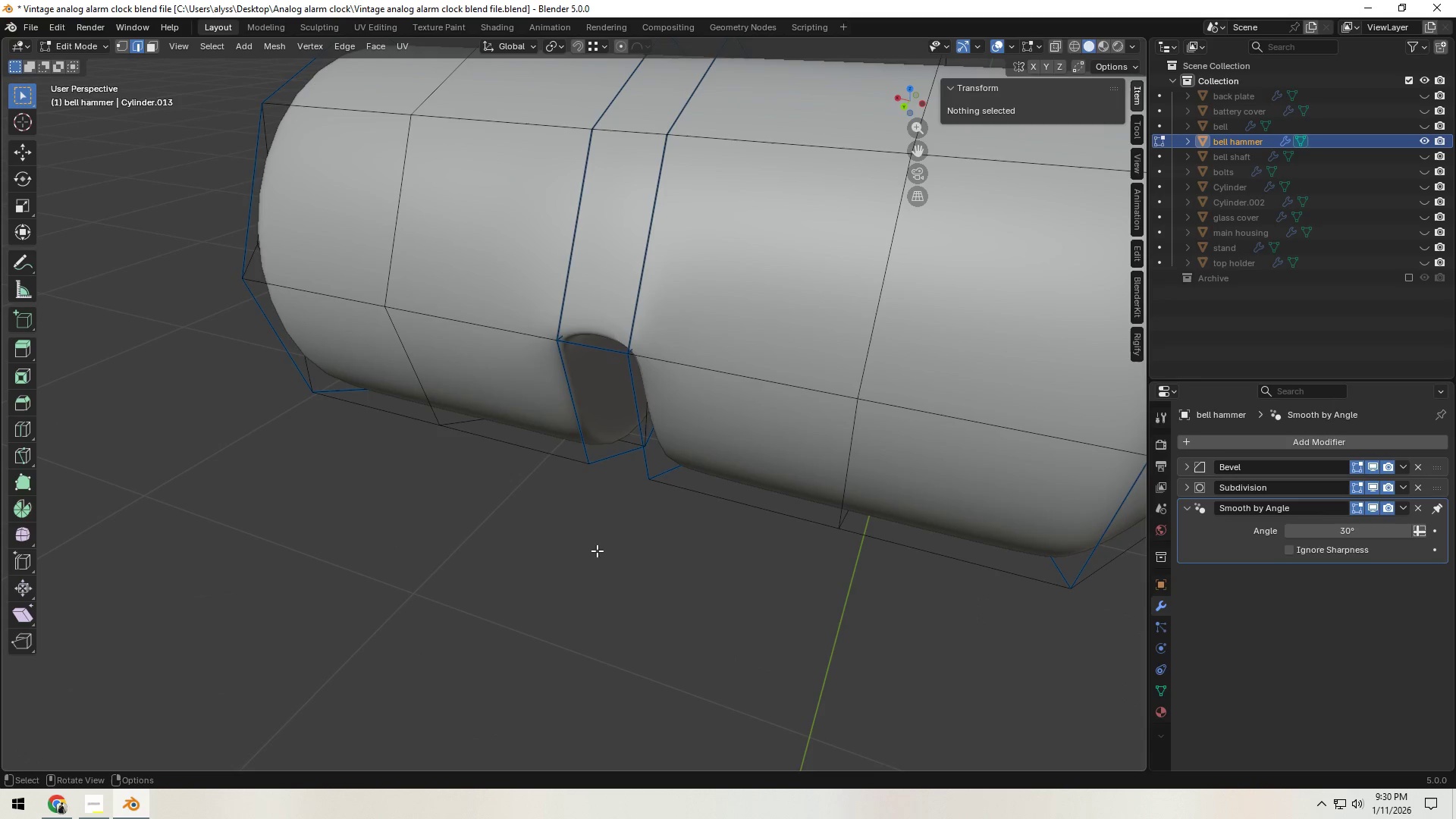 
double_click([601, 337])
 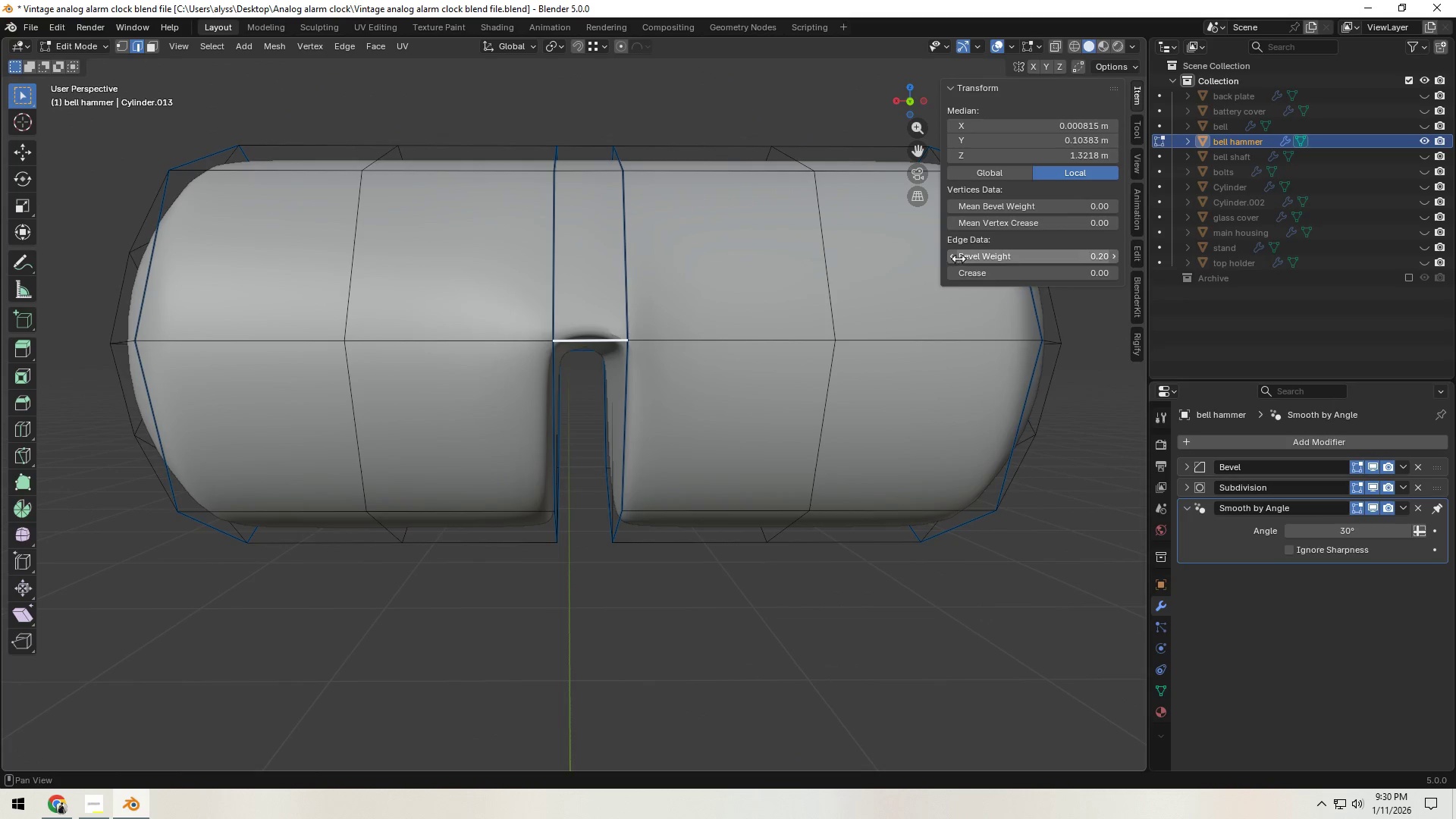 
double_click([950, 255])
 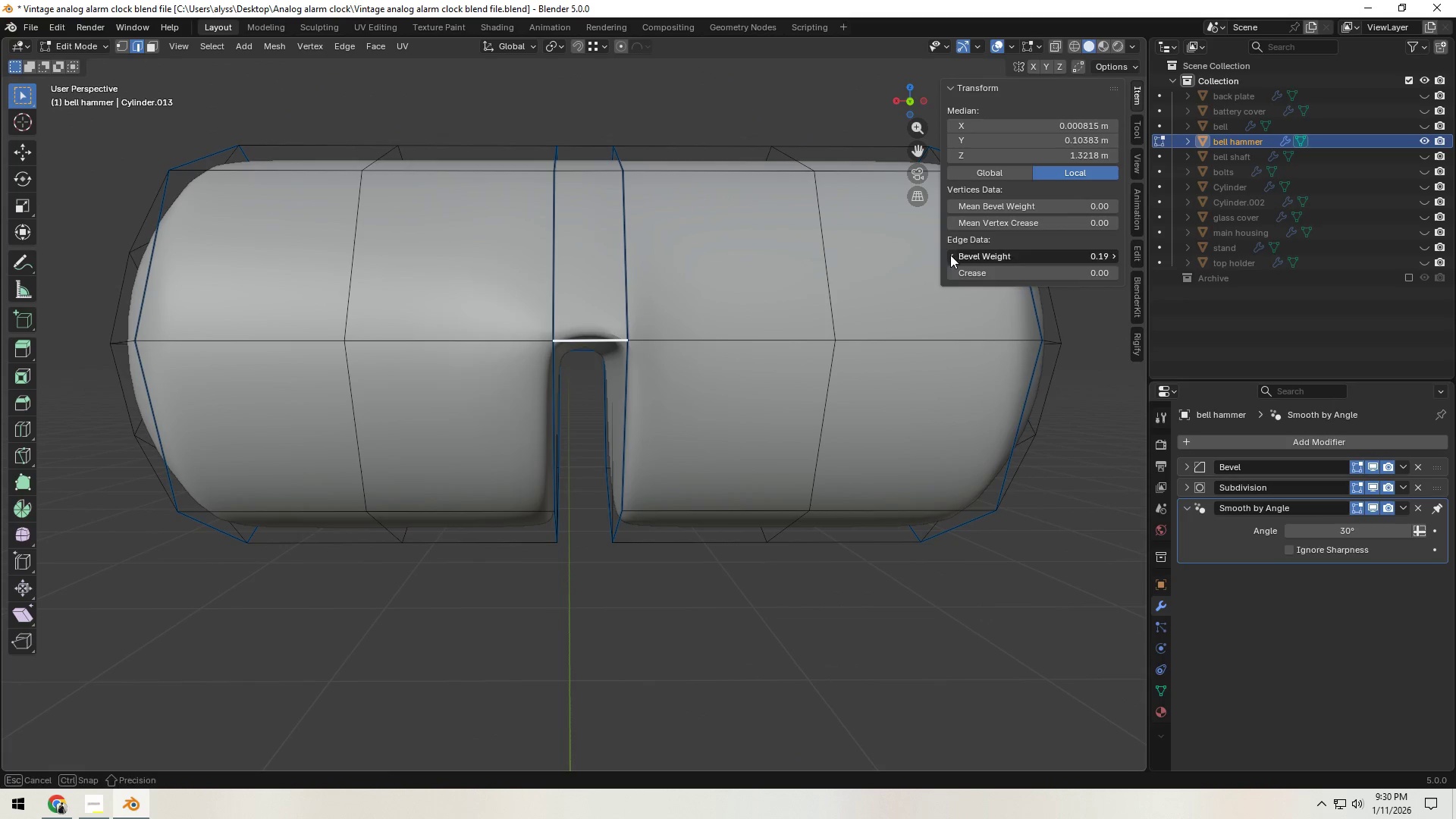 
triple_click([950, 255])
 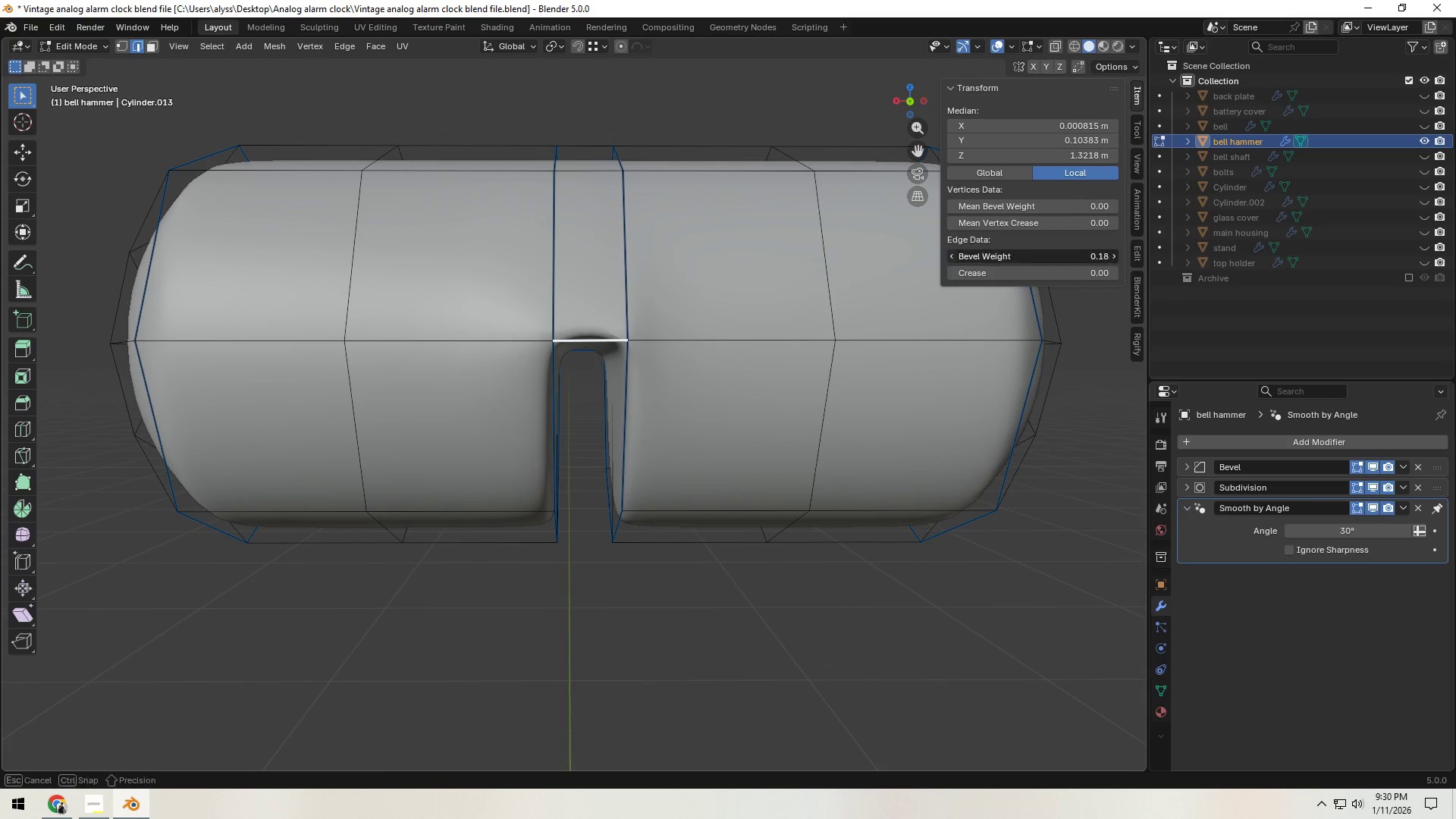 
triple_click([950, 255])
 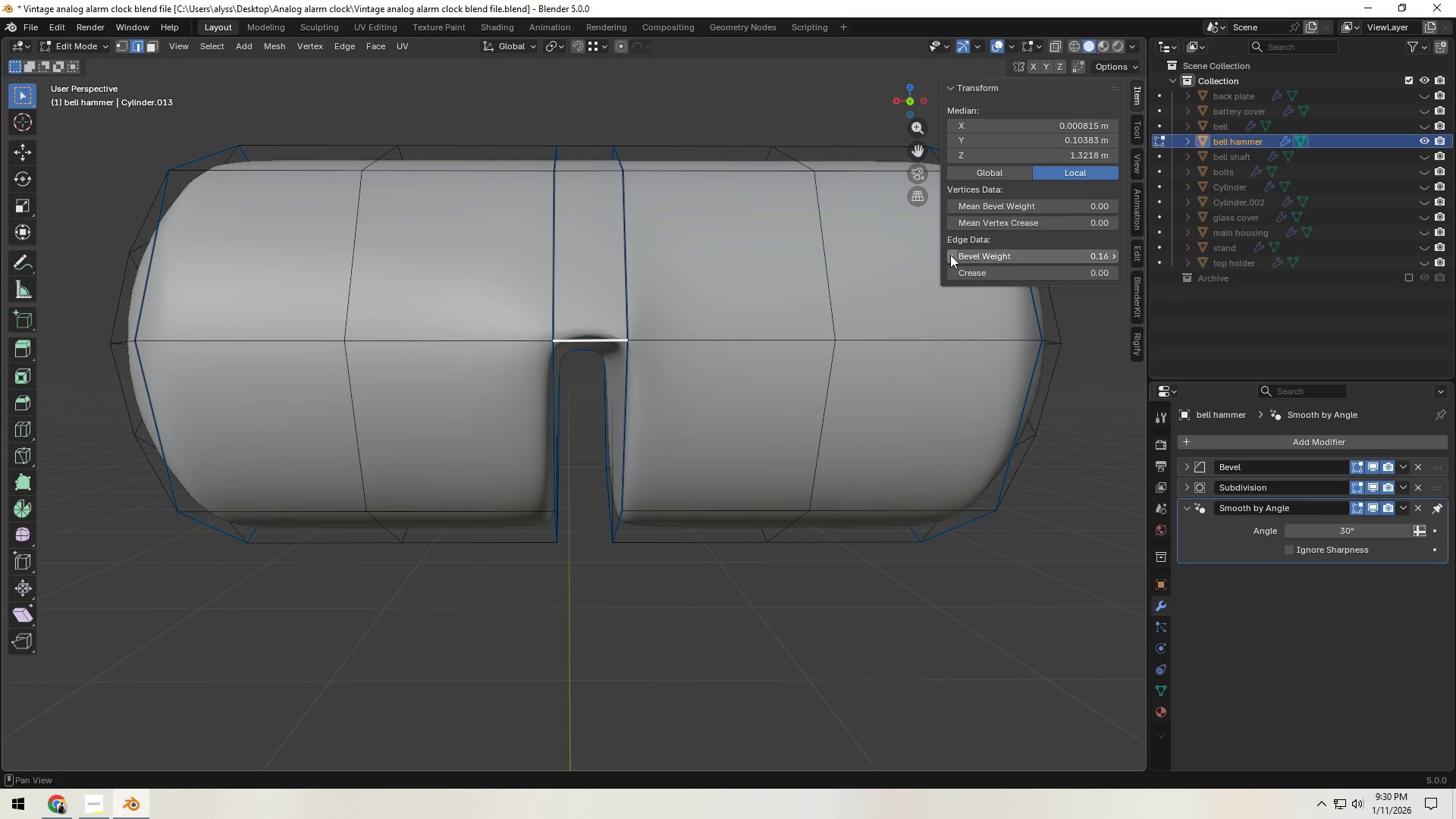 
triple_click([950, 255])
 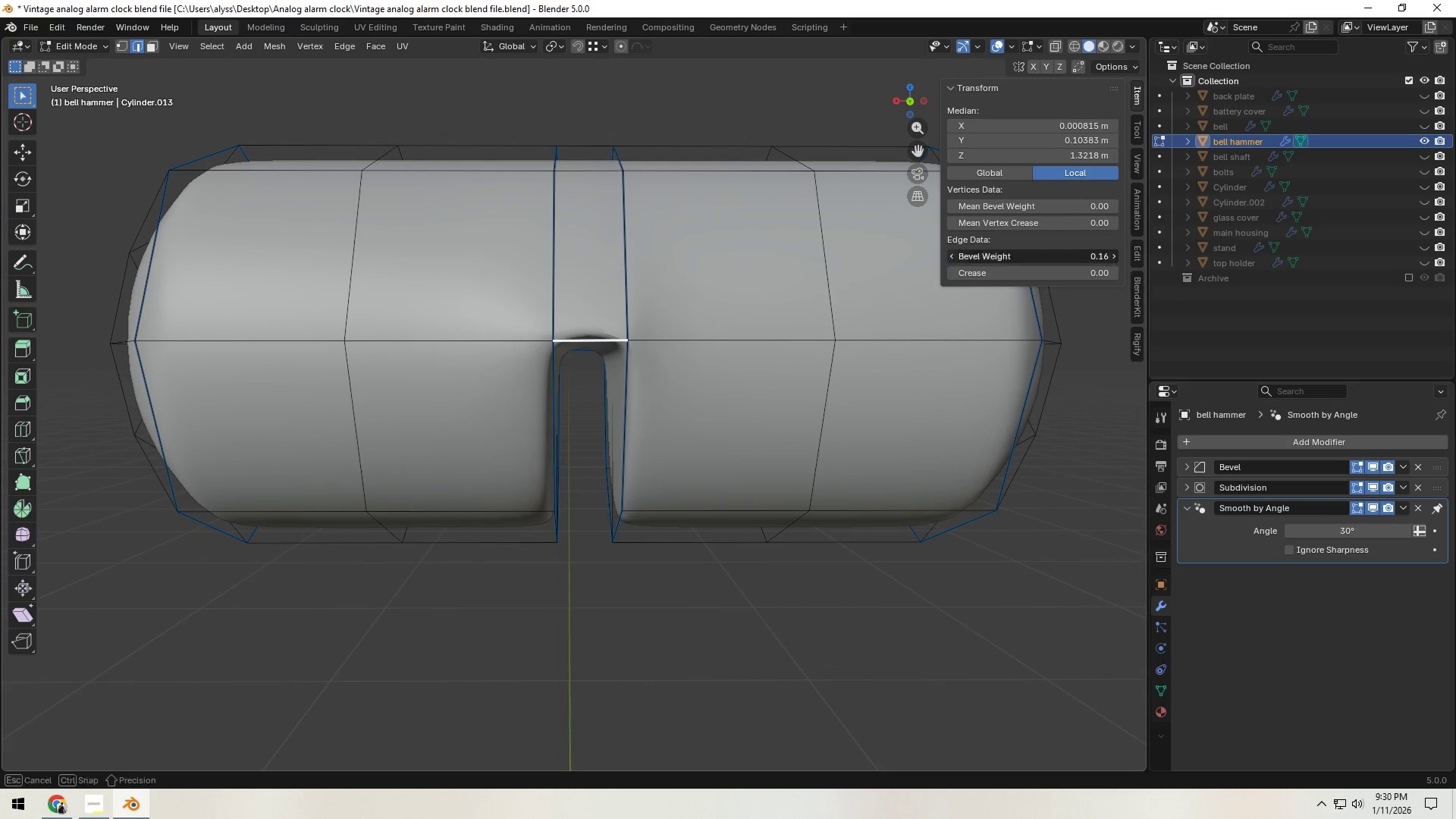 
triple_click([950, 255])
 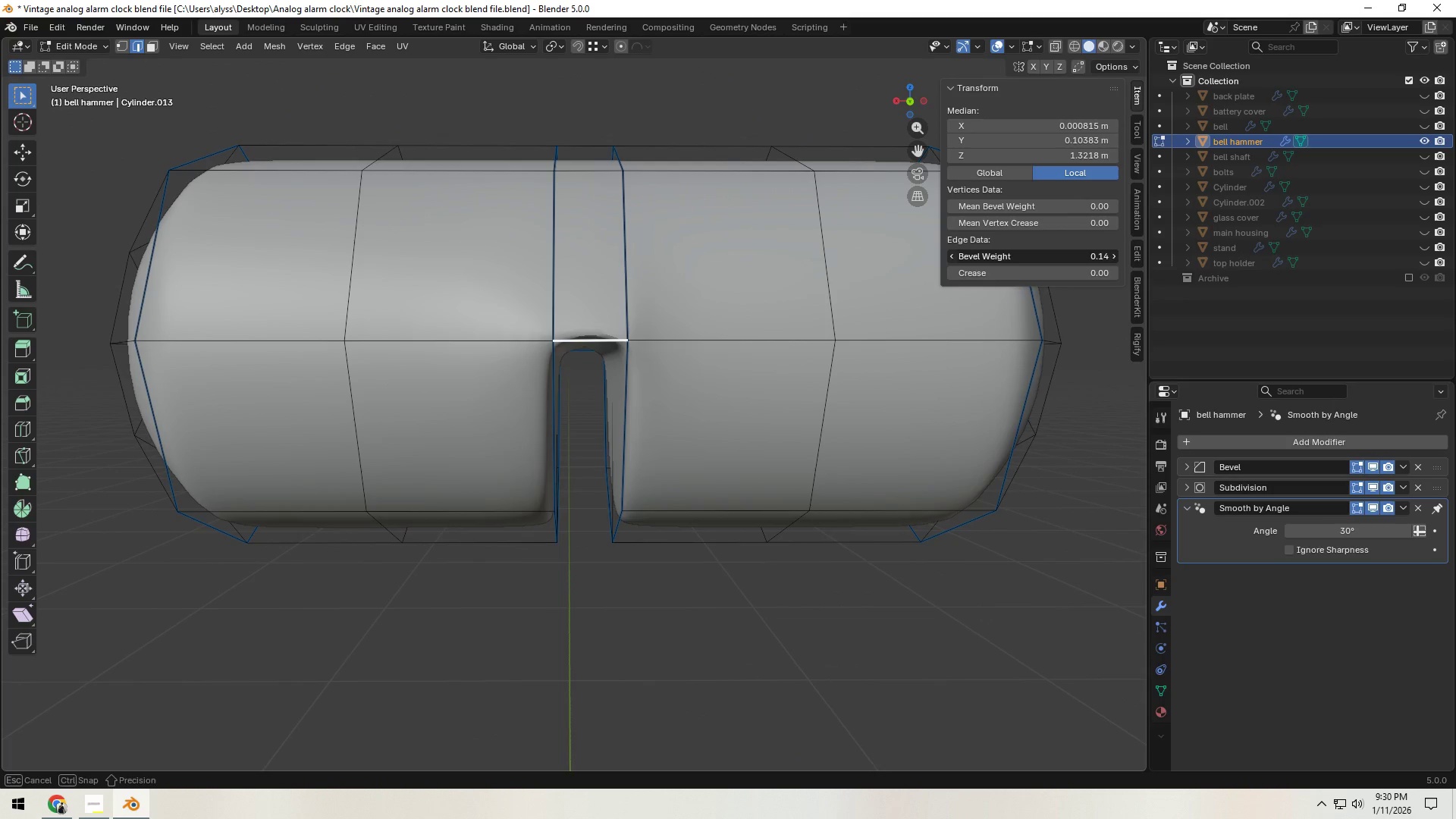 
triple_click([950, 255])
 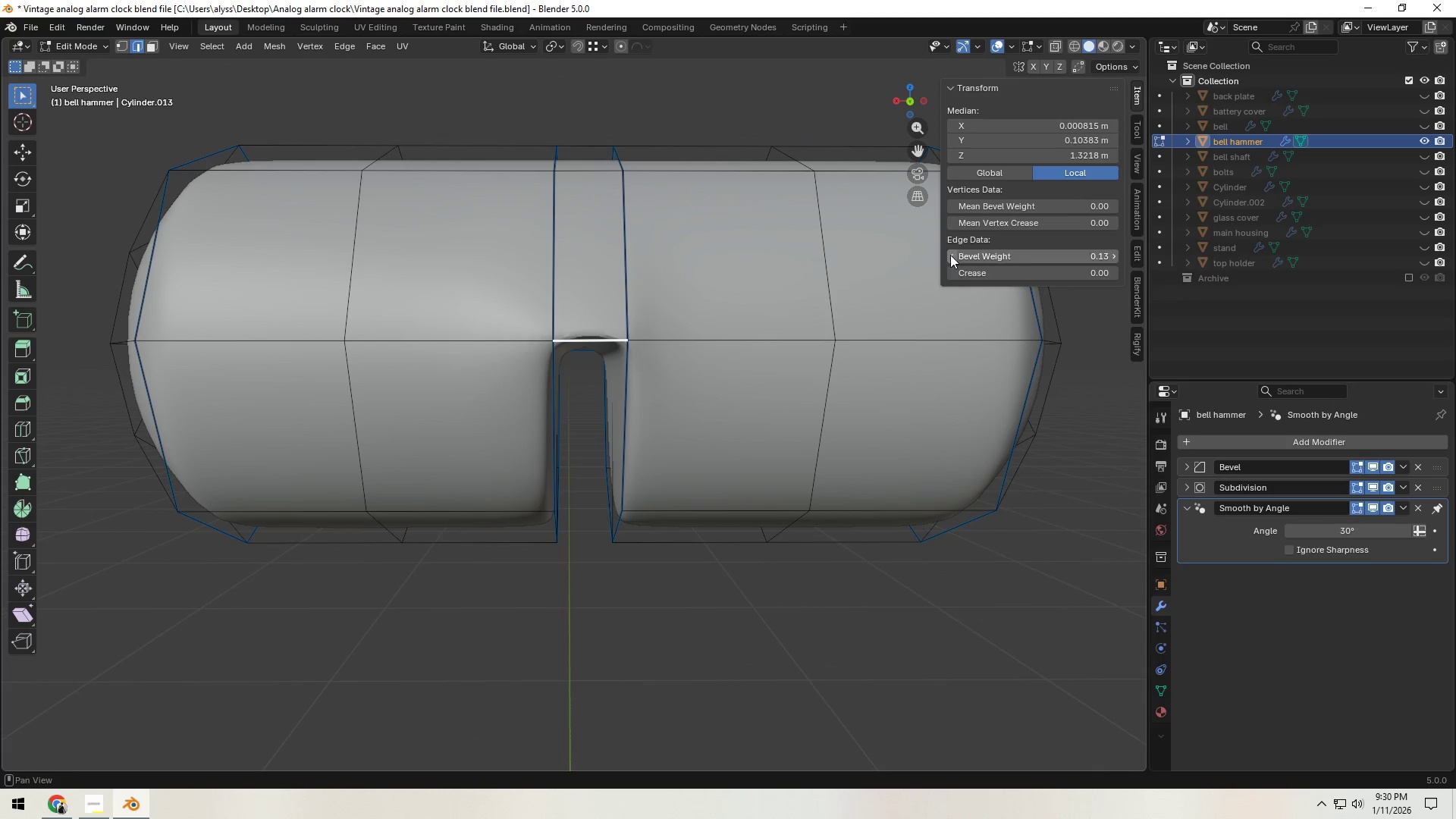 
triple_click([950, 255])
 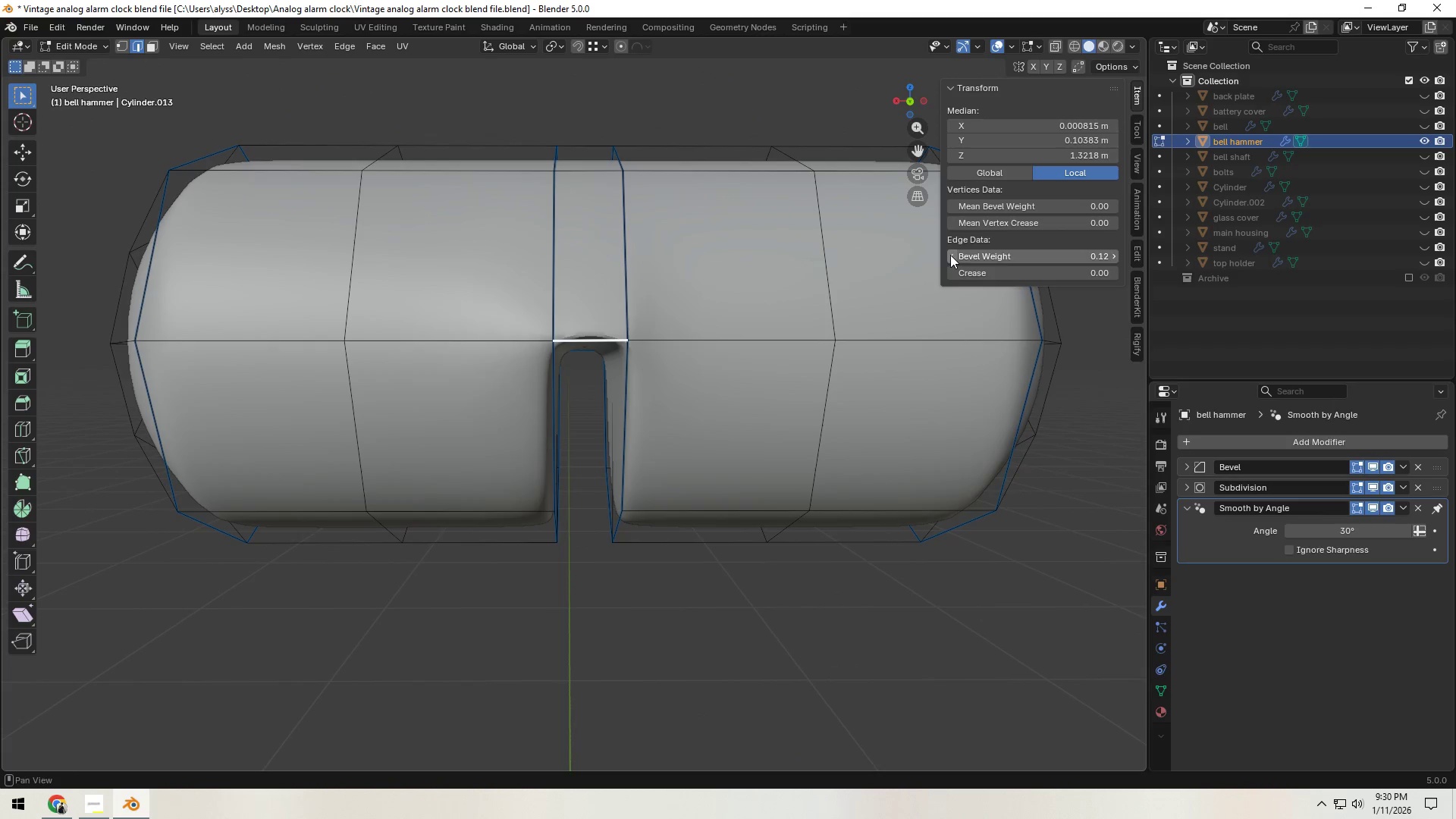 
triple_click([950, 255])
 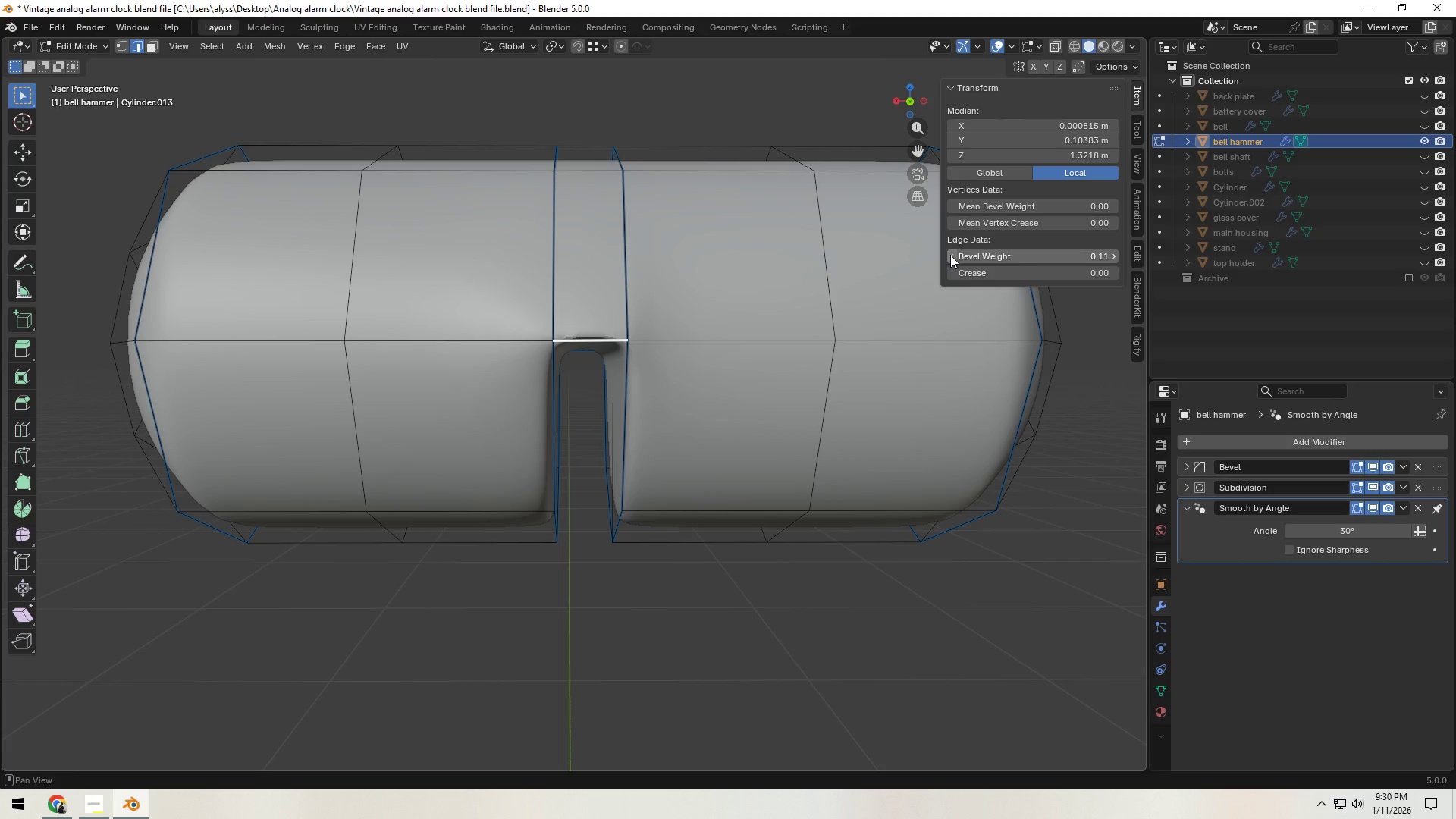 
left_click([950, 255])
 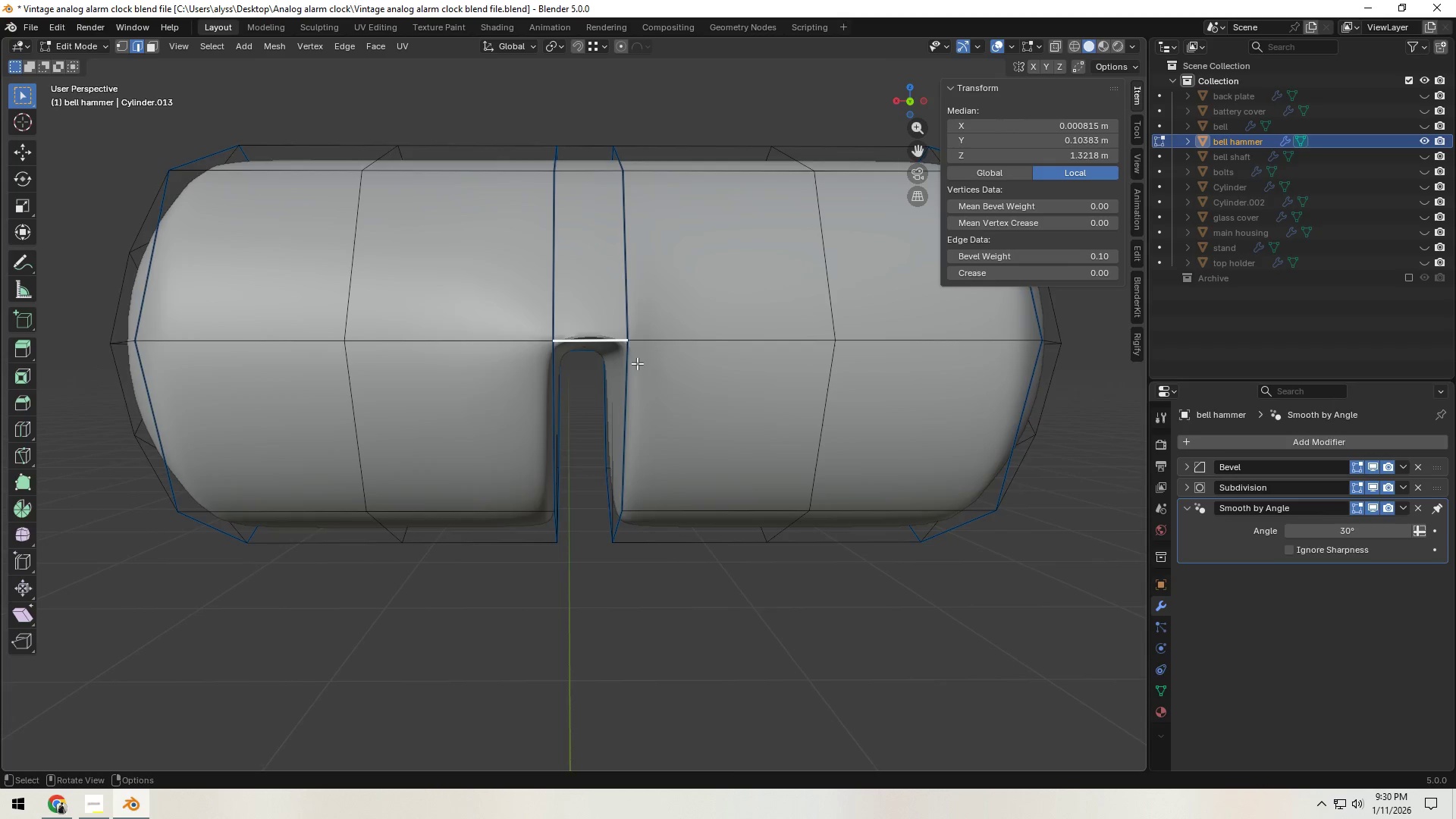 
key(Tab)
 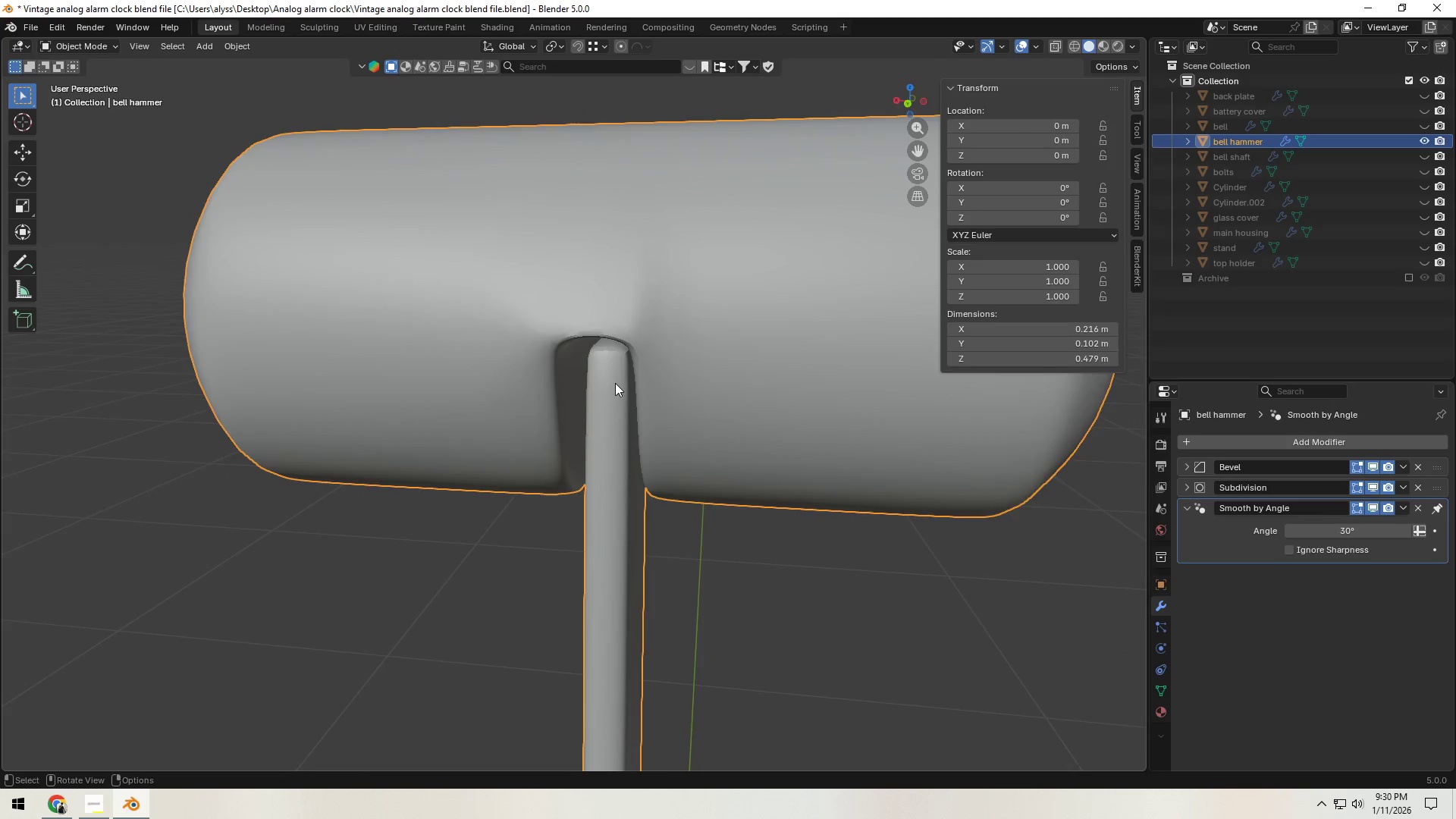 
hold_key(key=ShiftLeft, duration=0.38)
 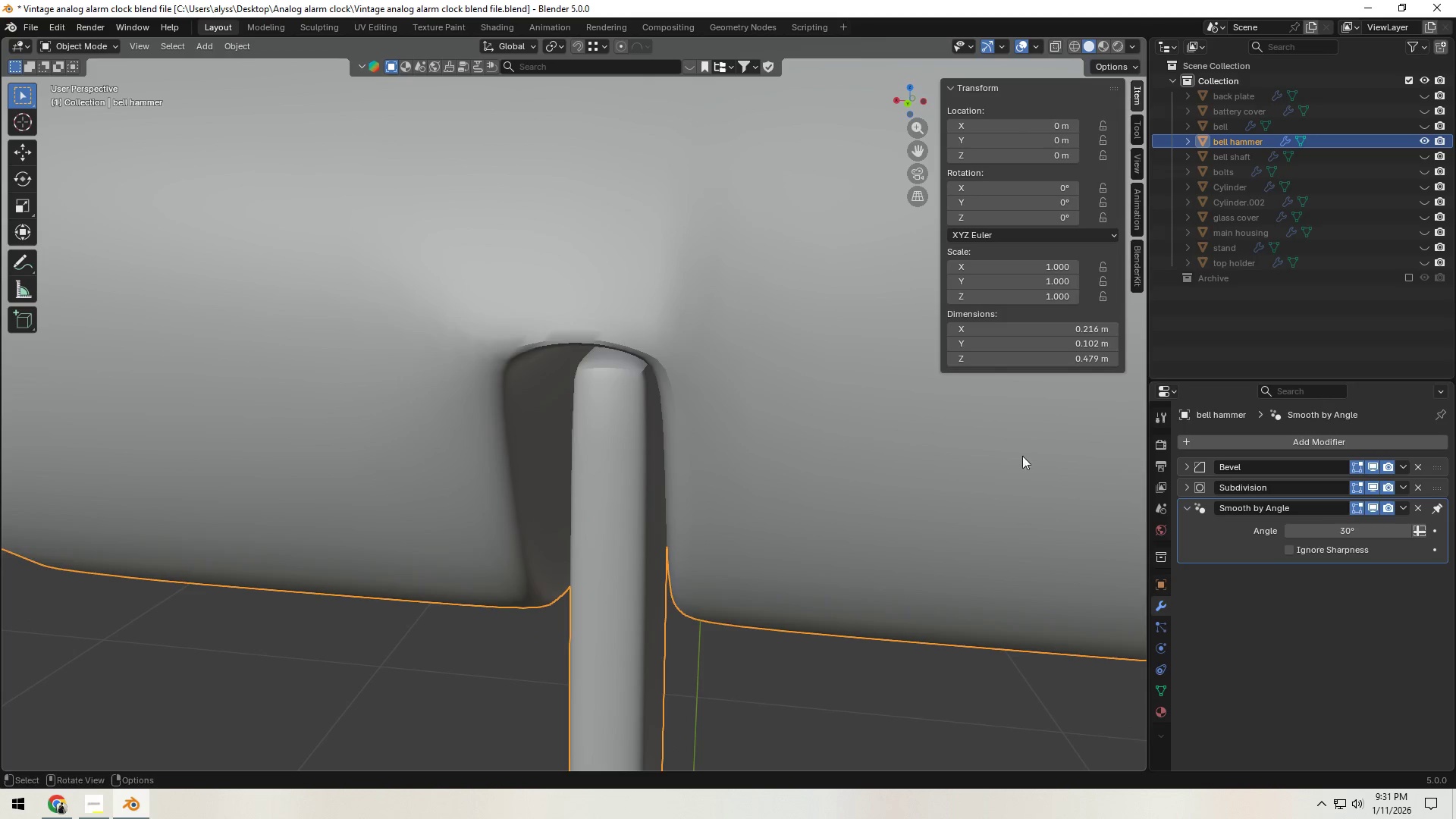 
scroll: coordinate [615, 384], scroll_direction: up, amount: 4.0
 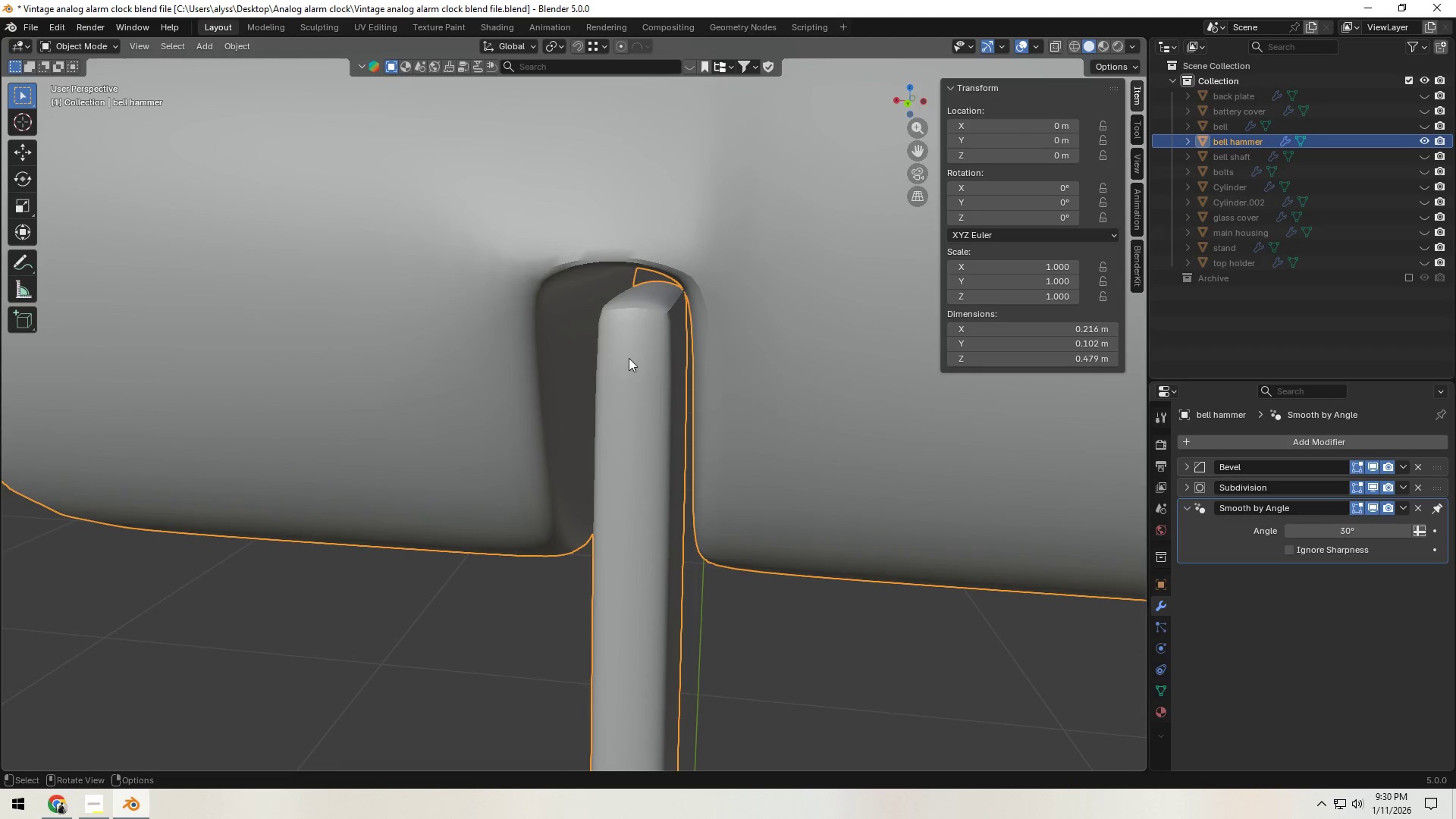 
scroll: coordinate [752, 431], scroll_direction: down, amount: 8.0
 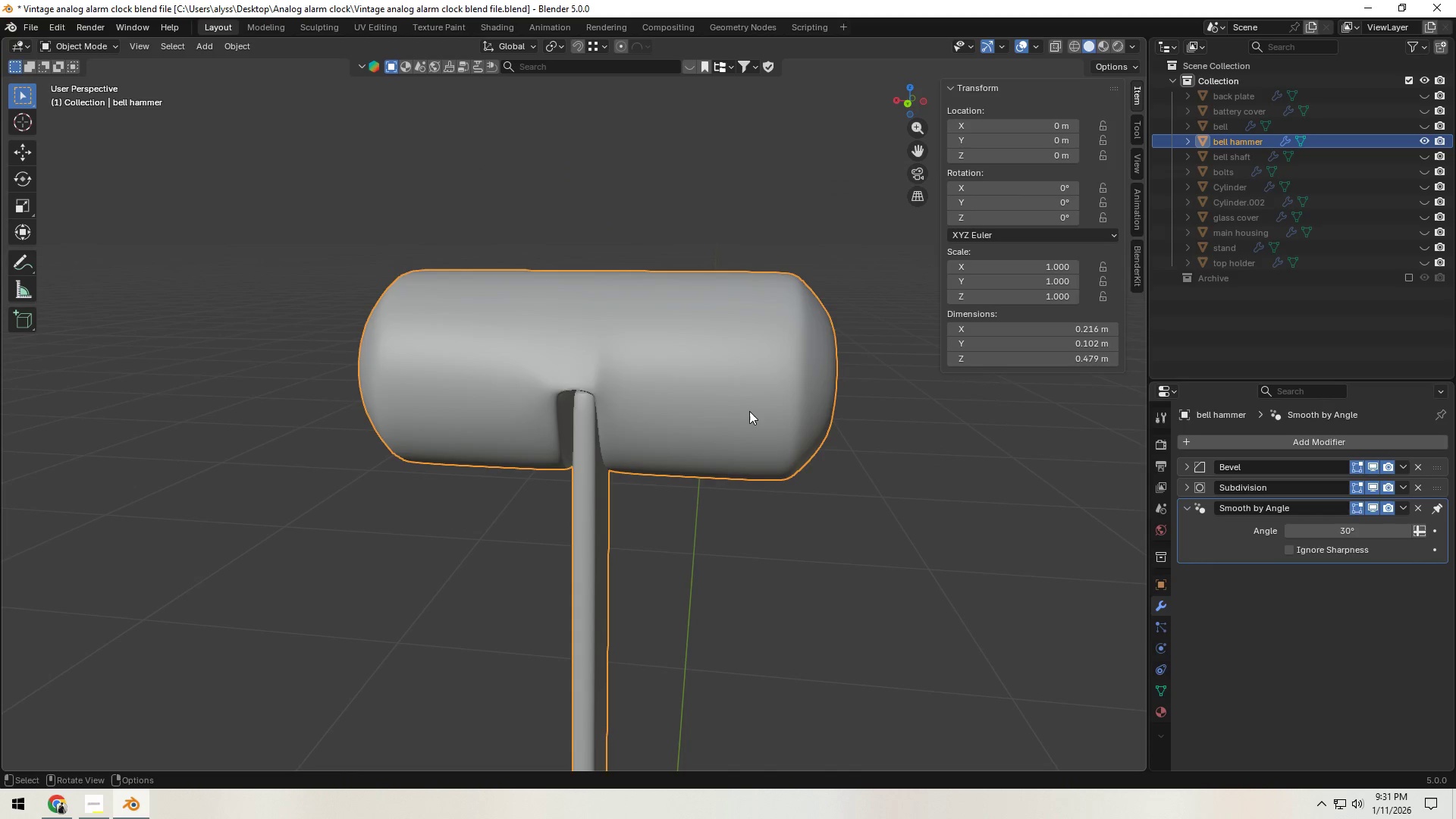 
key(Control+Z)
 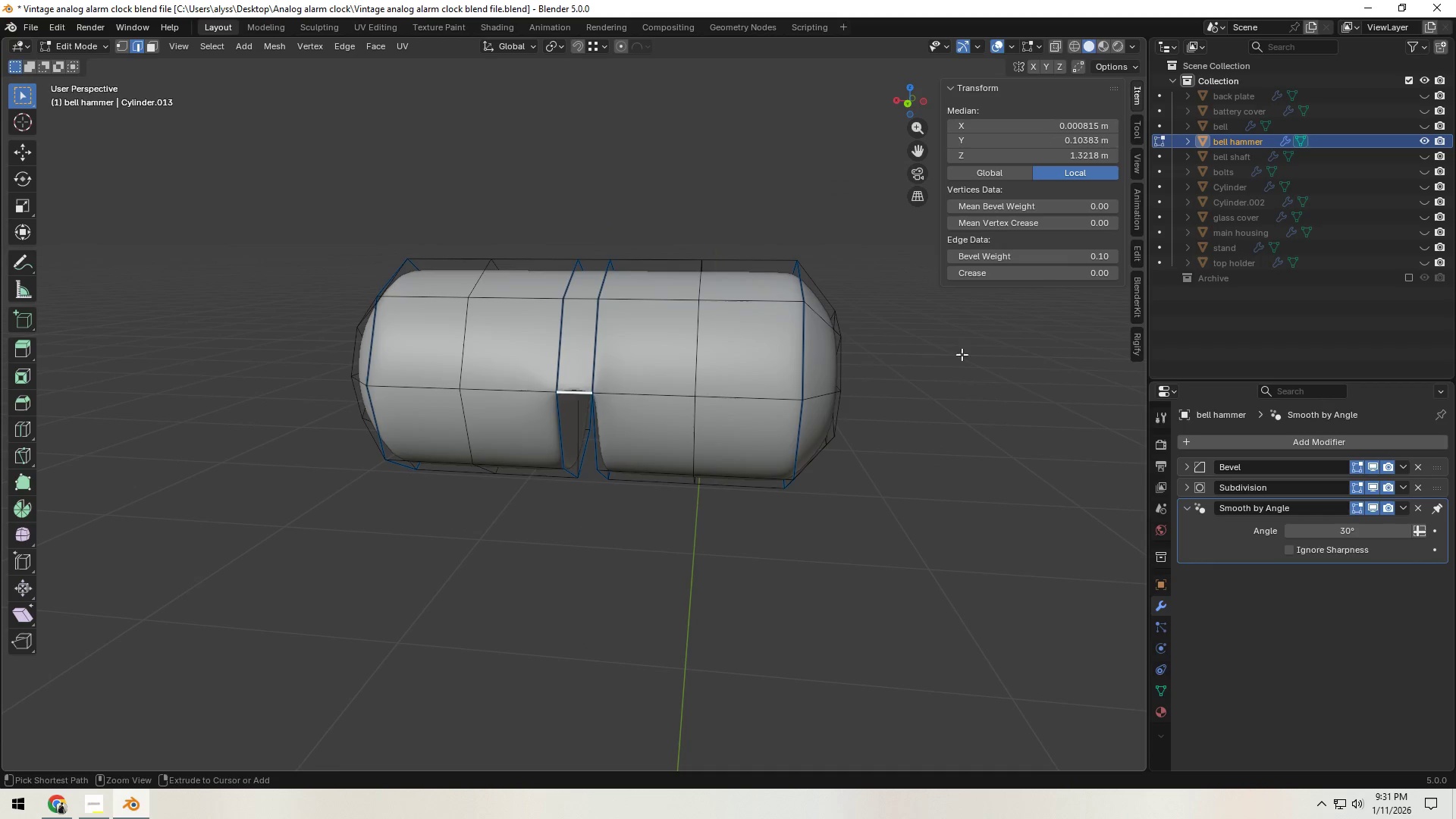 
left_click([1061, 258])
 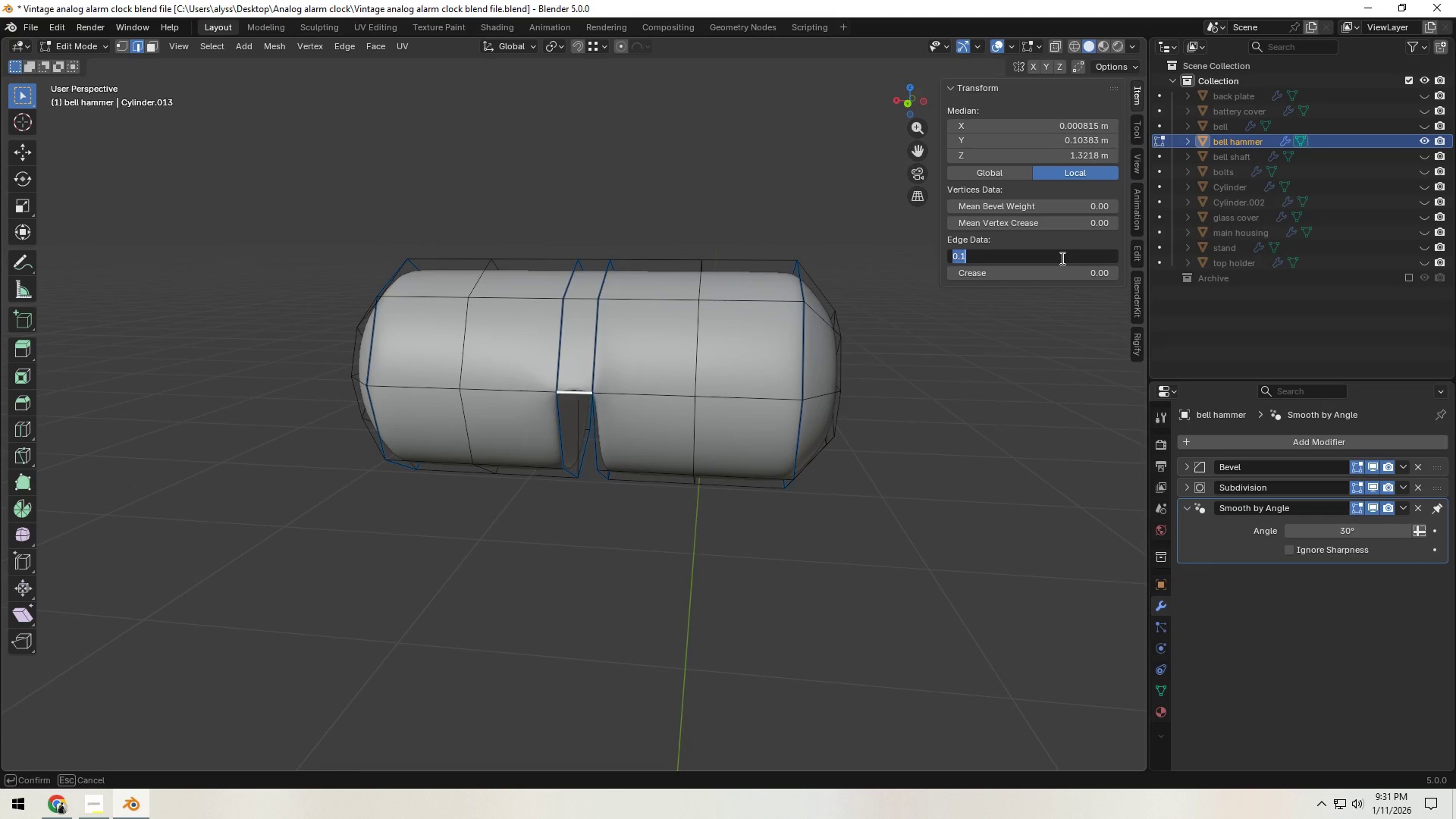 
key(NumpadDecimal)
 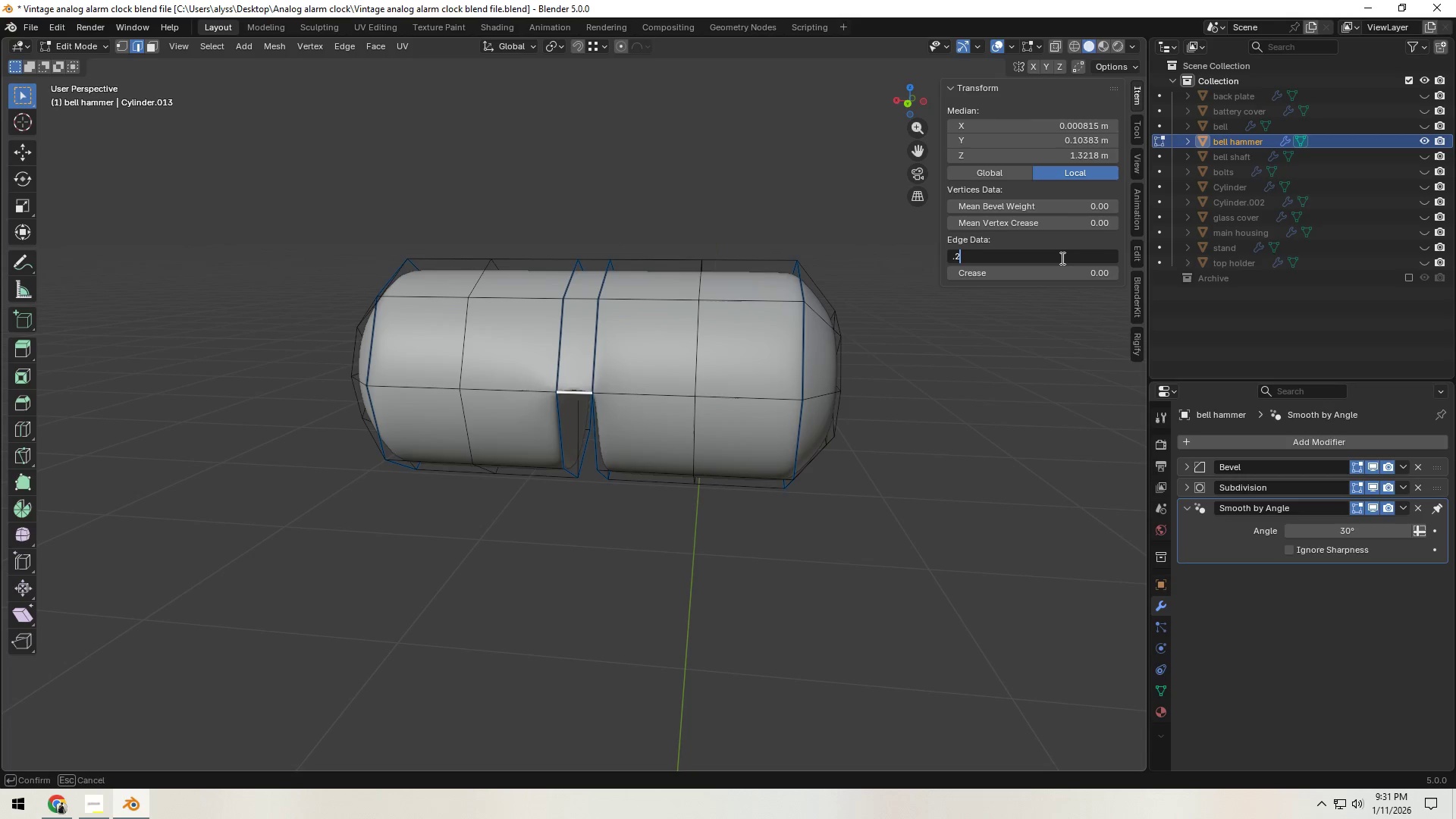 
key(Numpad2)
 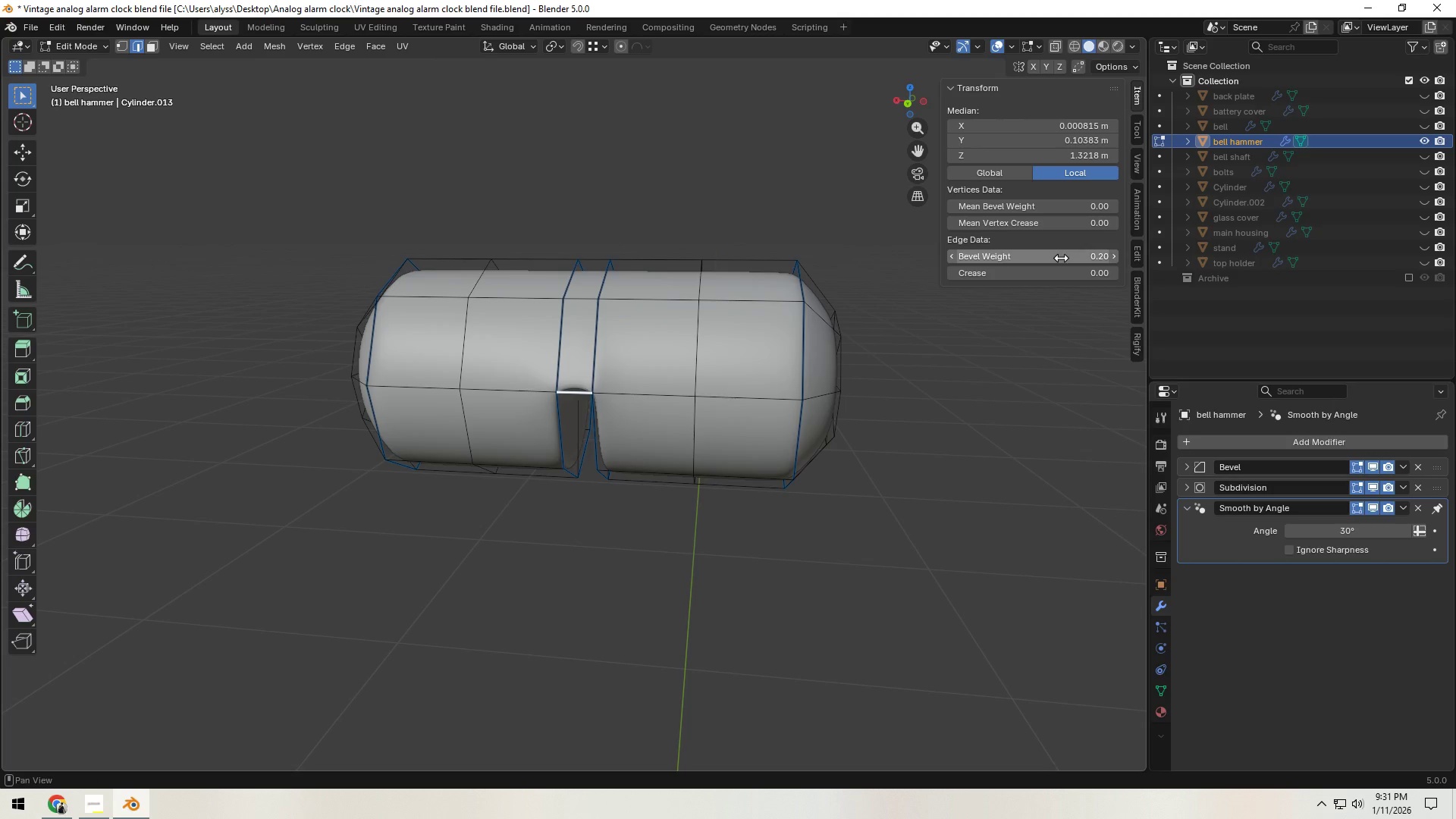 
key(NumpadEnter)
 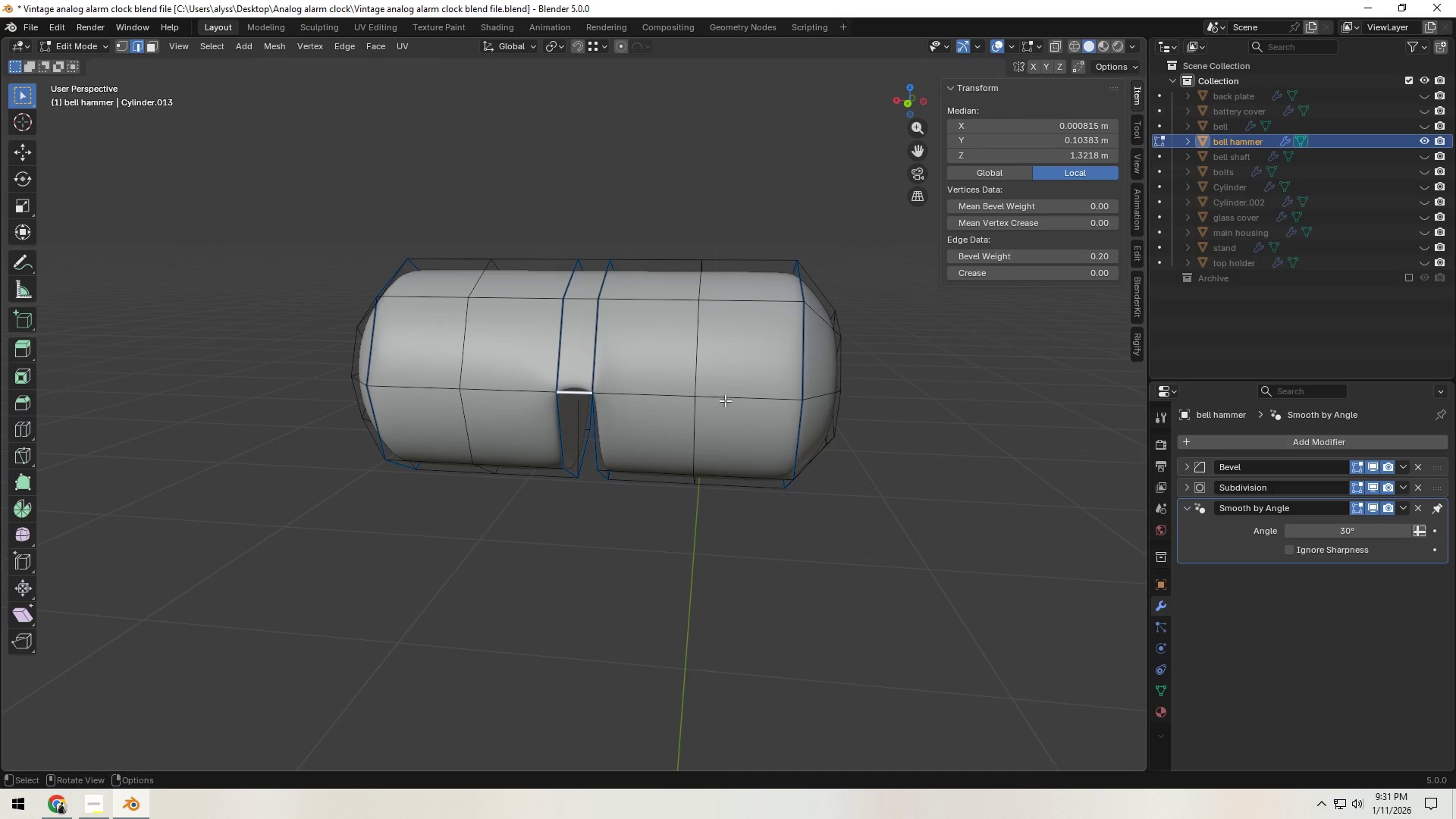 
key(A)
 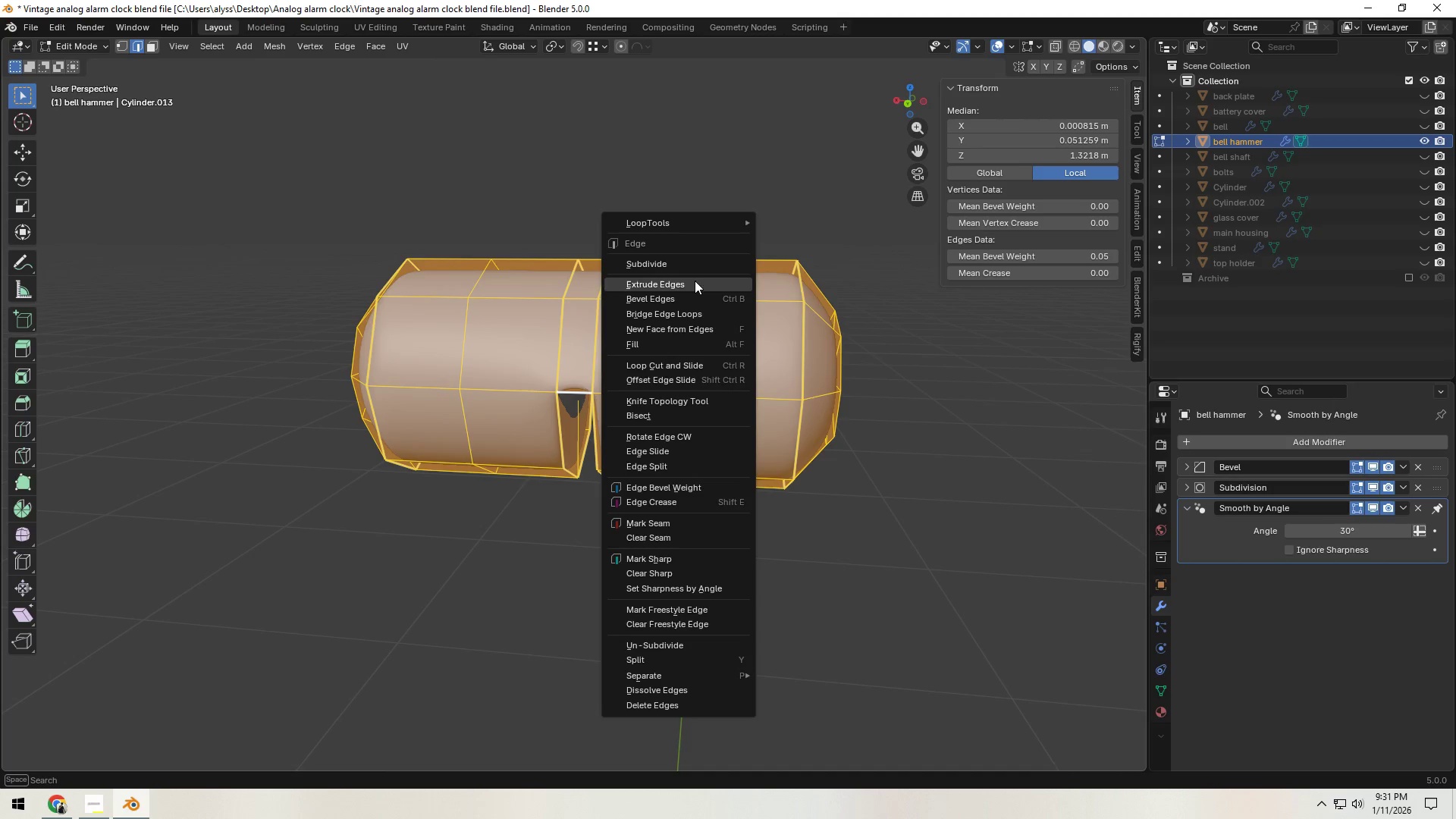 
left_click([698, 267])
 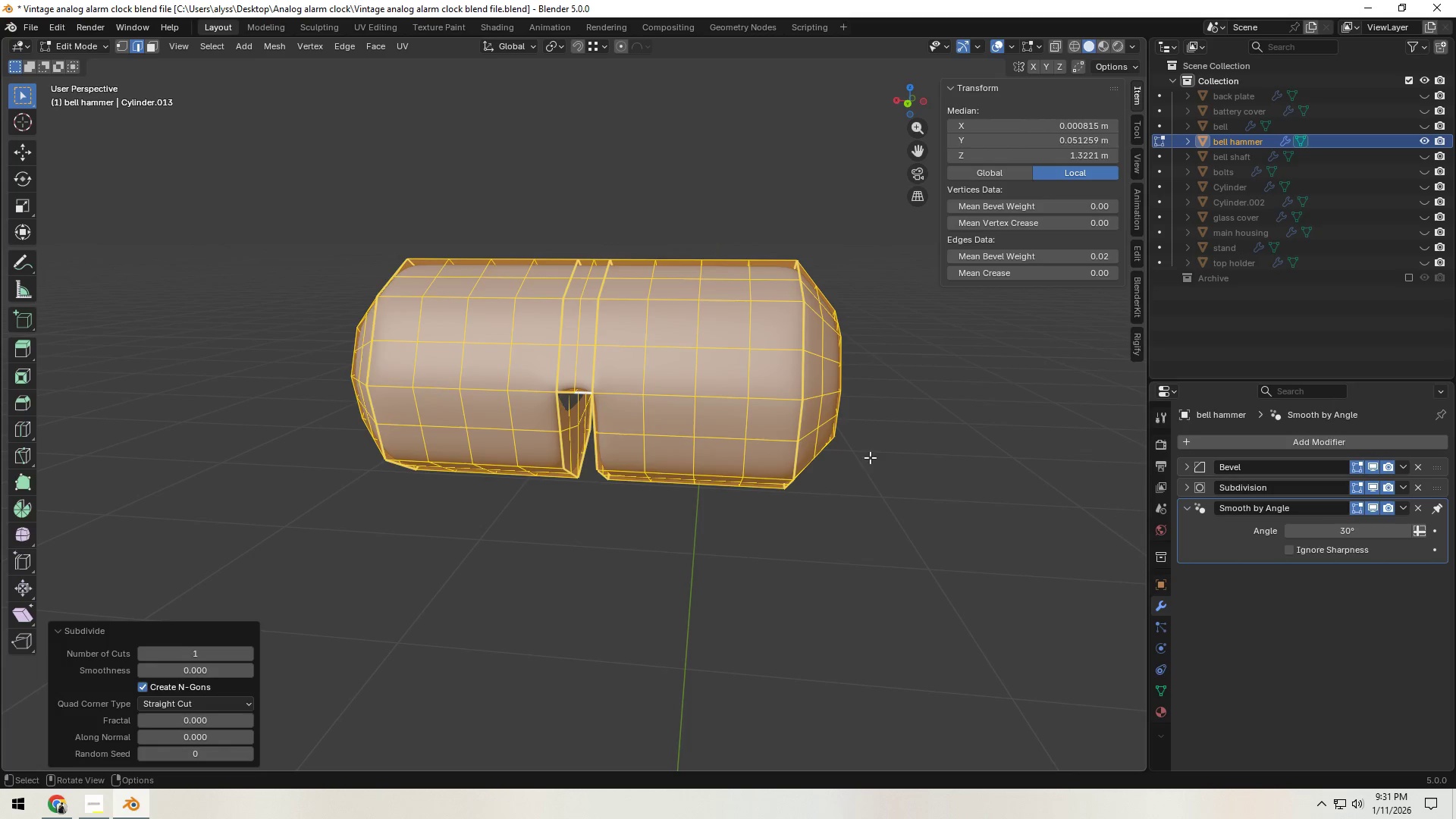 
left_click([959, 511])
 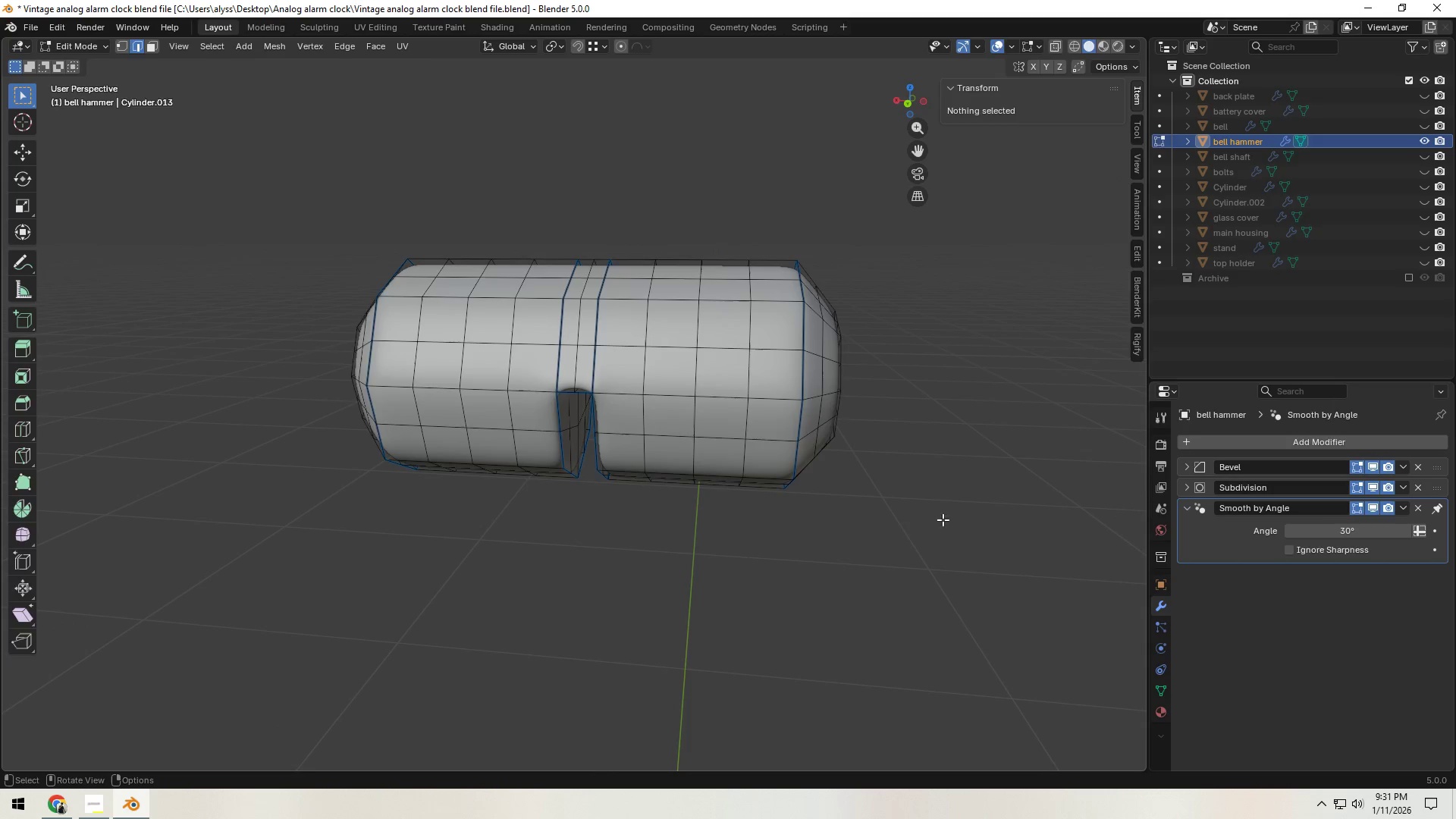 
key(Tab)
 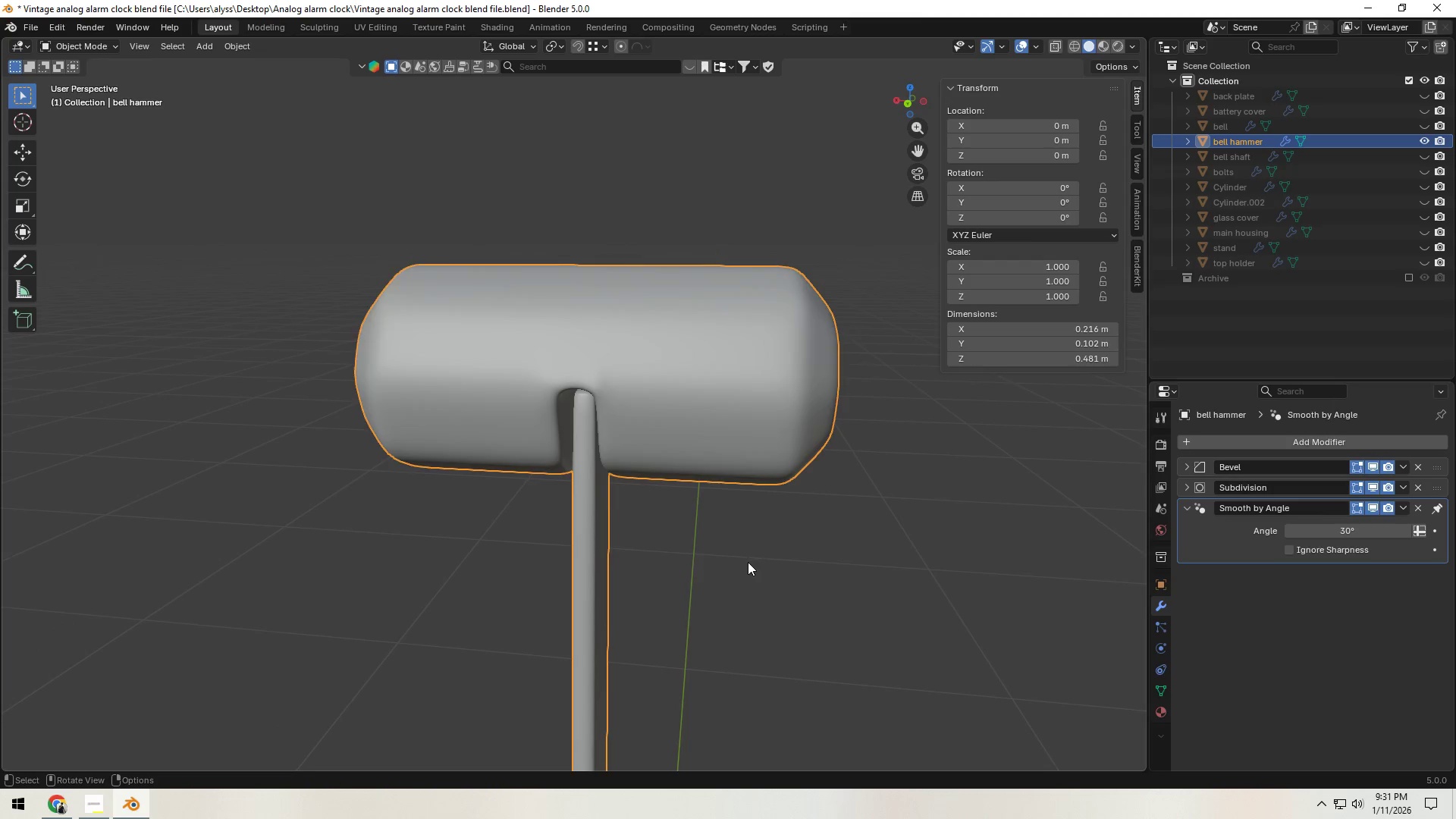 
scroll: coordinate [748, 562], scroll_direction: down, amount: 2.0
 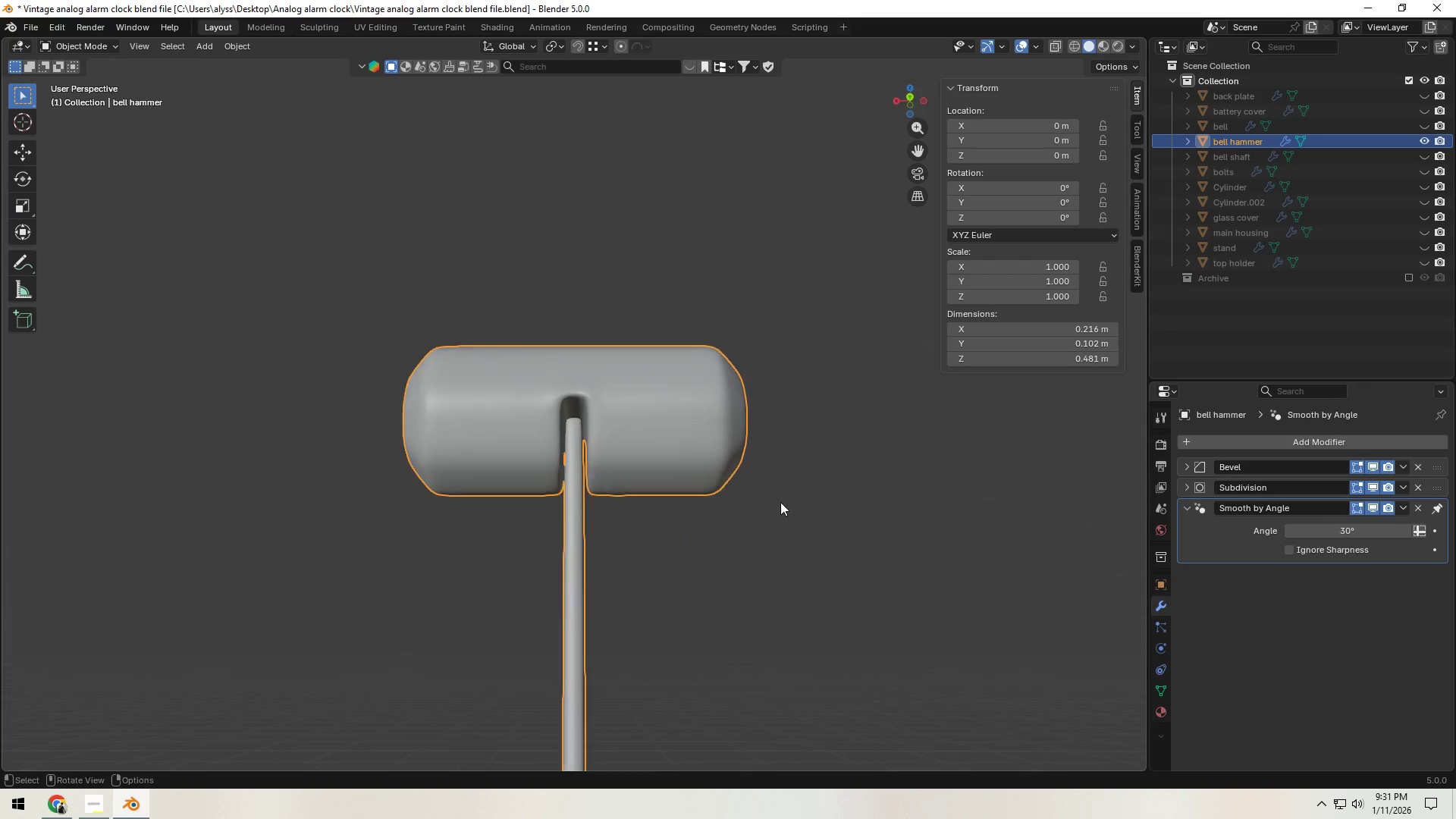 
left_click([865, 503])
 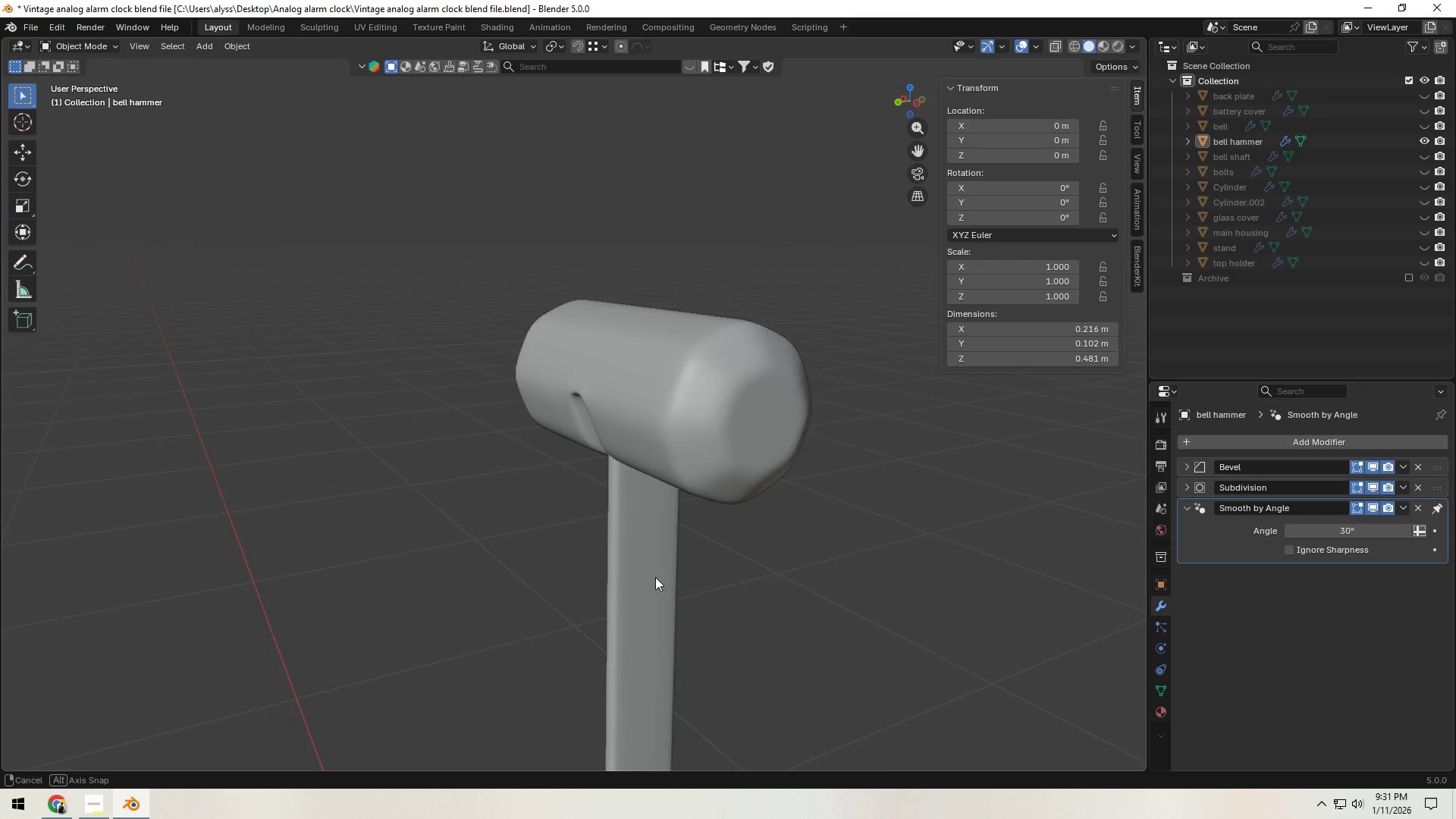 
scroll: coordinate [706, 576], scroll_direction: down, amount: 8.0
 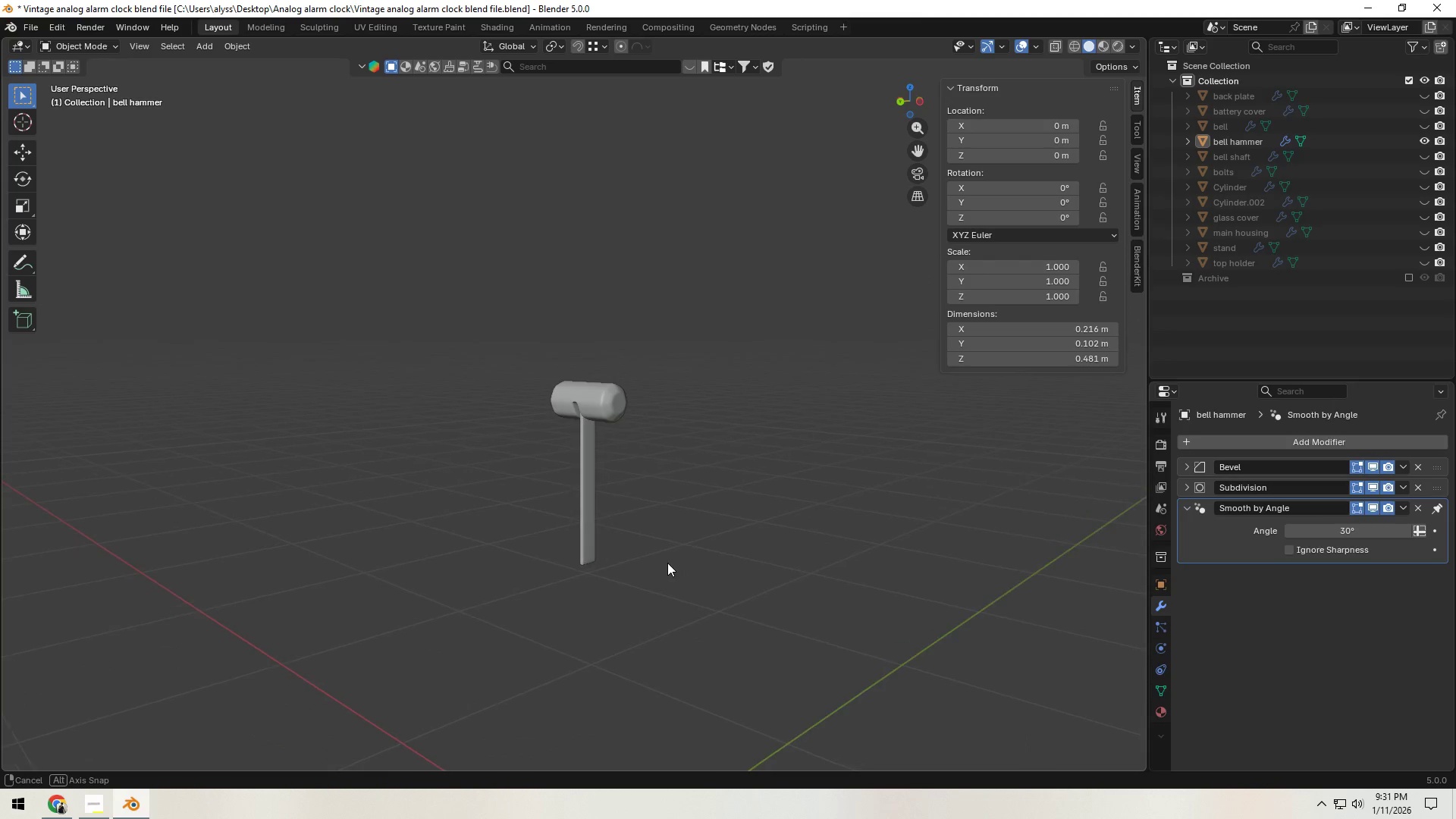 
scroll: coordinate [661, 566], scroll_direction: up, amount: 13.0
 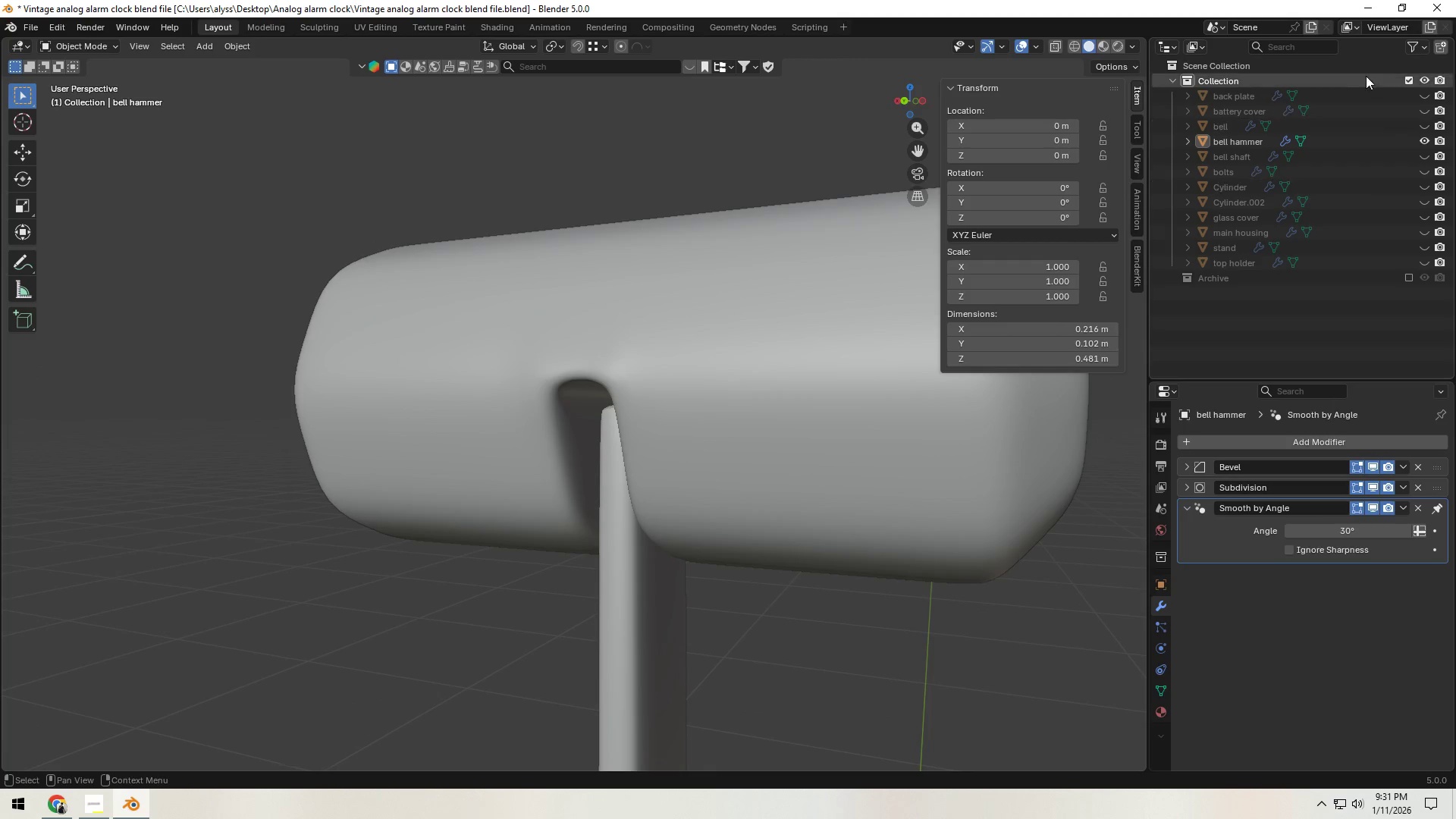 
key(Alt+H)
 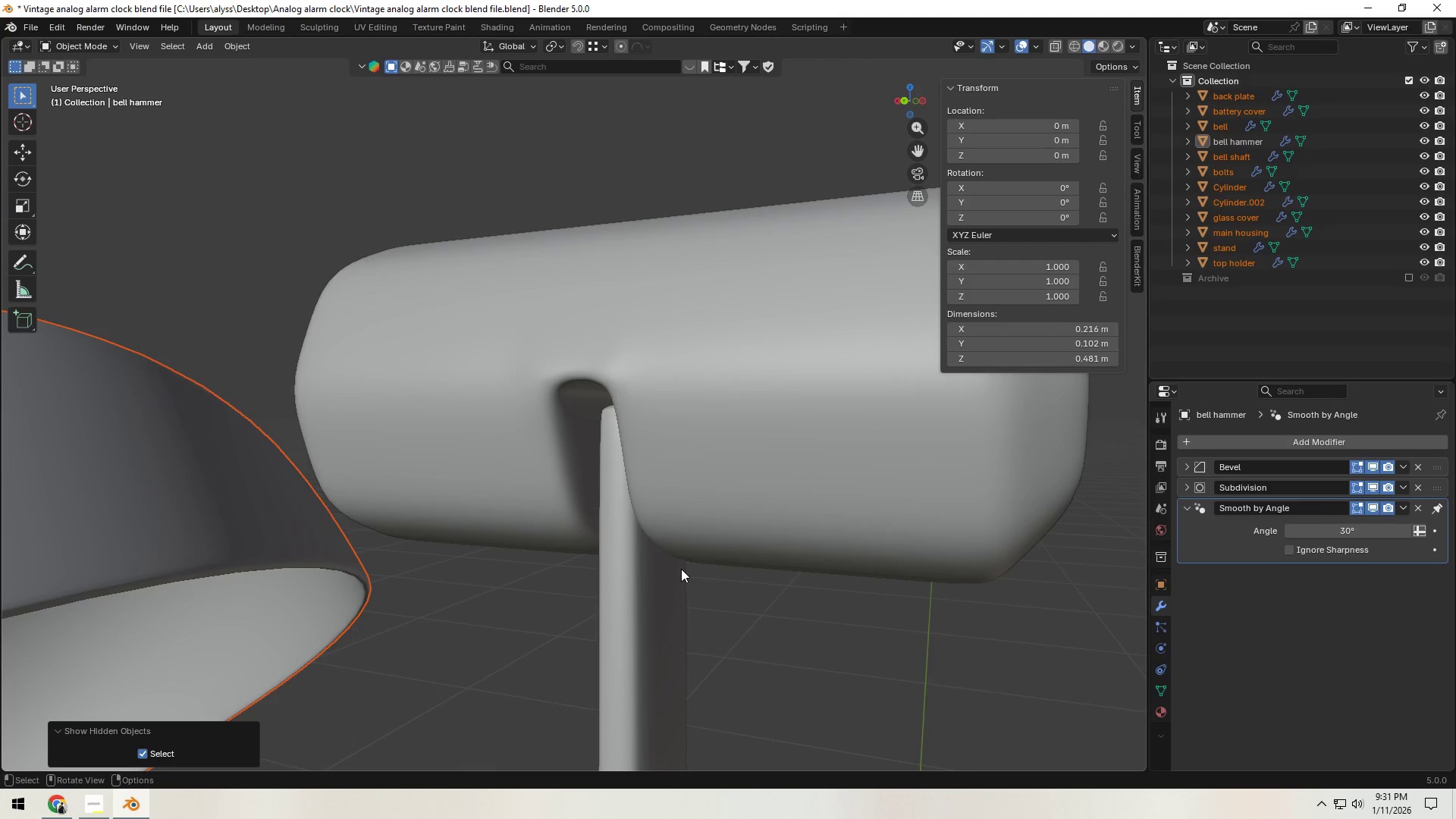 
left_click([678, 577])
 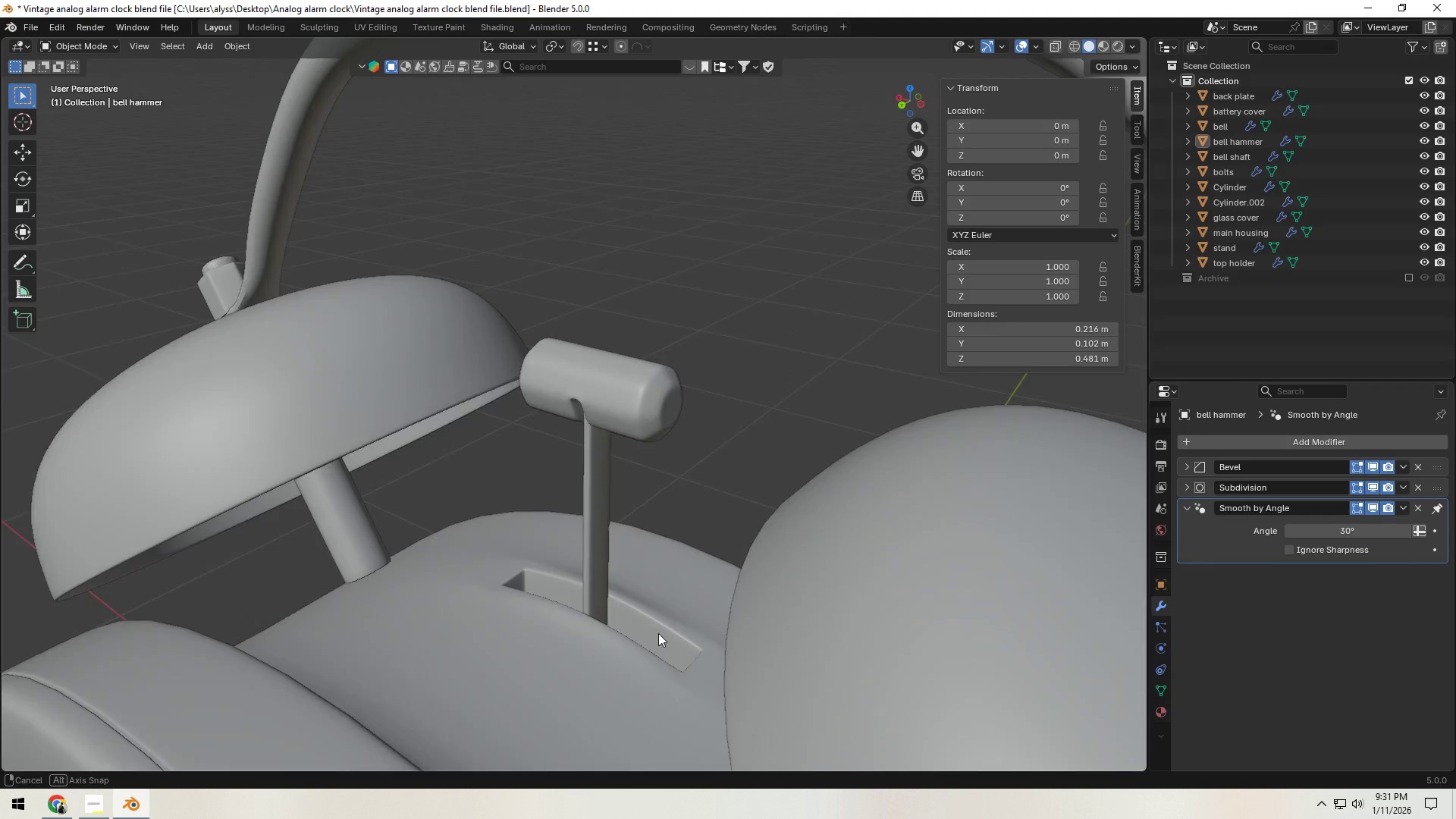 
scroll: coordinate [624, 564], scroll_direction: down, amount: 20.0
 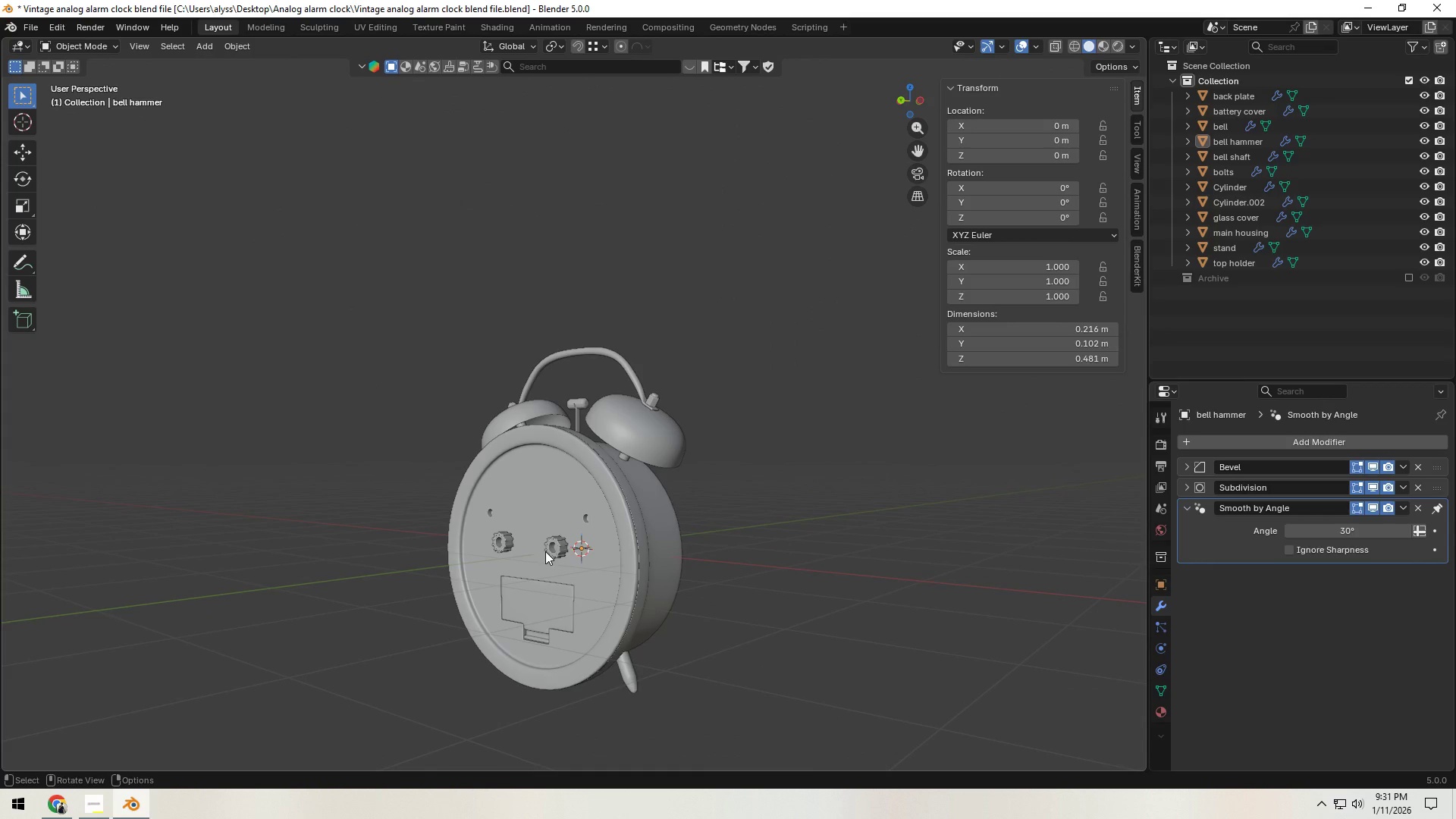 
scroll: coordinate [614, 510], scroll_direction: up, amount: 24.0
 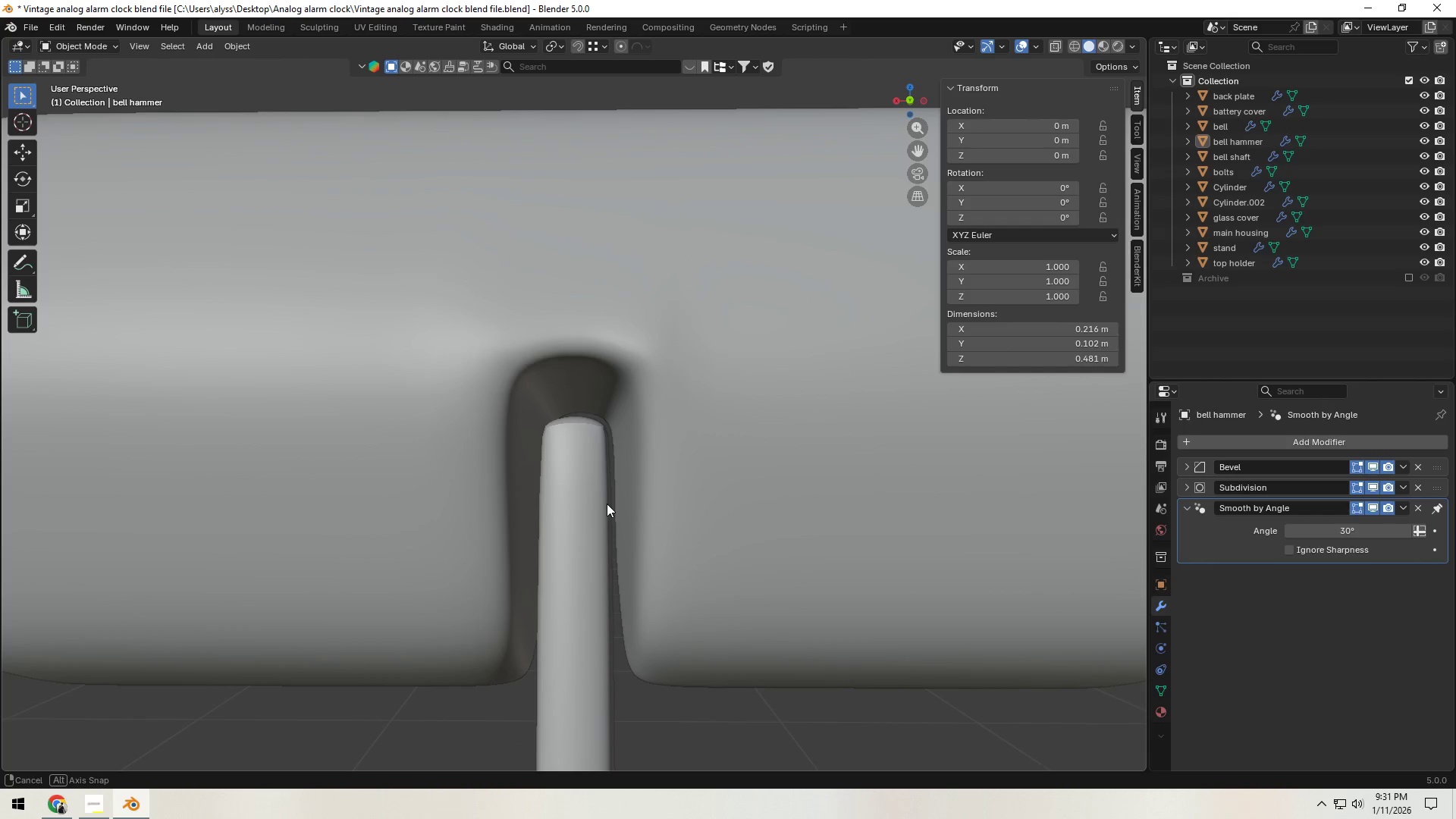 
left_click([591, 506])
 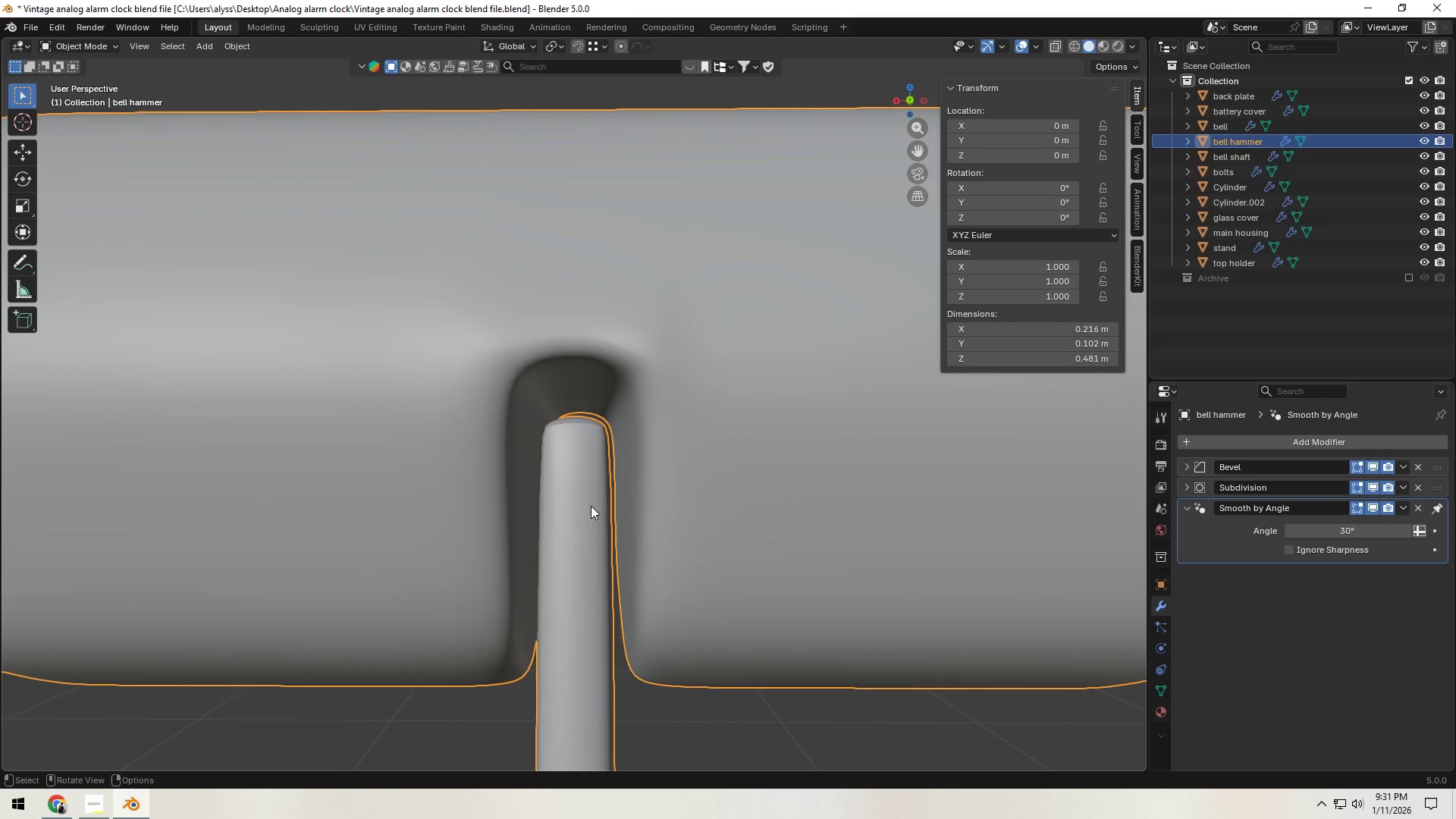 
hold_key(key=Backquote, duration=0.34)
 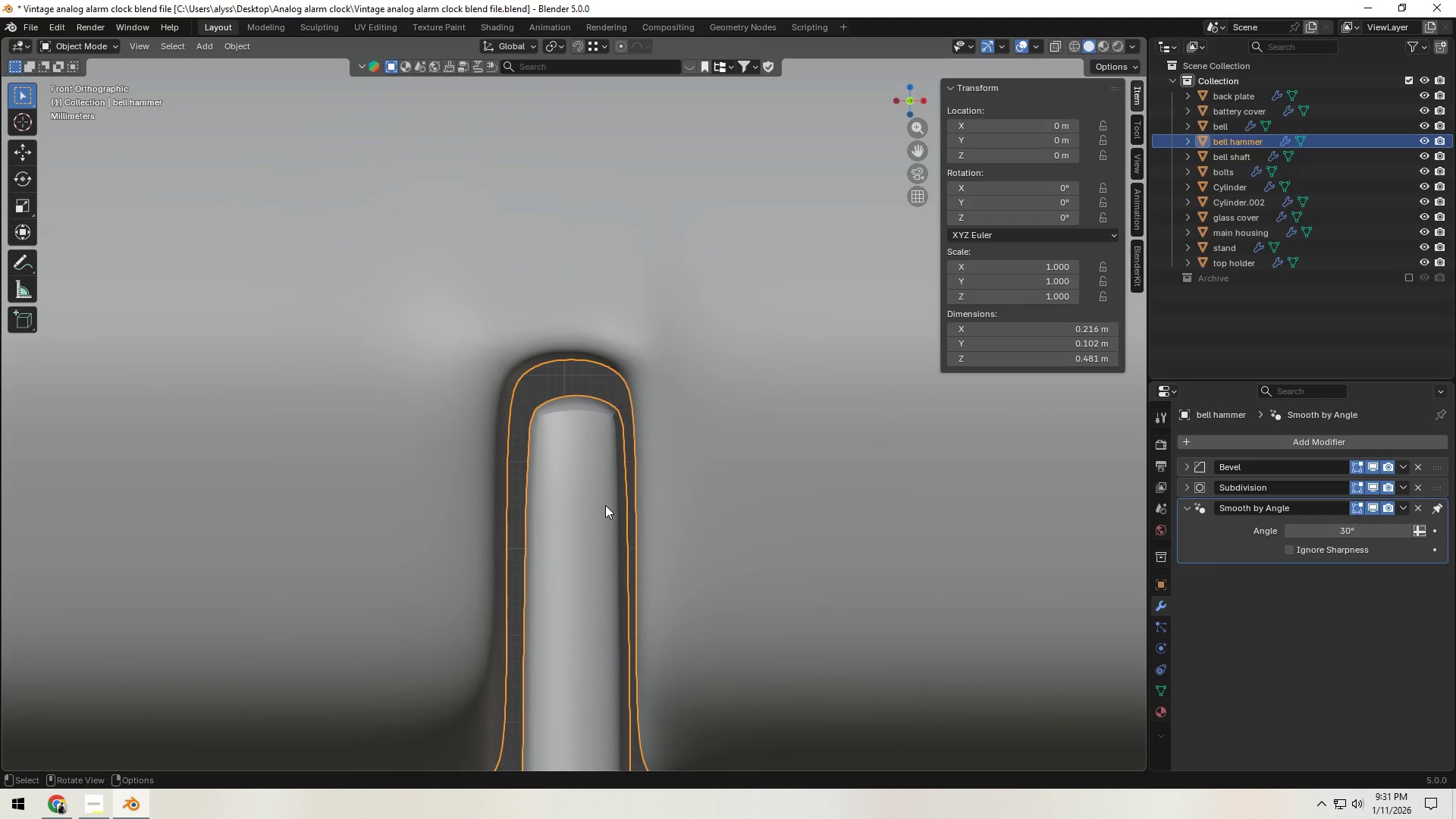 
scroll: coordinate [606, 505], scroll_direction: down, amount: 5.0
 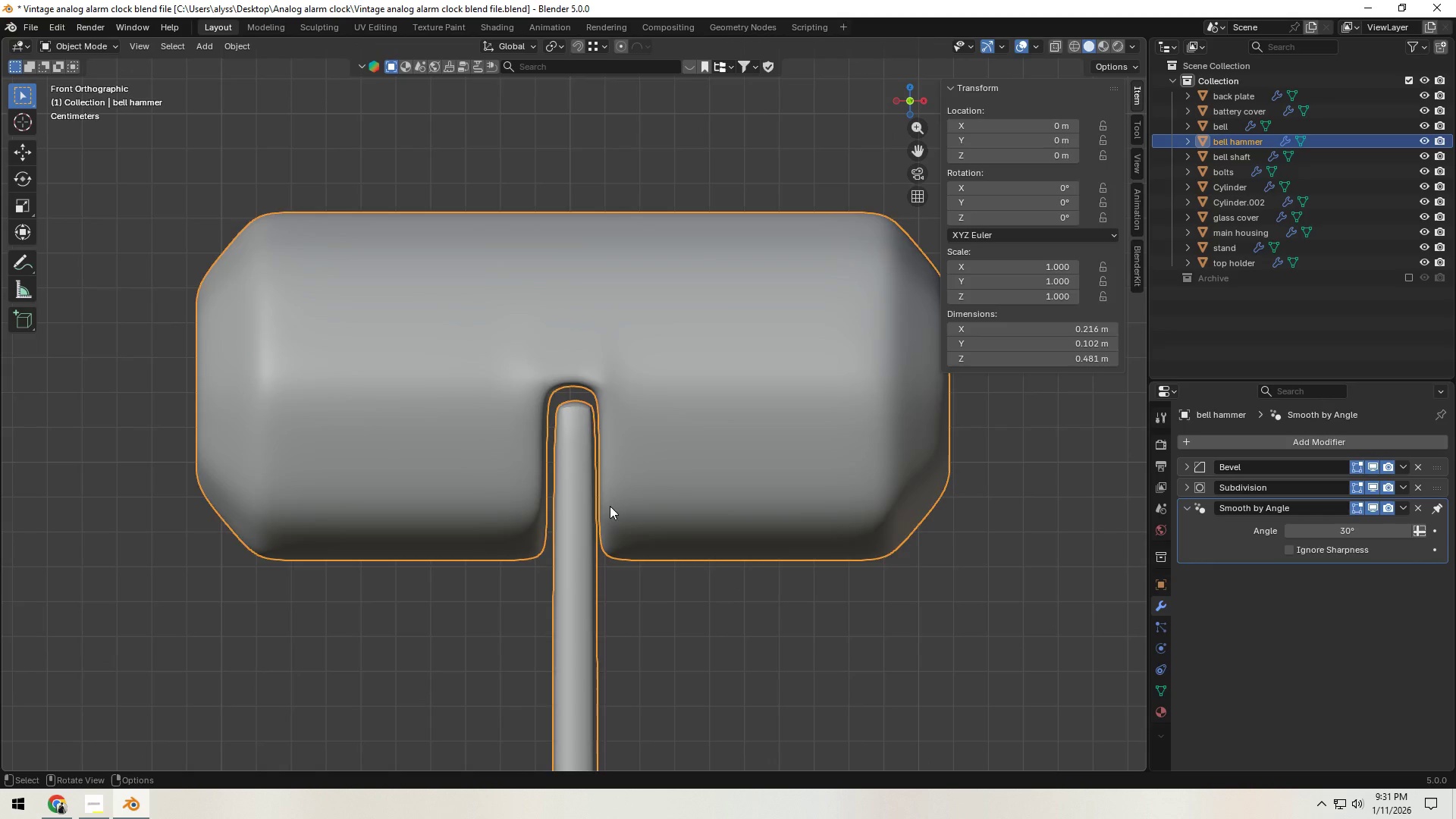 
key(Tab)
 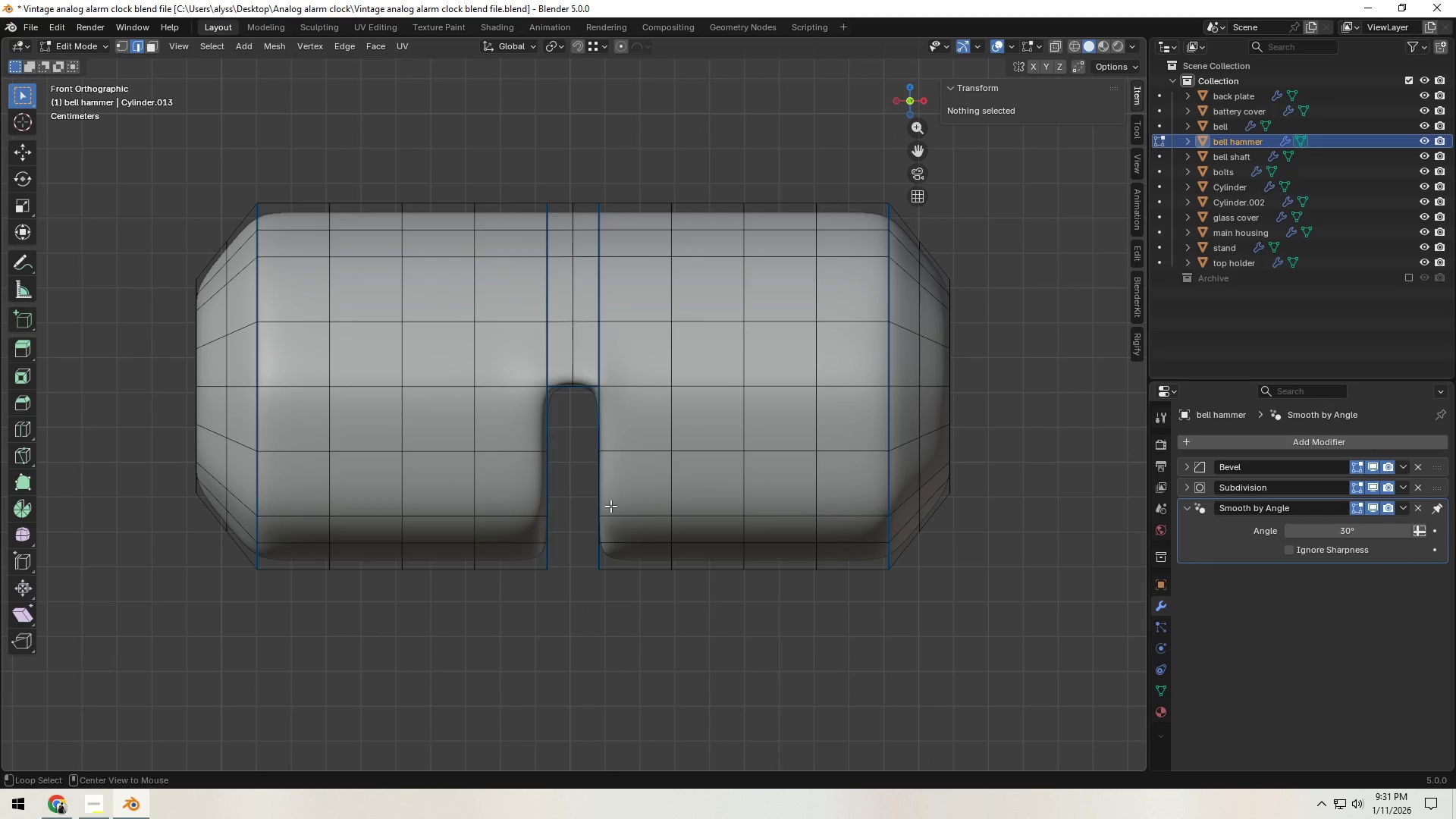 
key(Alt+H)
 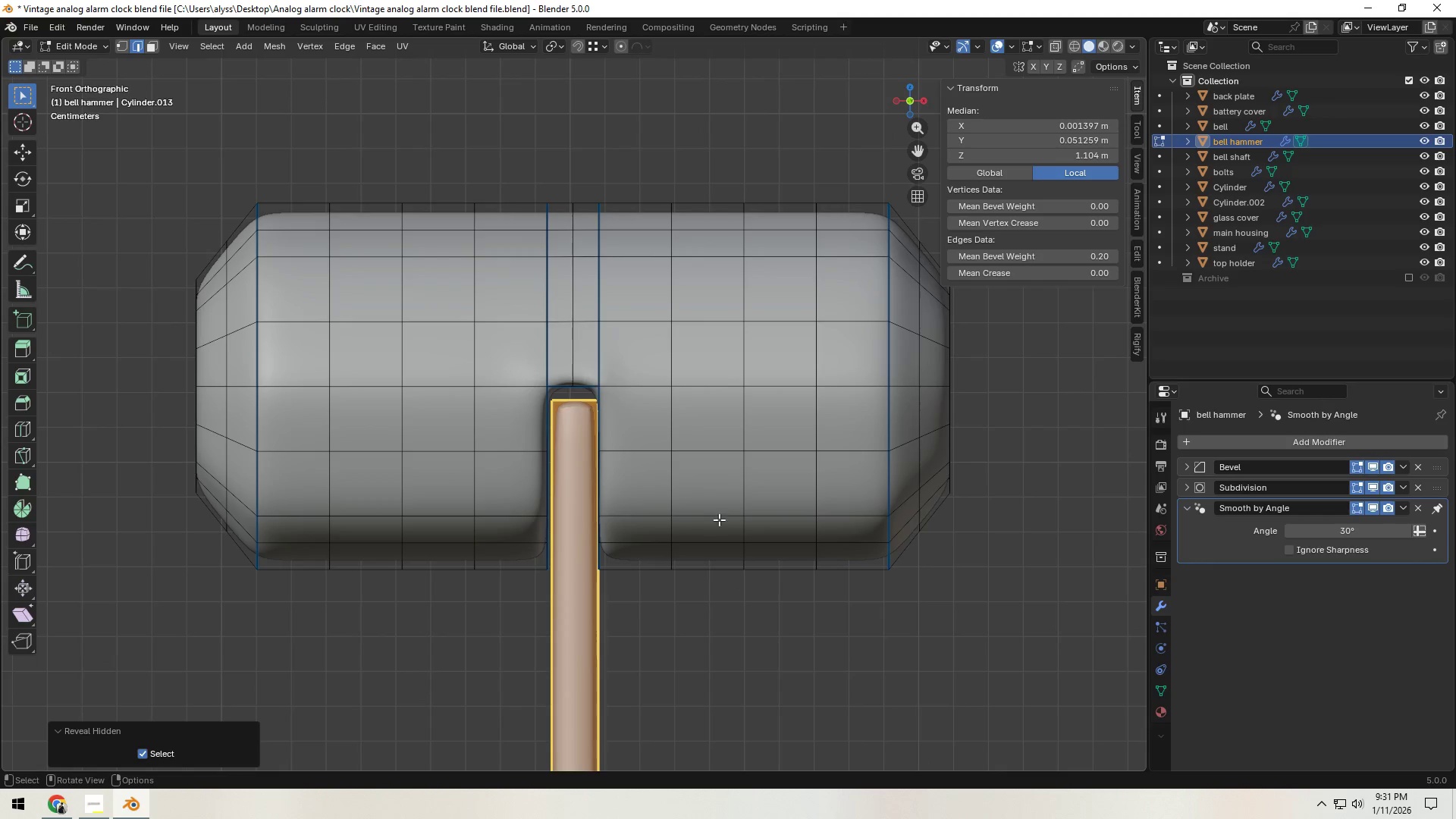 
key(Shift+ShiftLeft)
 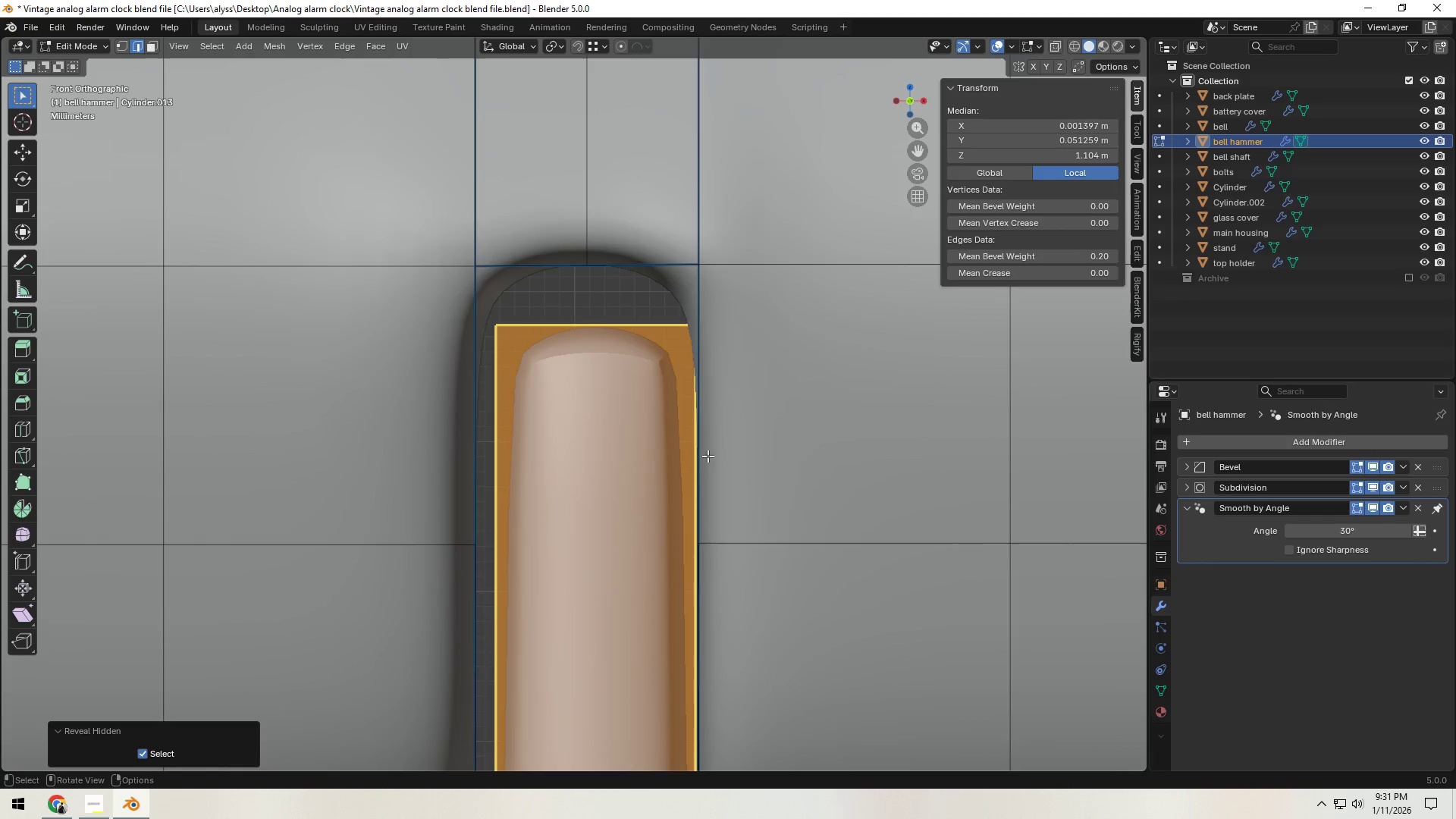 
scroll: coordinate [708, 456], scroll_direction: up, amount: 9.0
 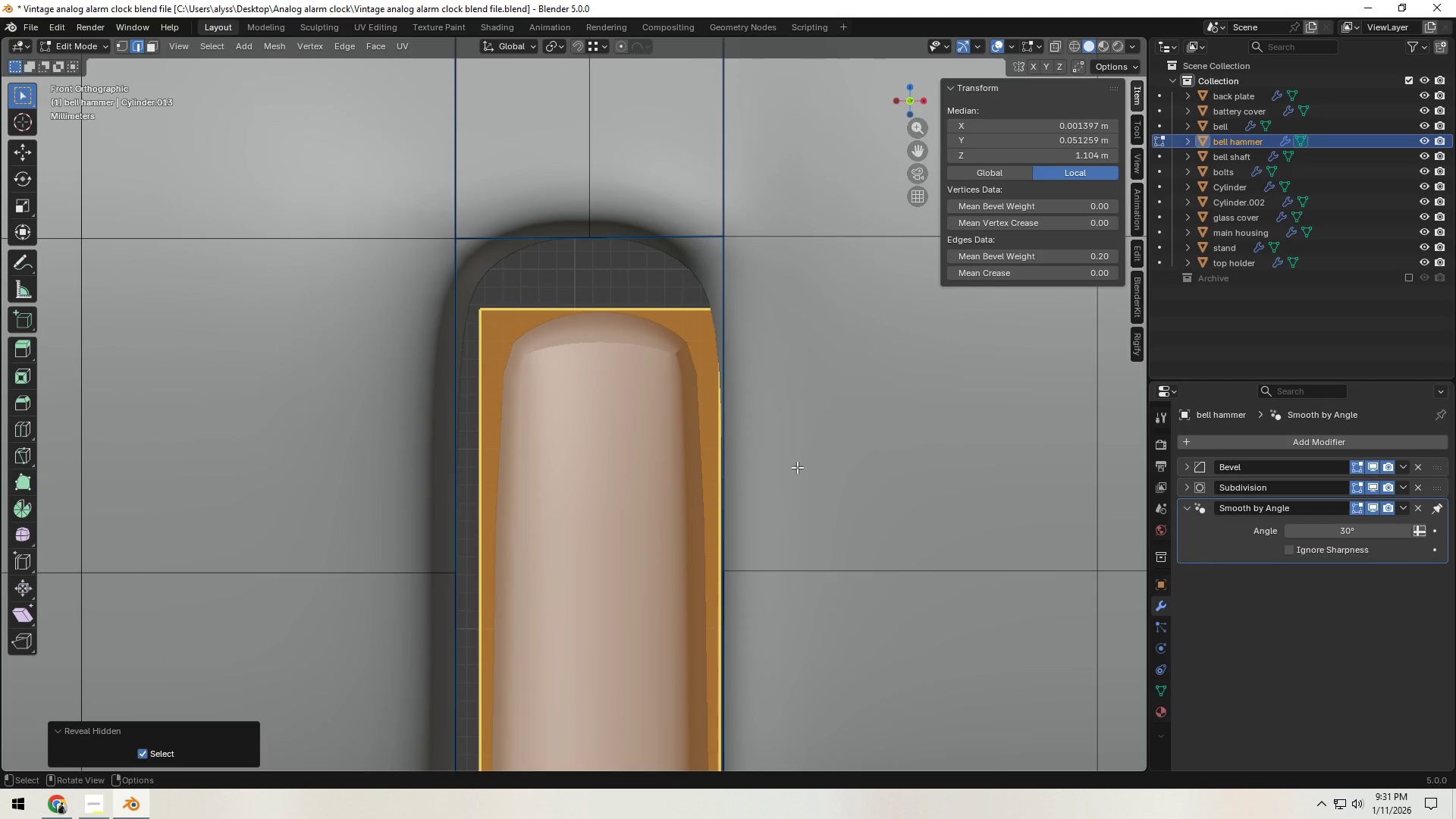 
type(sx)
 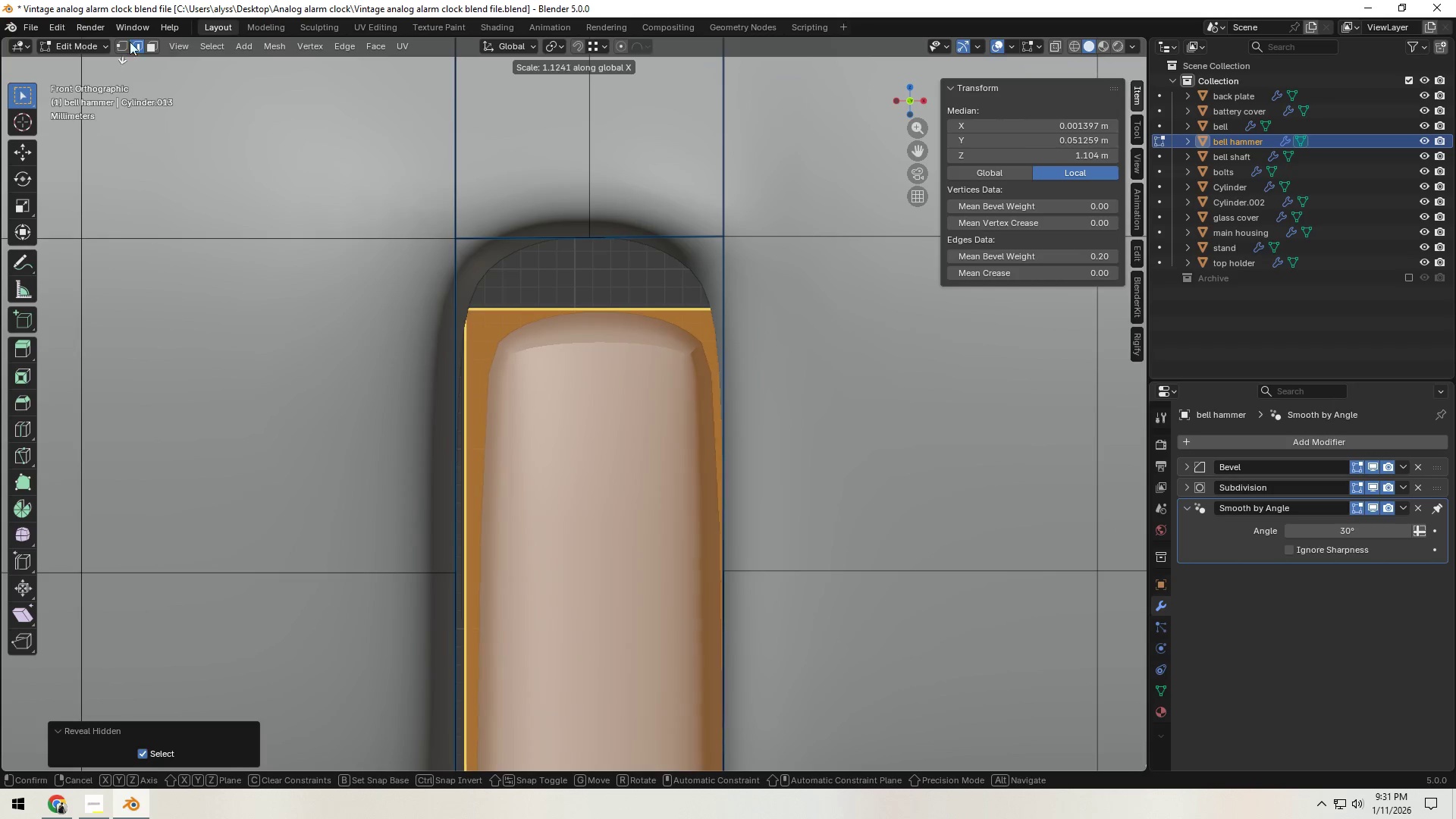 
left_click([140, 757])
 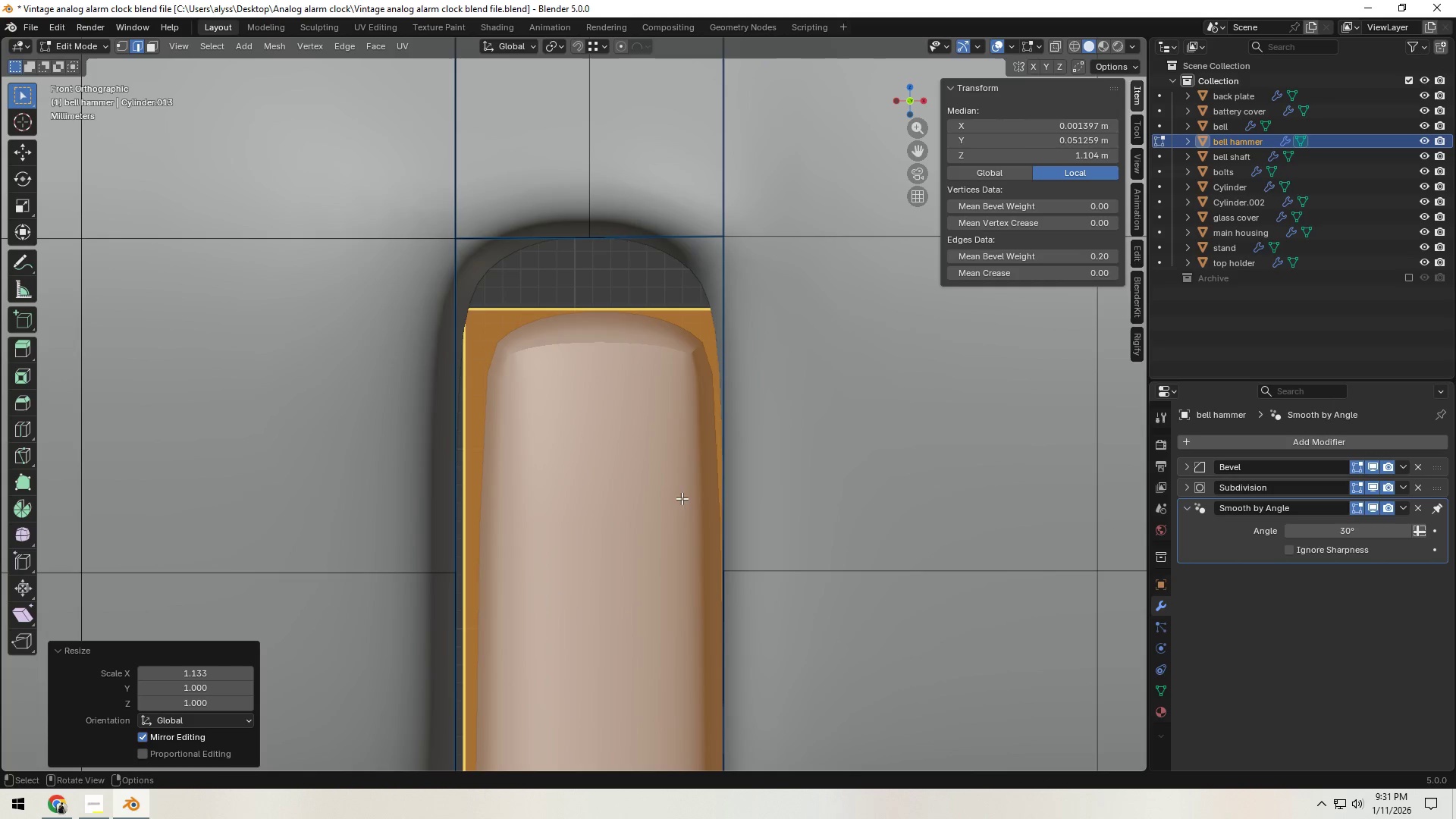 
type(gx)
 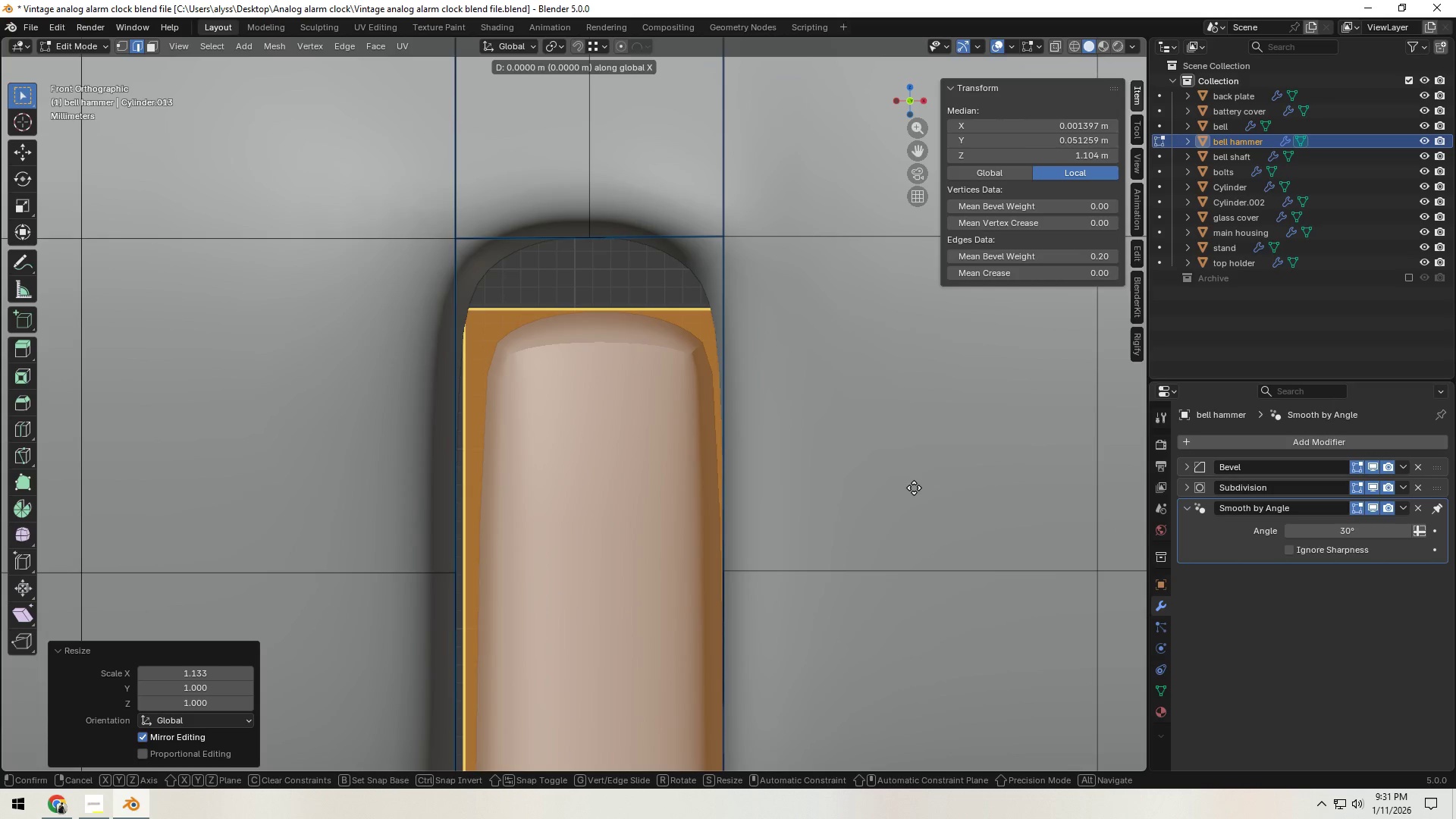 
hold_key(key=ShiftLeft, duration=1.53)
 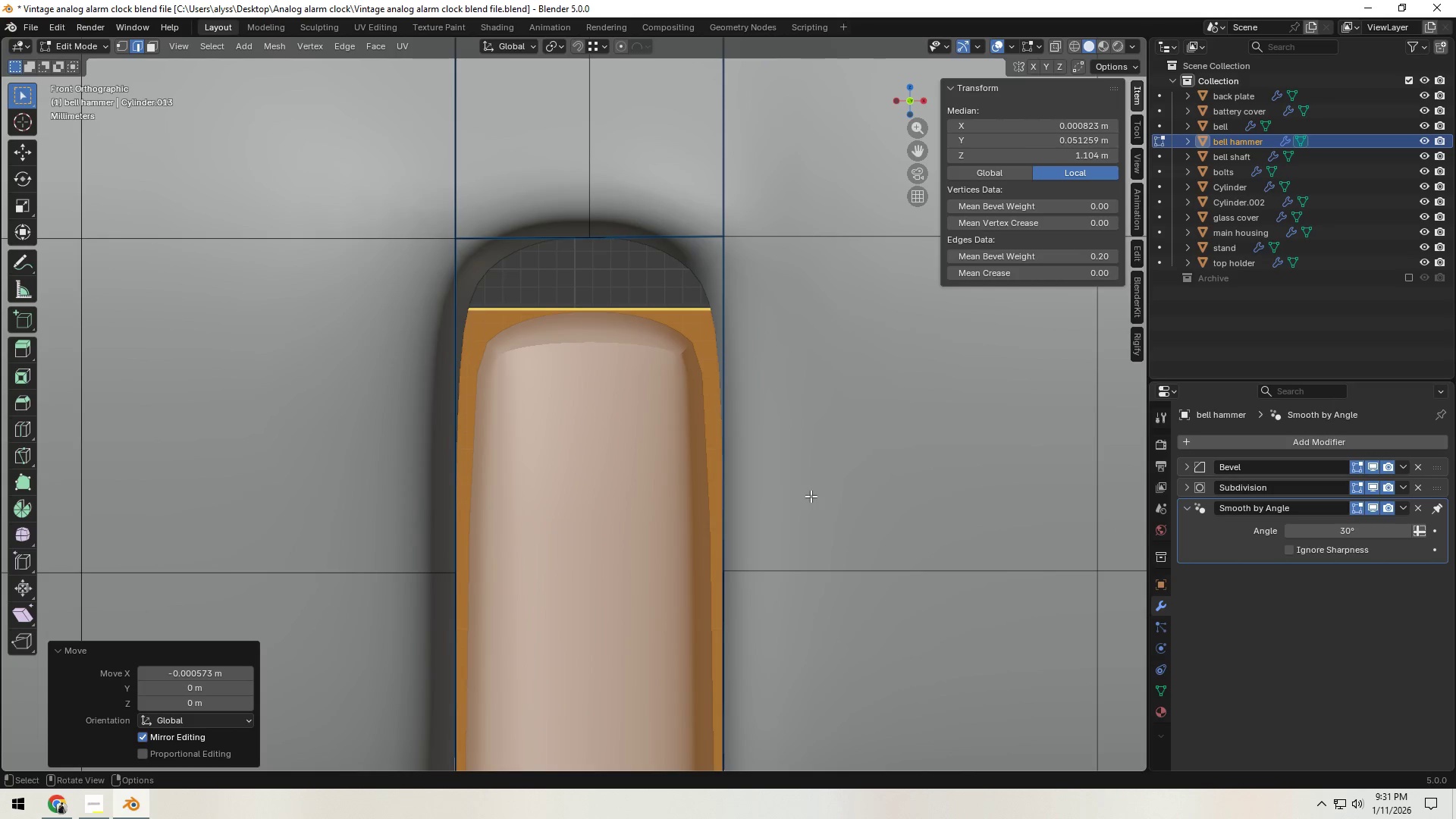 
hold_key(key=ShiftLeft, duration=0.31)
left_click([811, 496])
 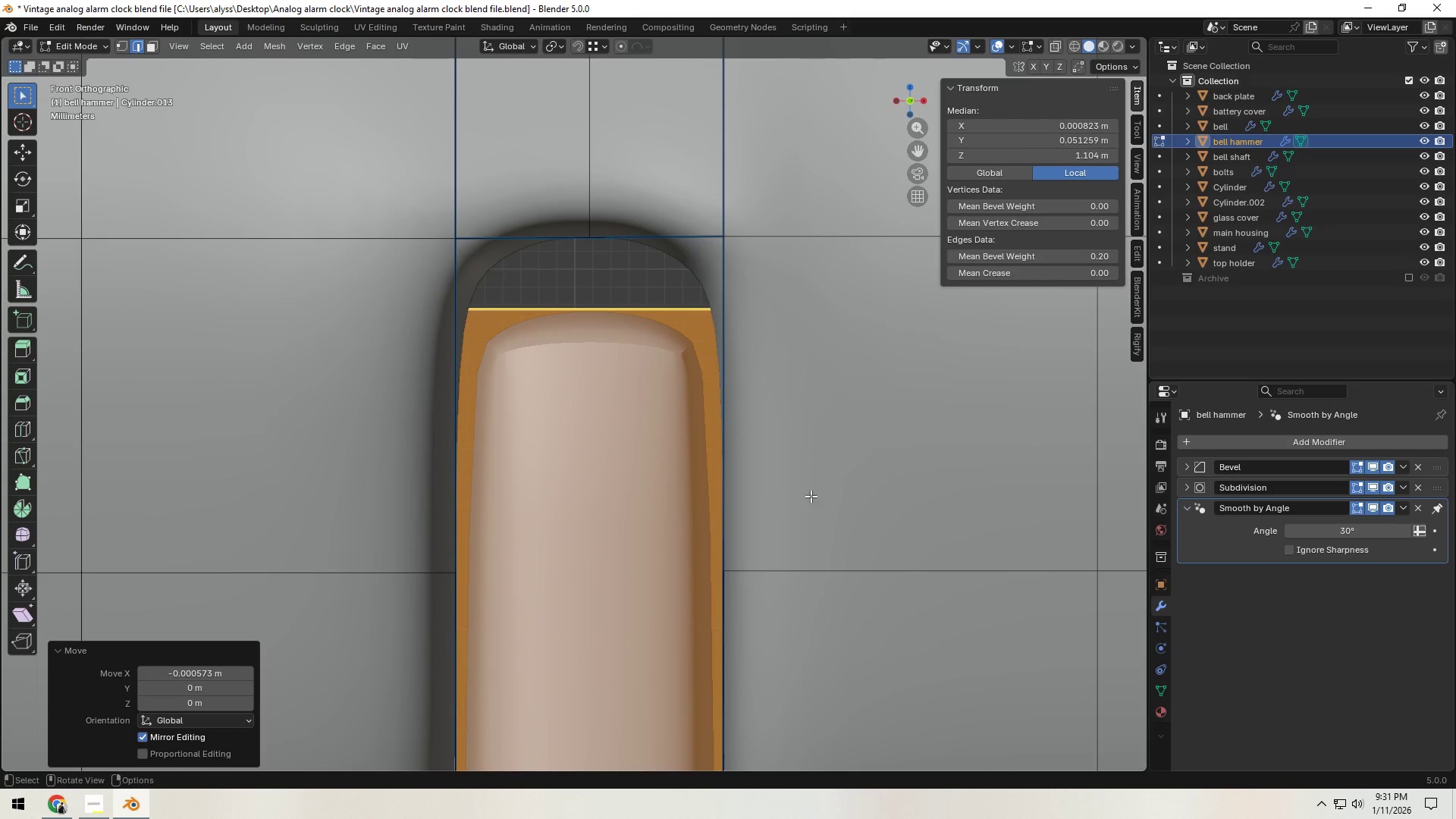 
type(sx)
 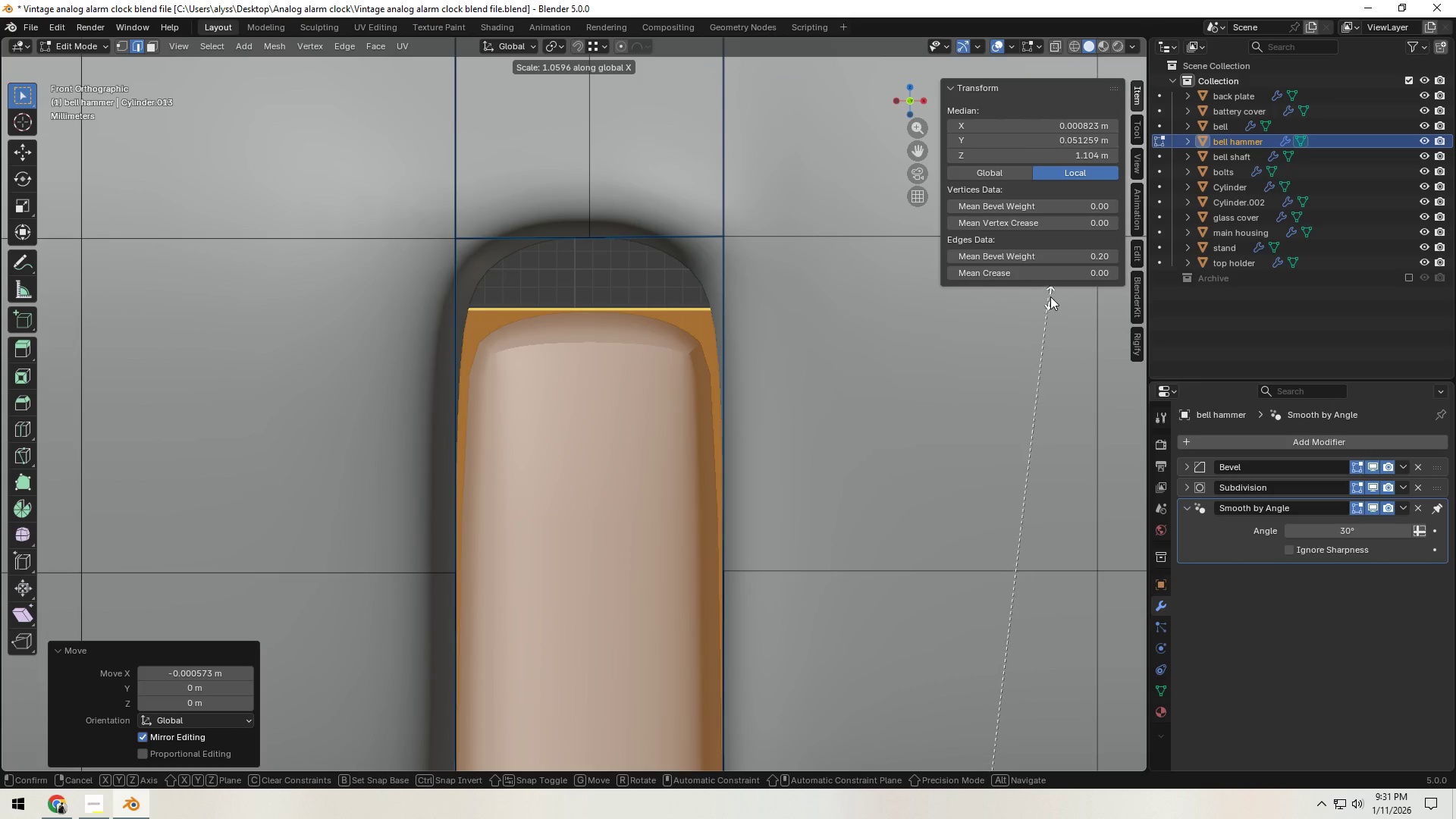 
left_click([1055, 293])
 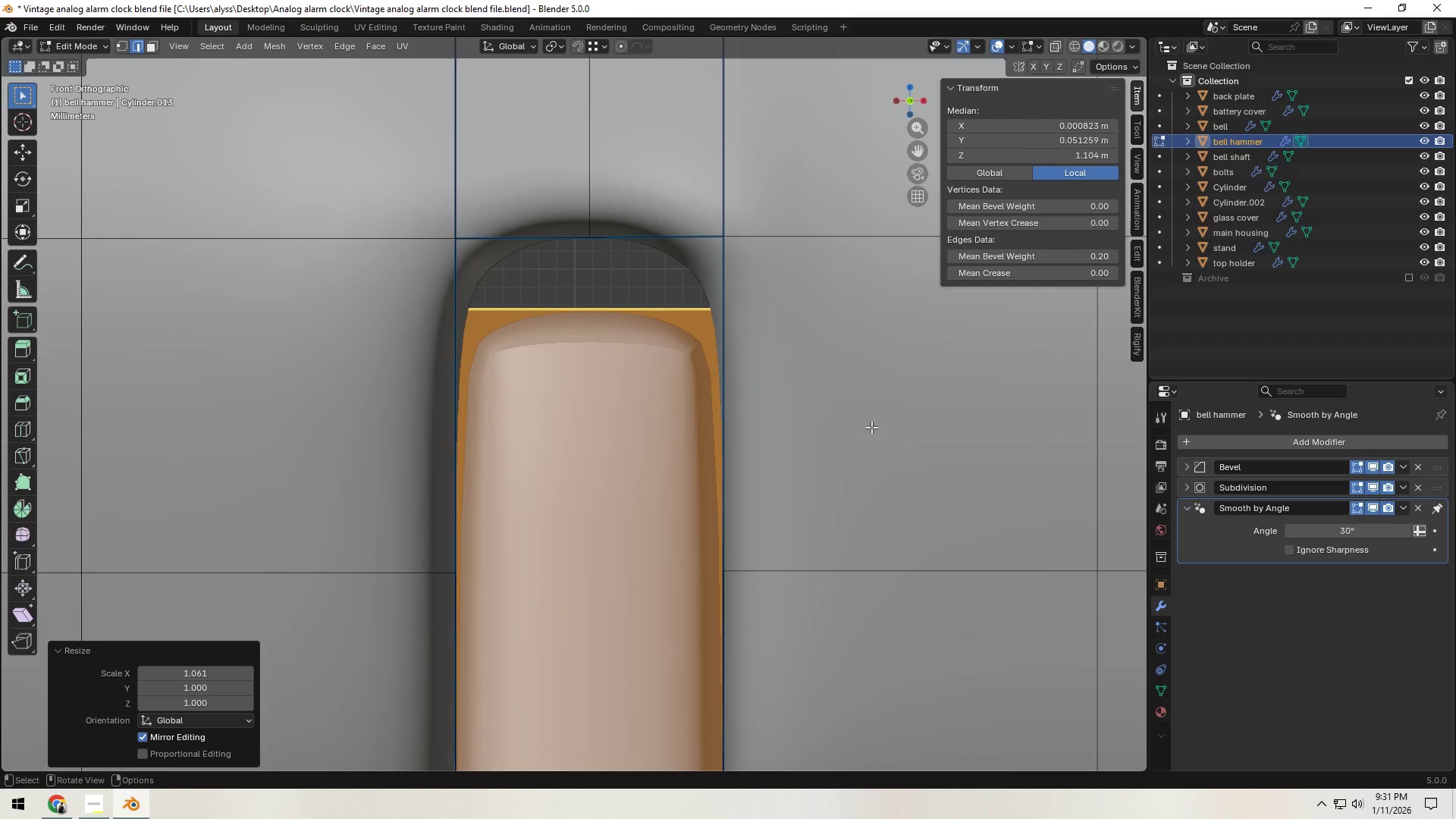 
left_click([765, 595])
 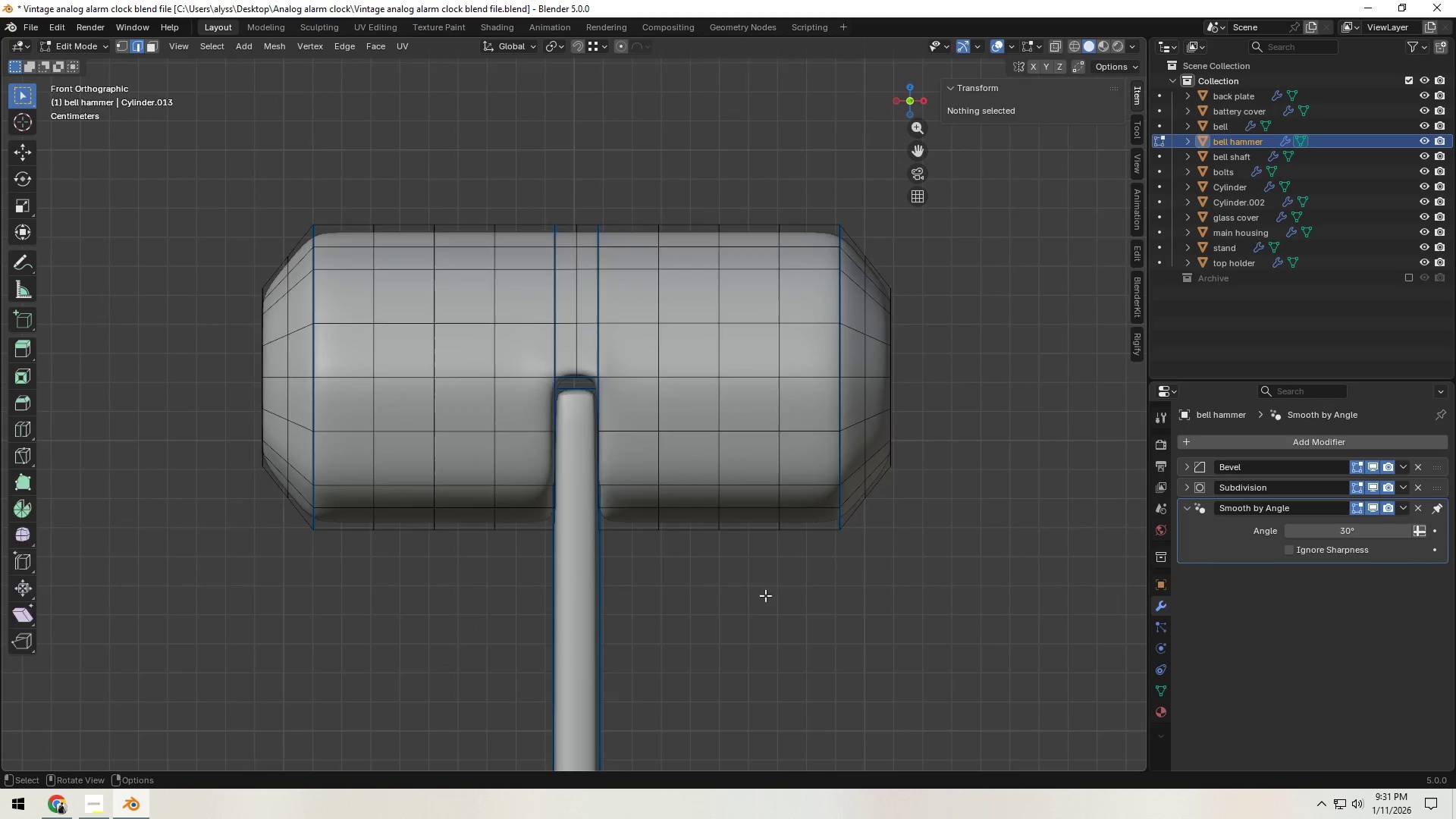 
scroll: coordinate [792, 479], scroll_direction: down, amount: 10.0
 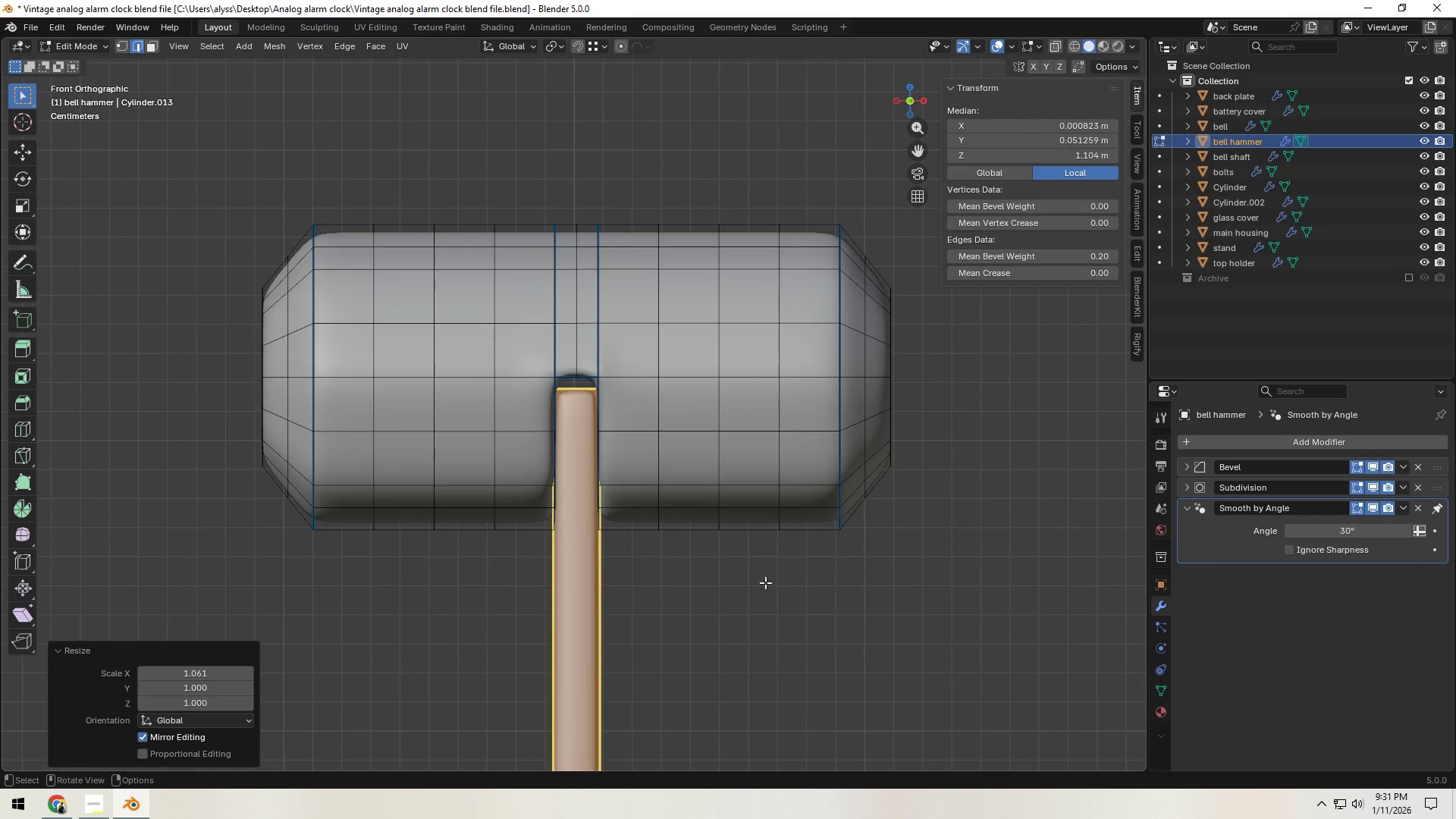 
key(Tab)
 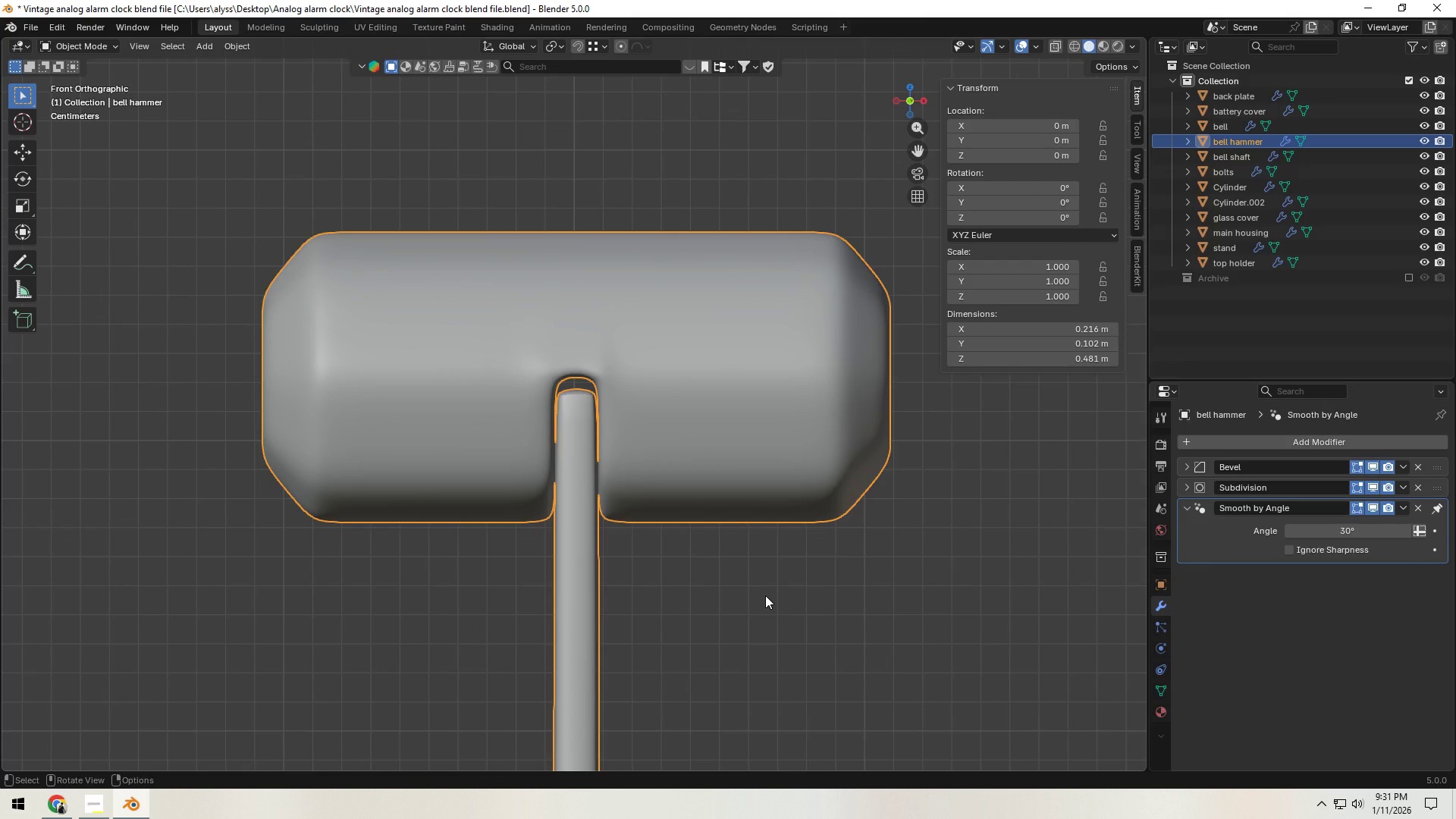 
left_click([765, 595])
 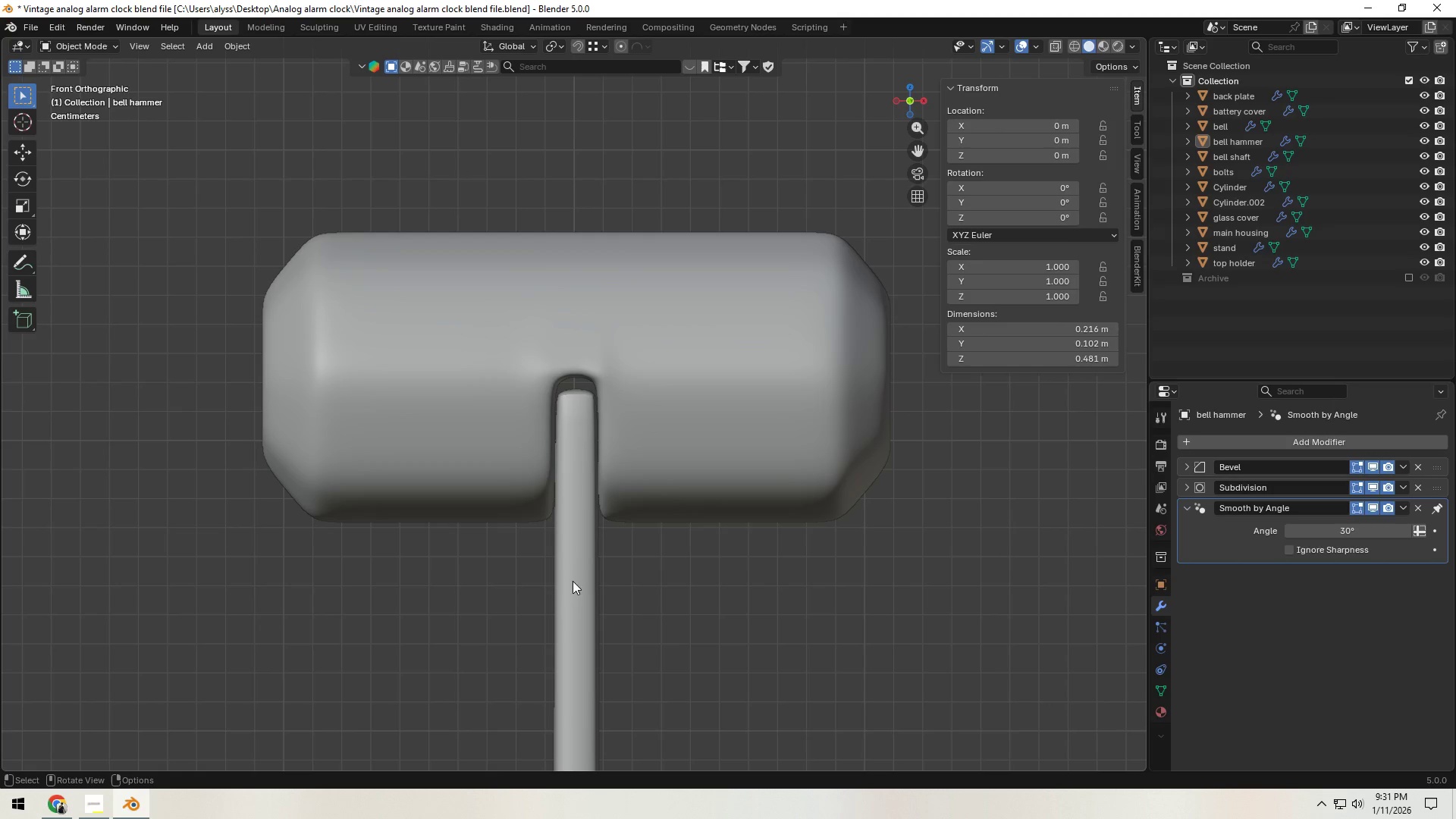 
left_click([676, 447])
 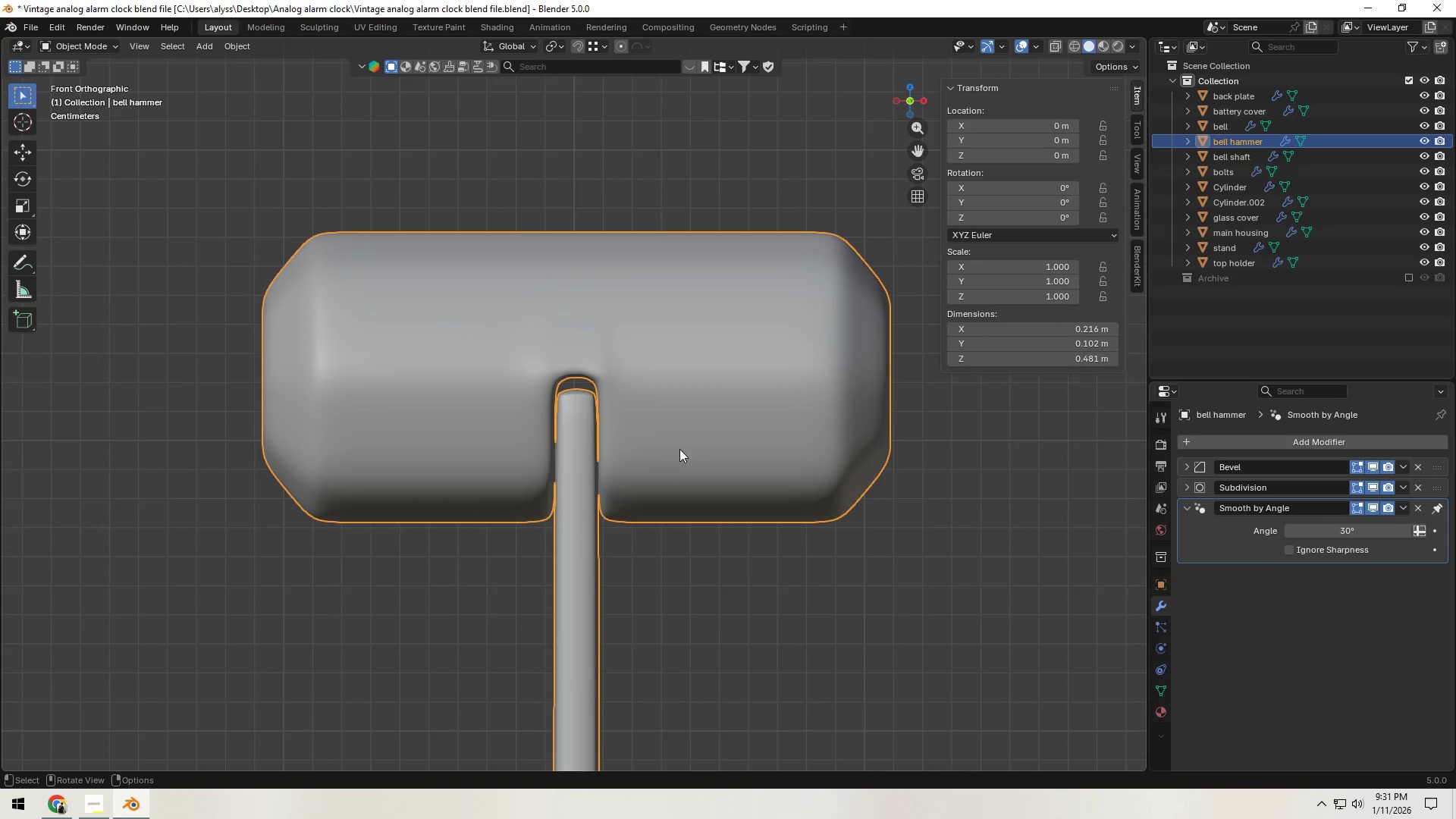 
key(Tab)
 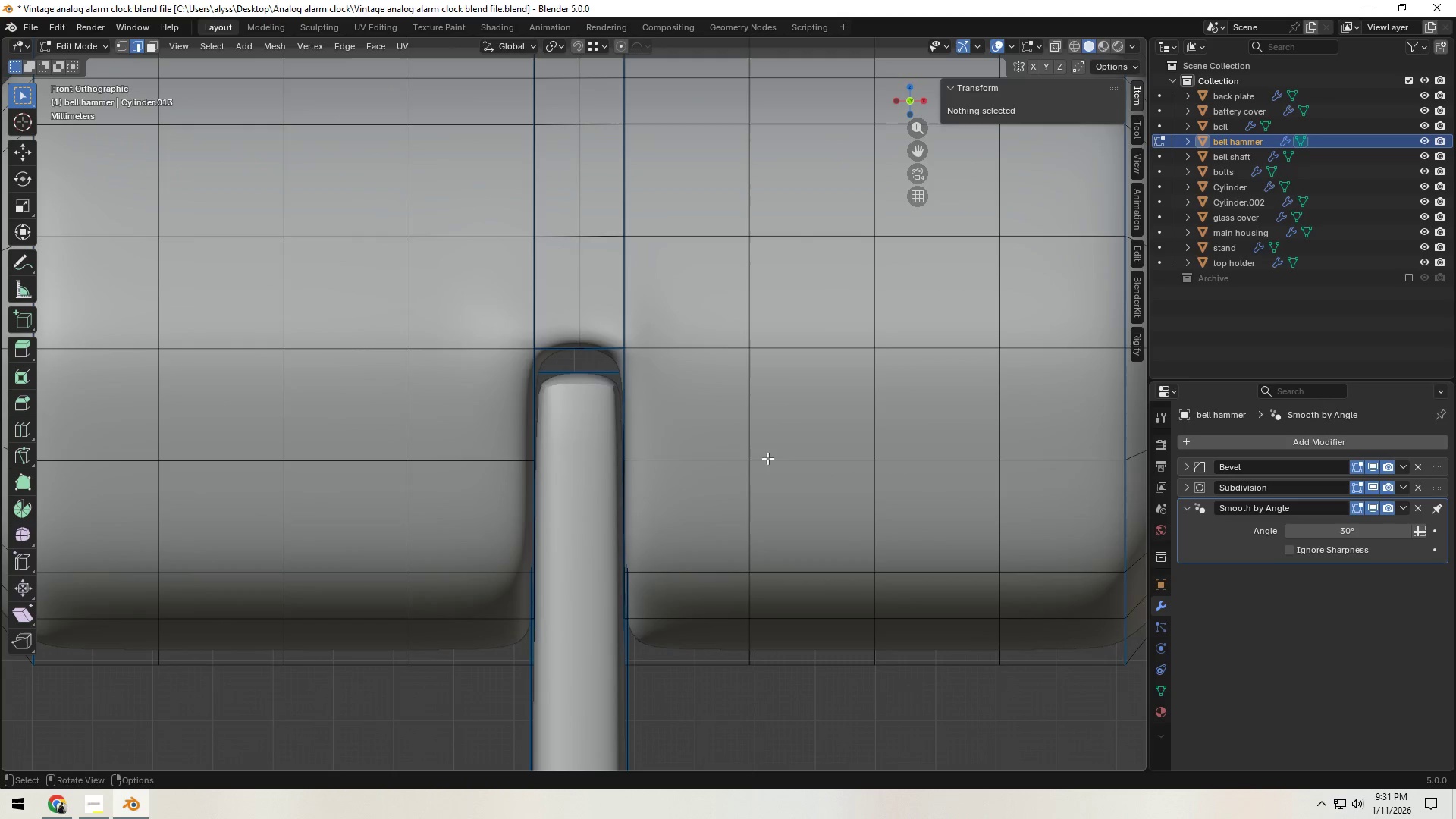 
scroll: coordinate [695, 457], scroll_direction: up, amount: 4.0
 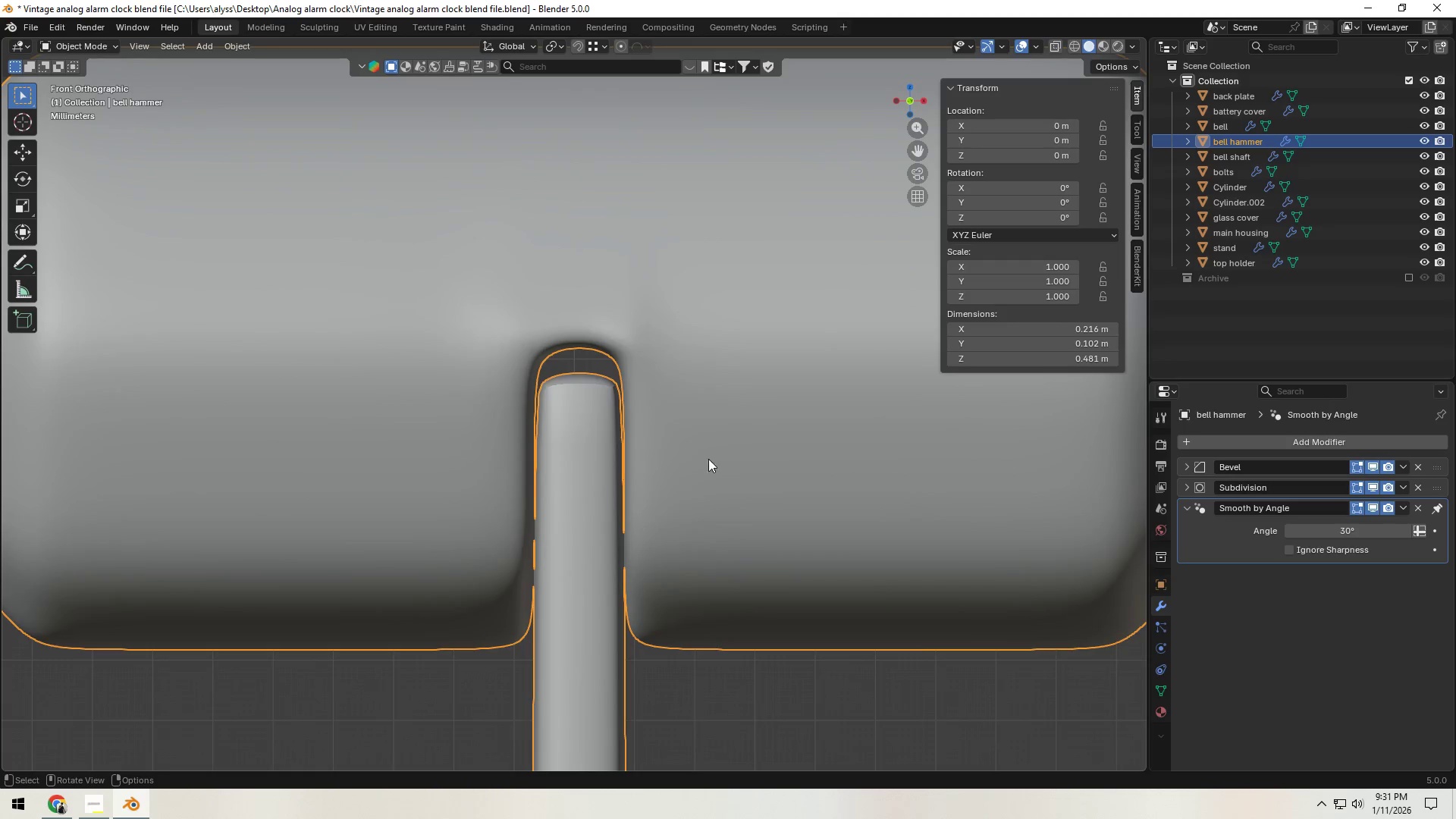 
left_click([795, 452])
 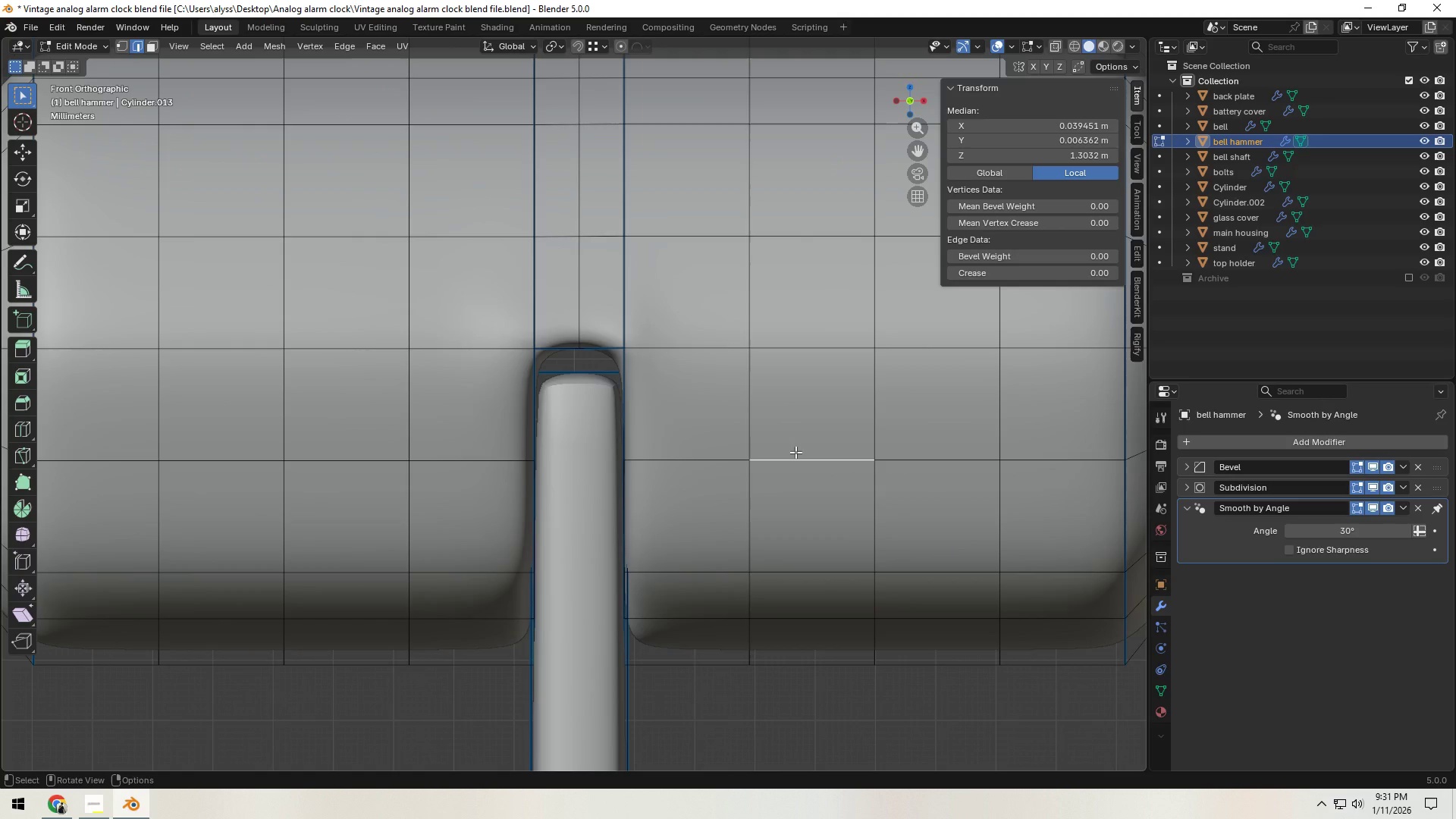 
type(lgz)
 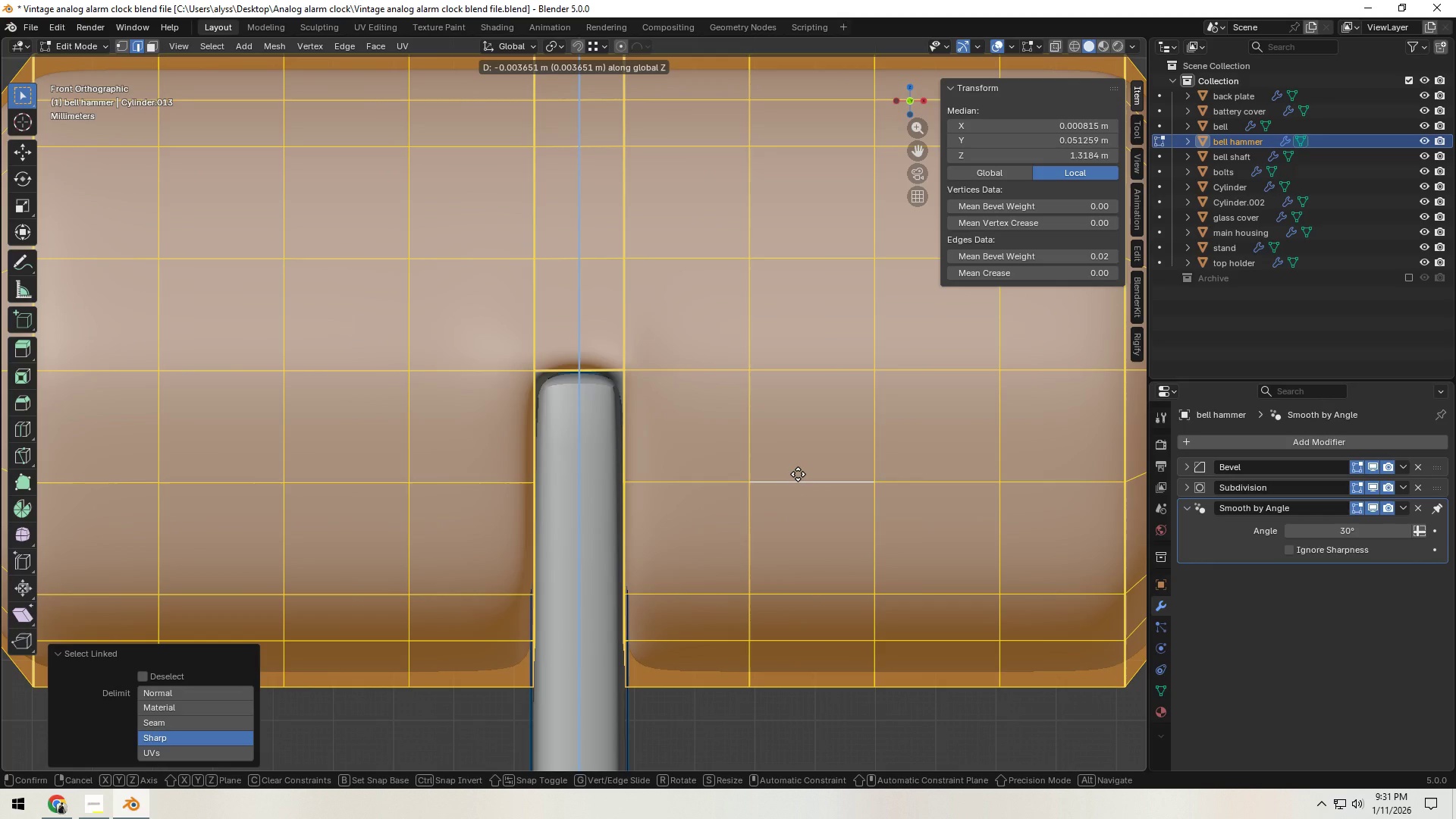 
left_click([798, 474])
 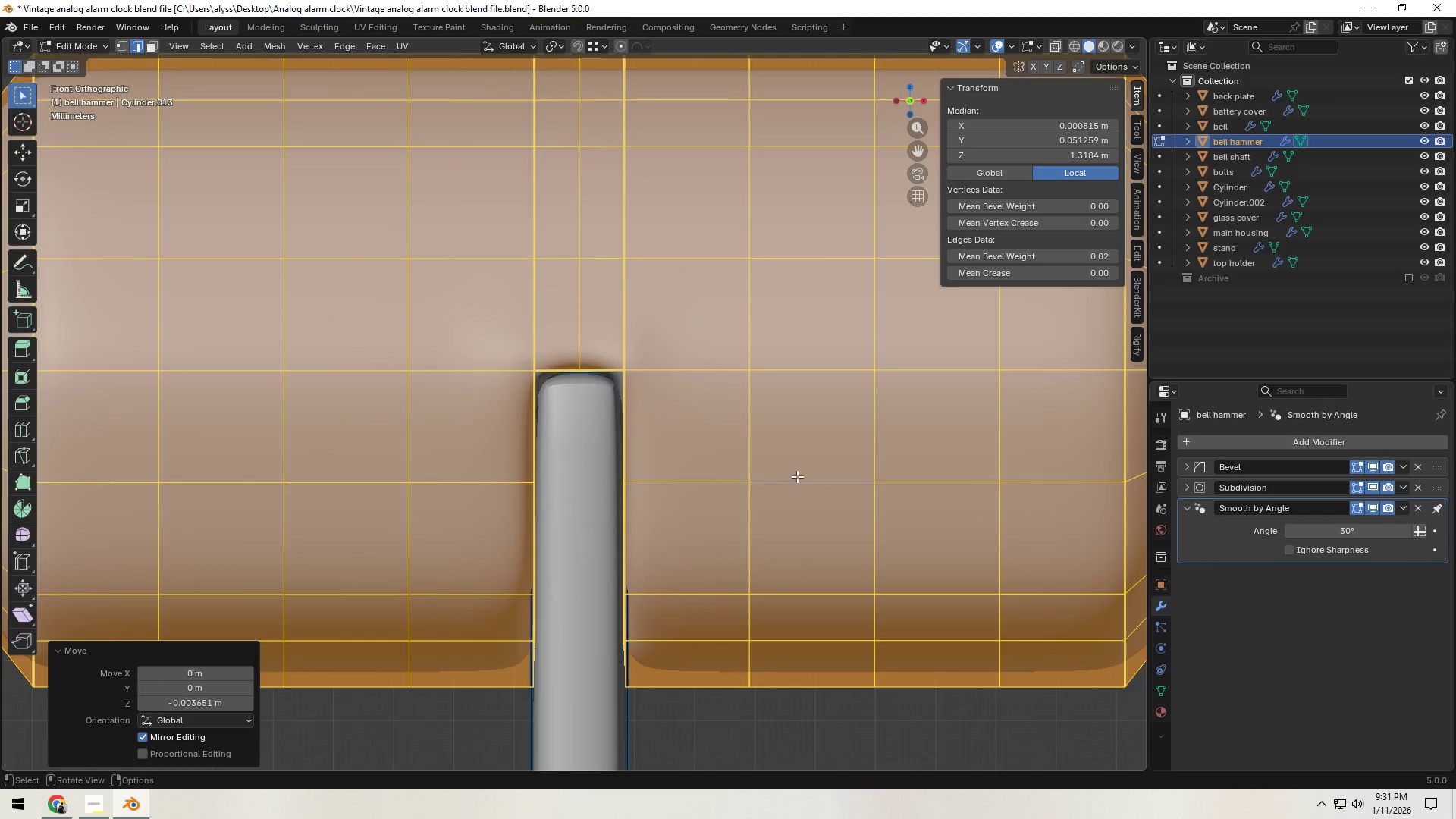 
left_click([787, 615])
 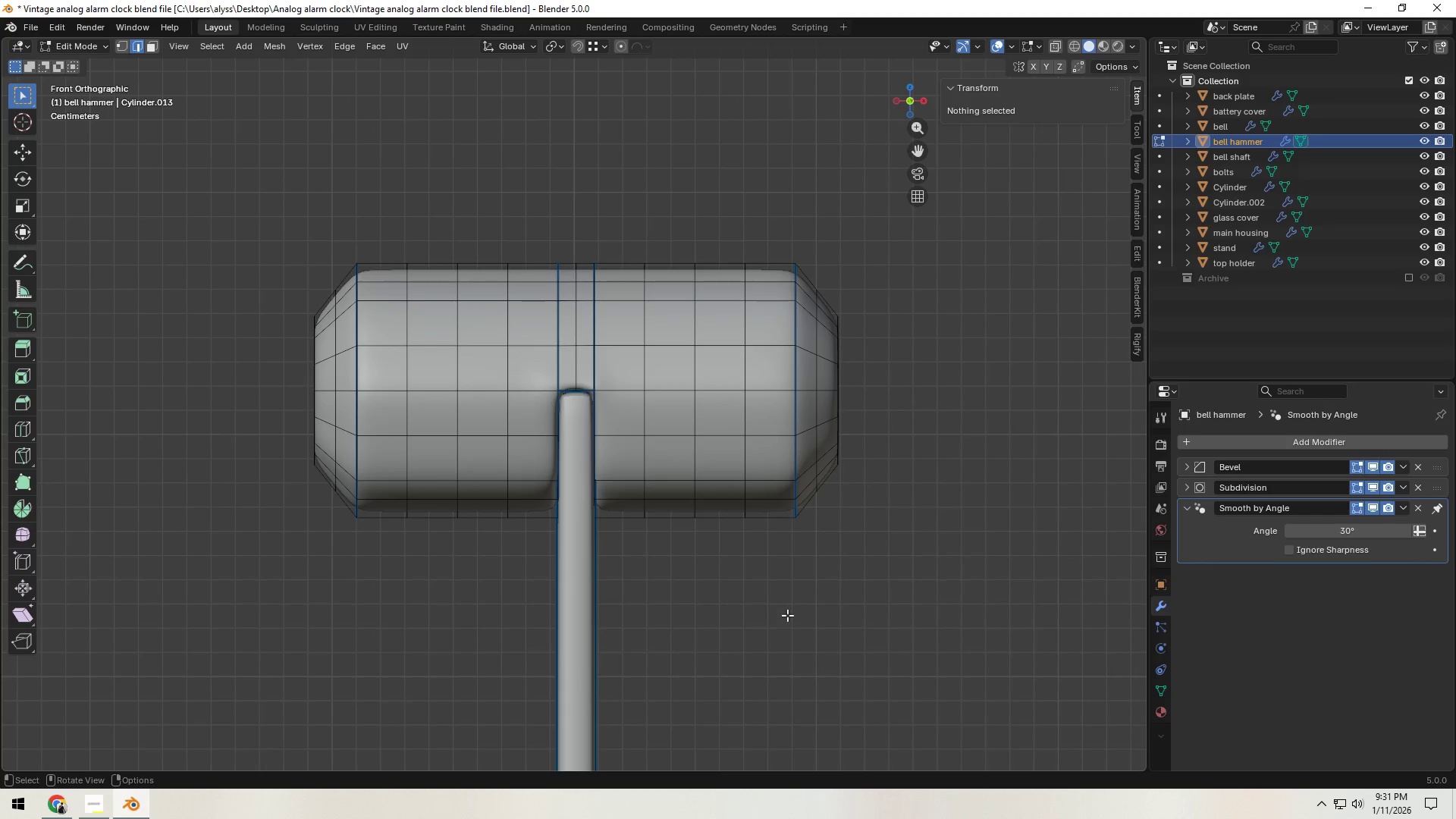 
scroll: coordinate [797, 477], scroll_direction: down, amount: 5.0
 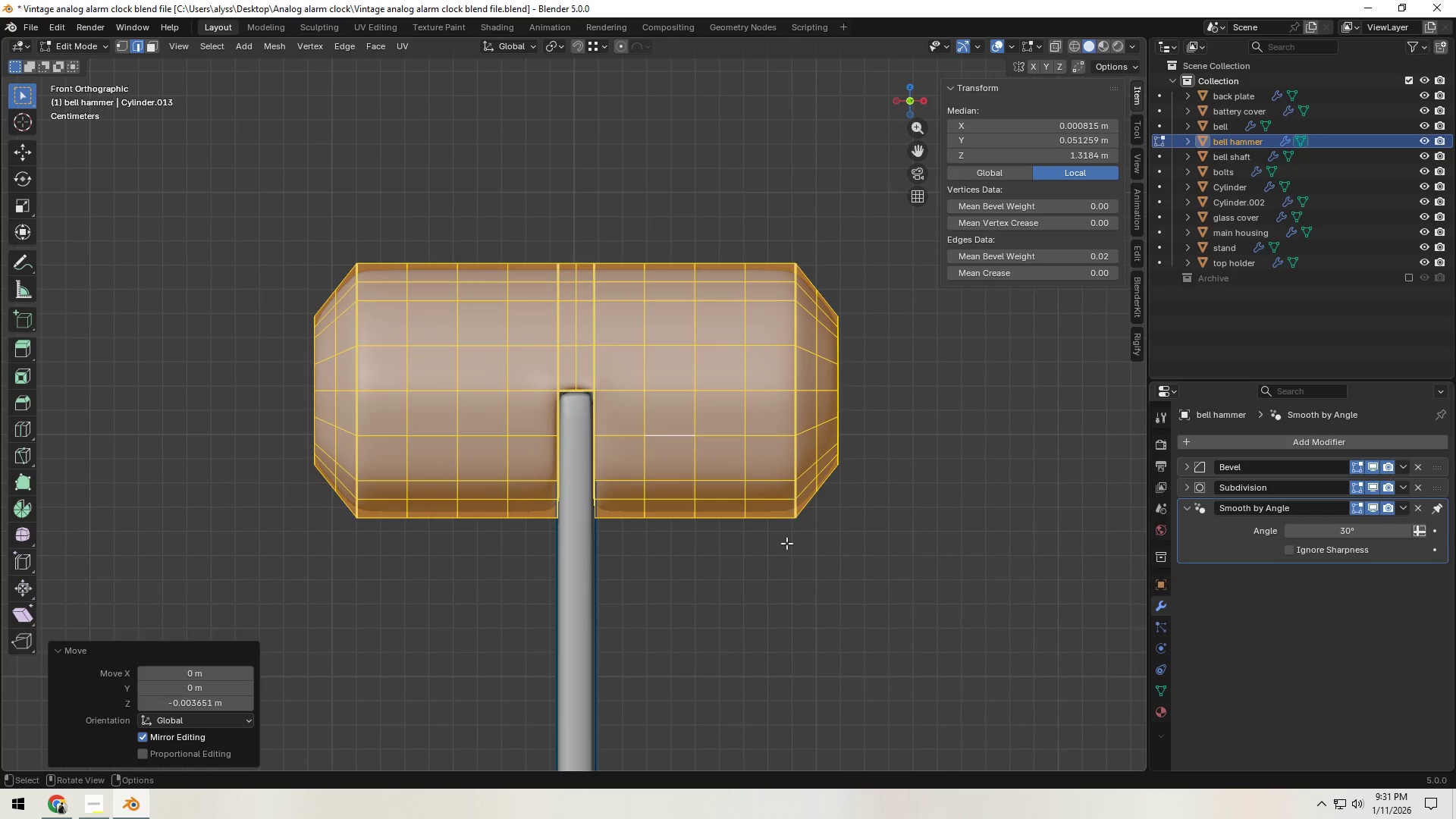 
key(Tab)
 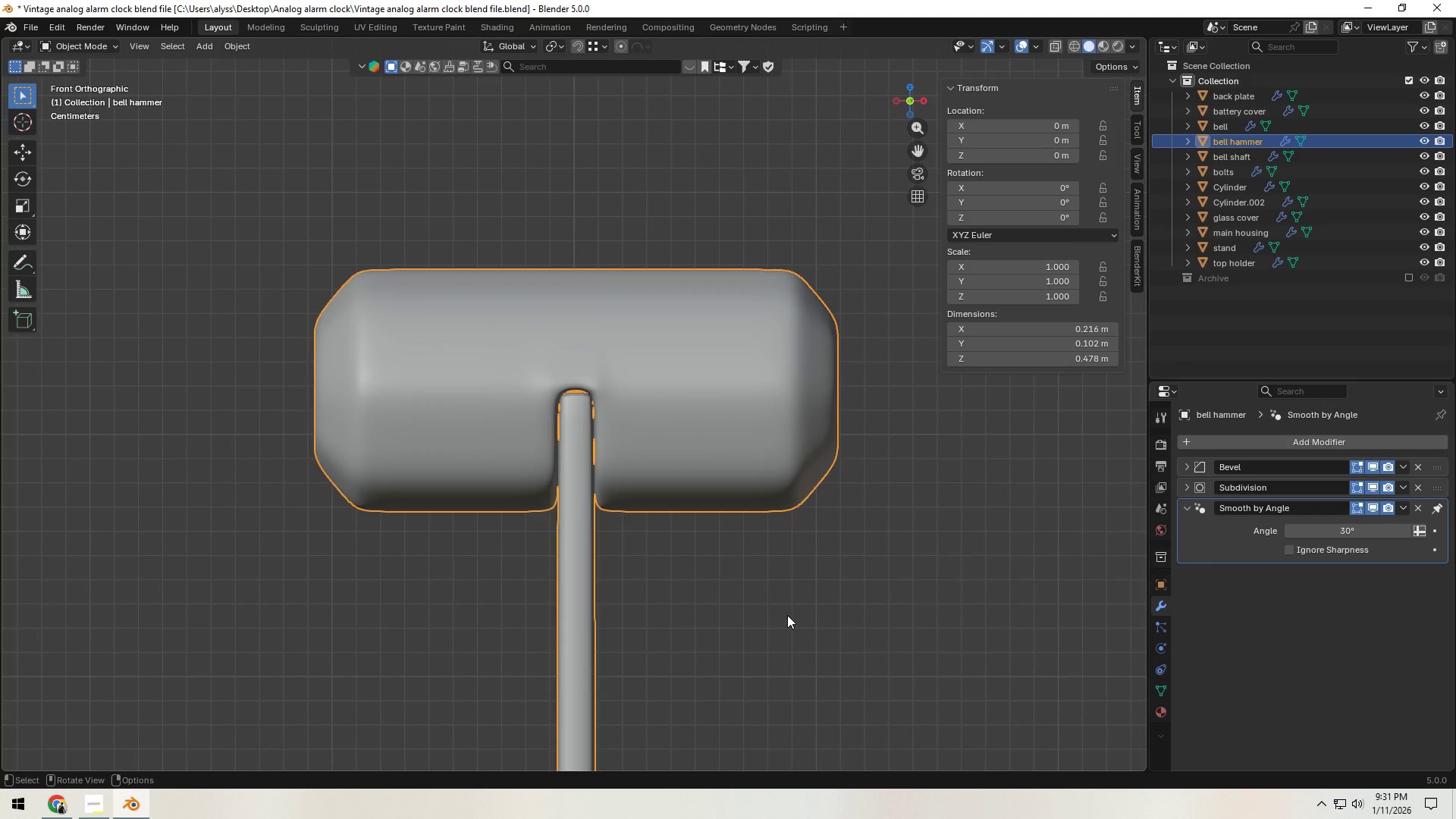 
left_click([787, 615])
 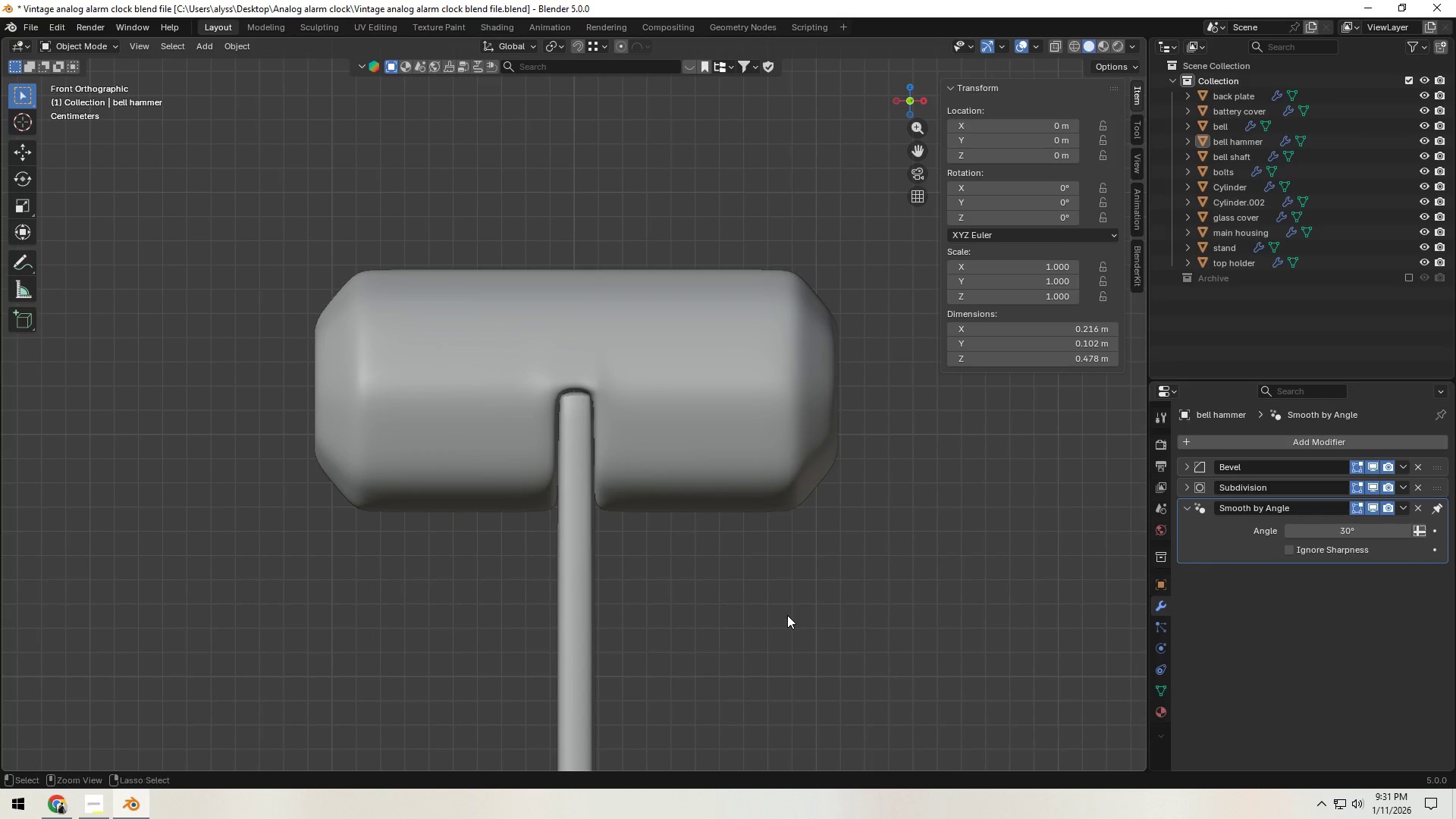 
key(Control+S)
 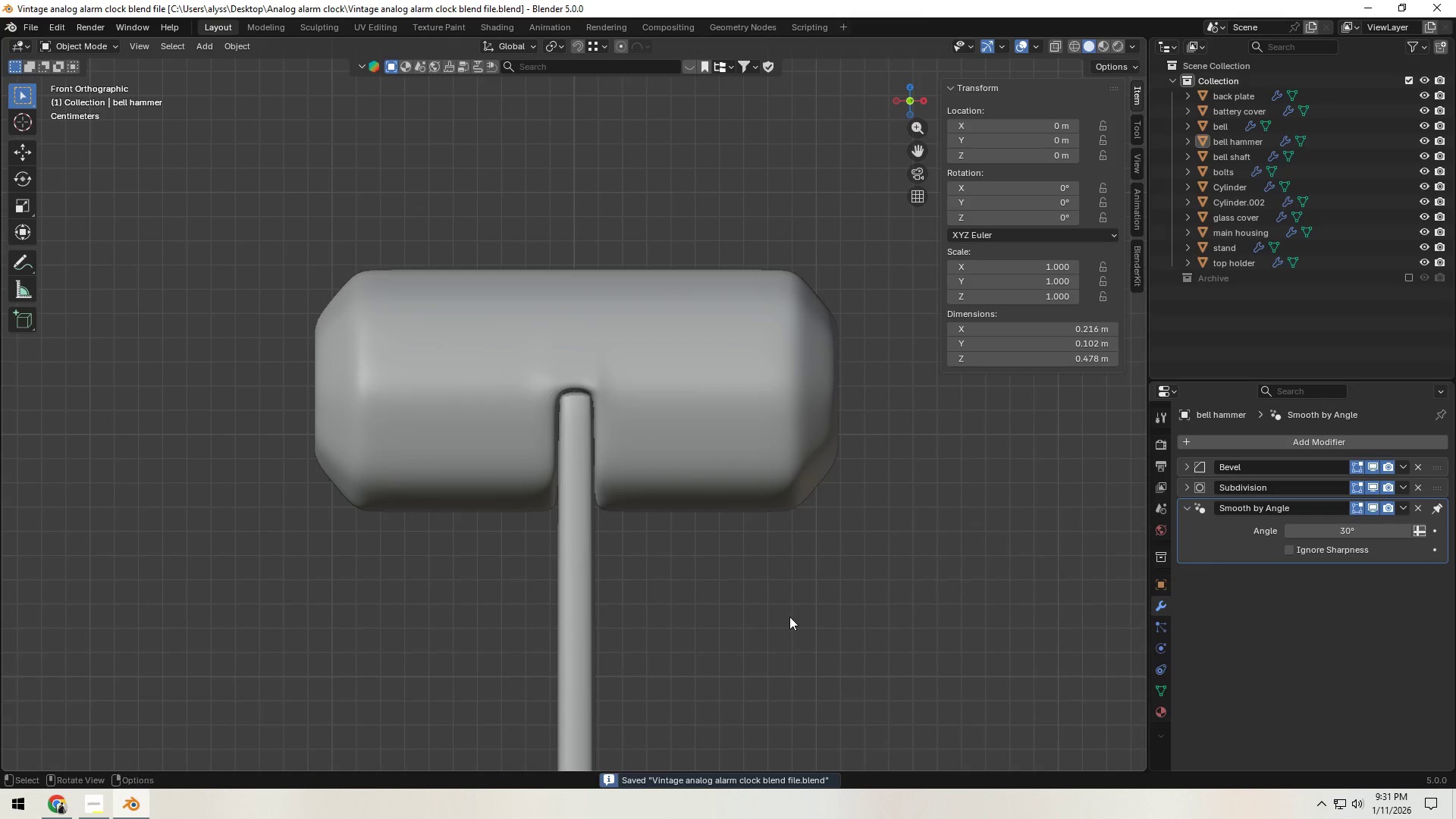 
scroll: coordinate [790, 617], scroll_direction: down, amount: 14.0
 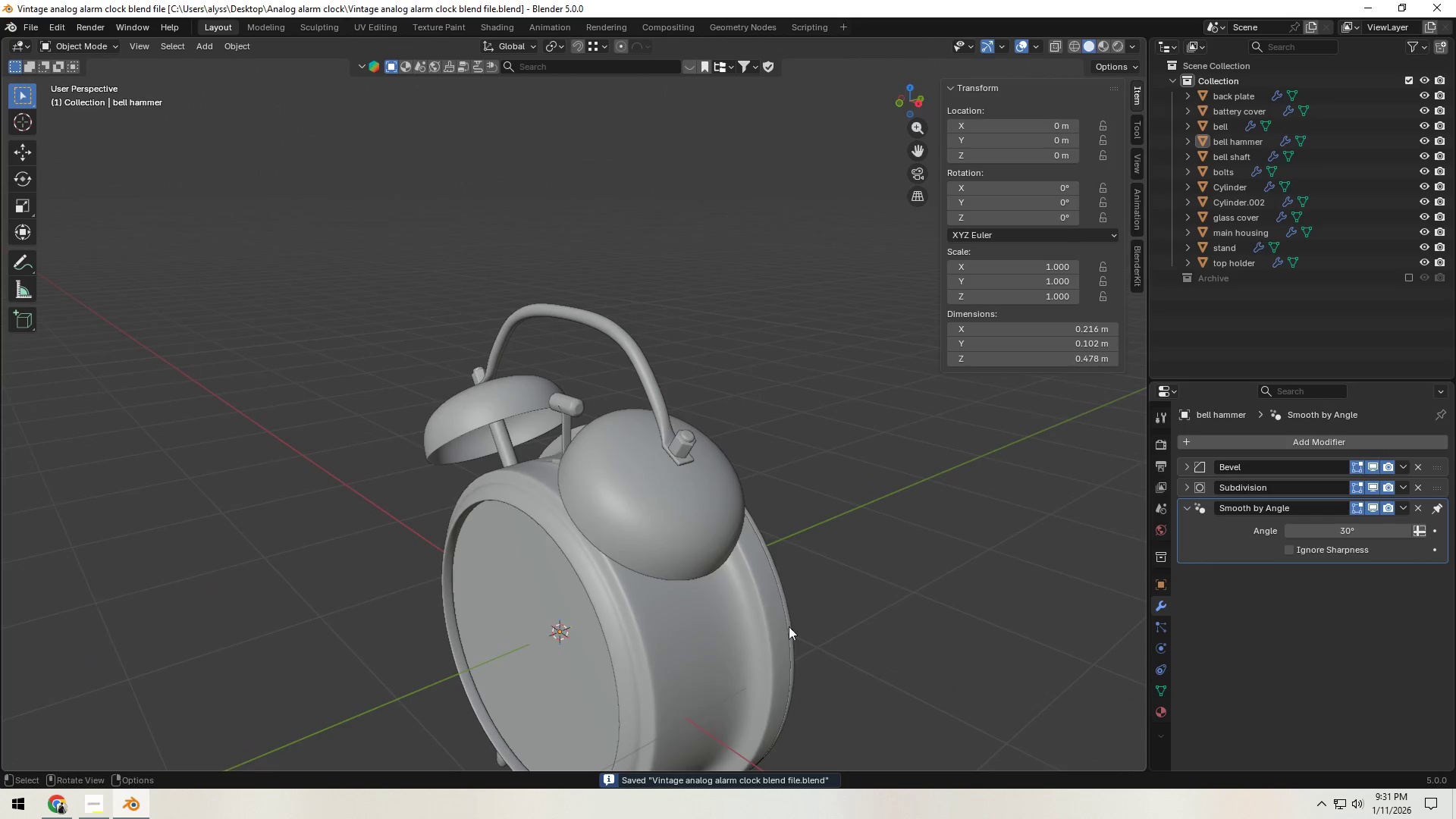 
left_click([946, 600])
 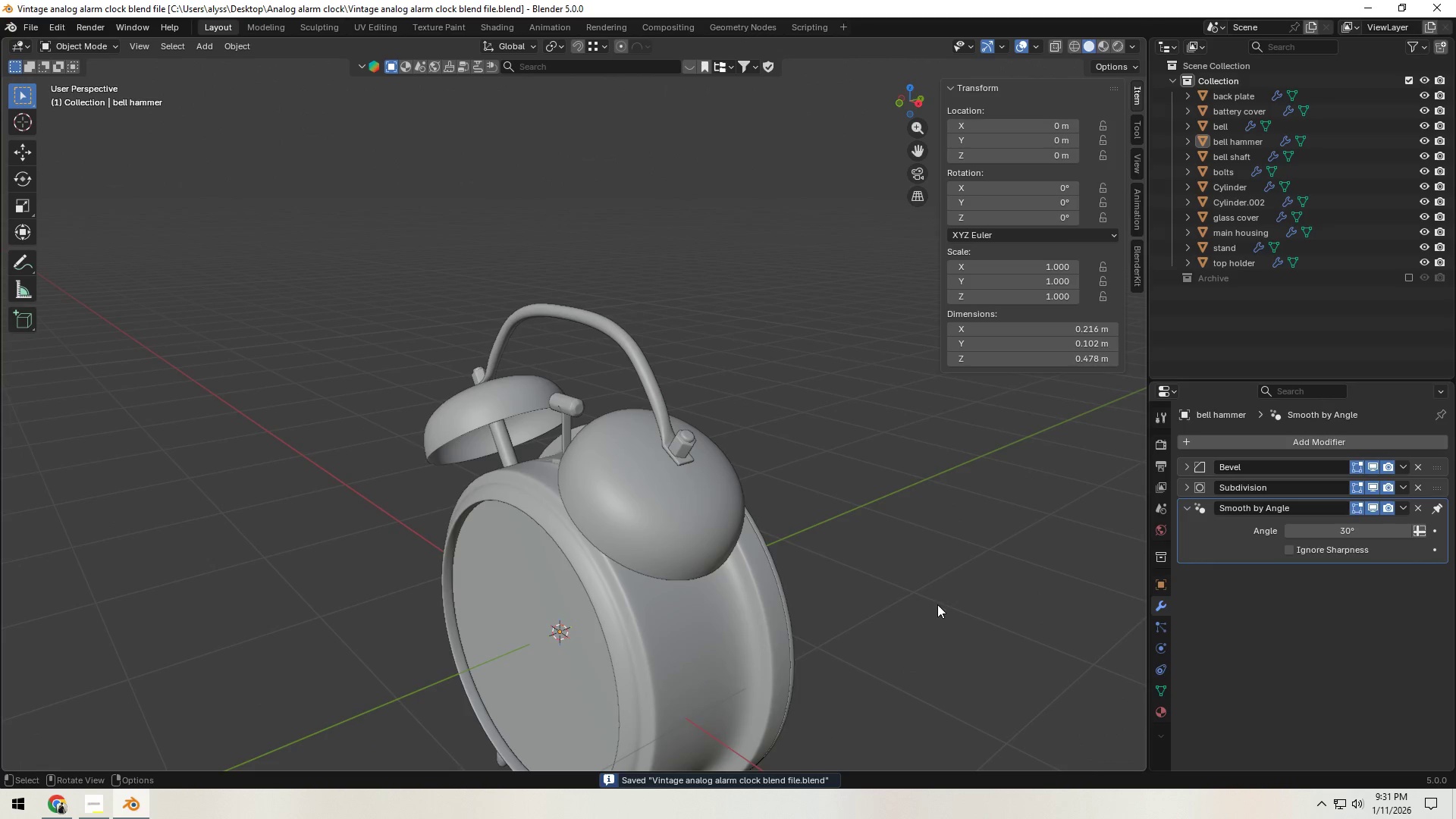 
scroll: coordinate [934, 607], scroll_direction: down, amount: 3.0
 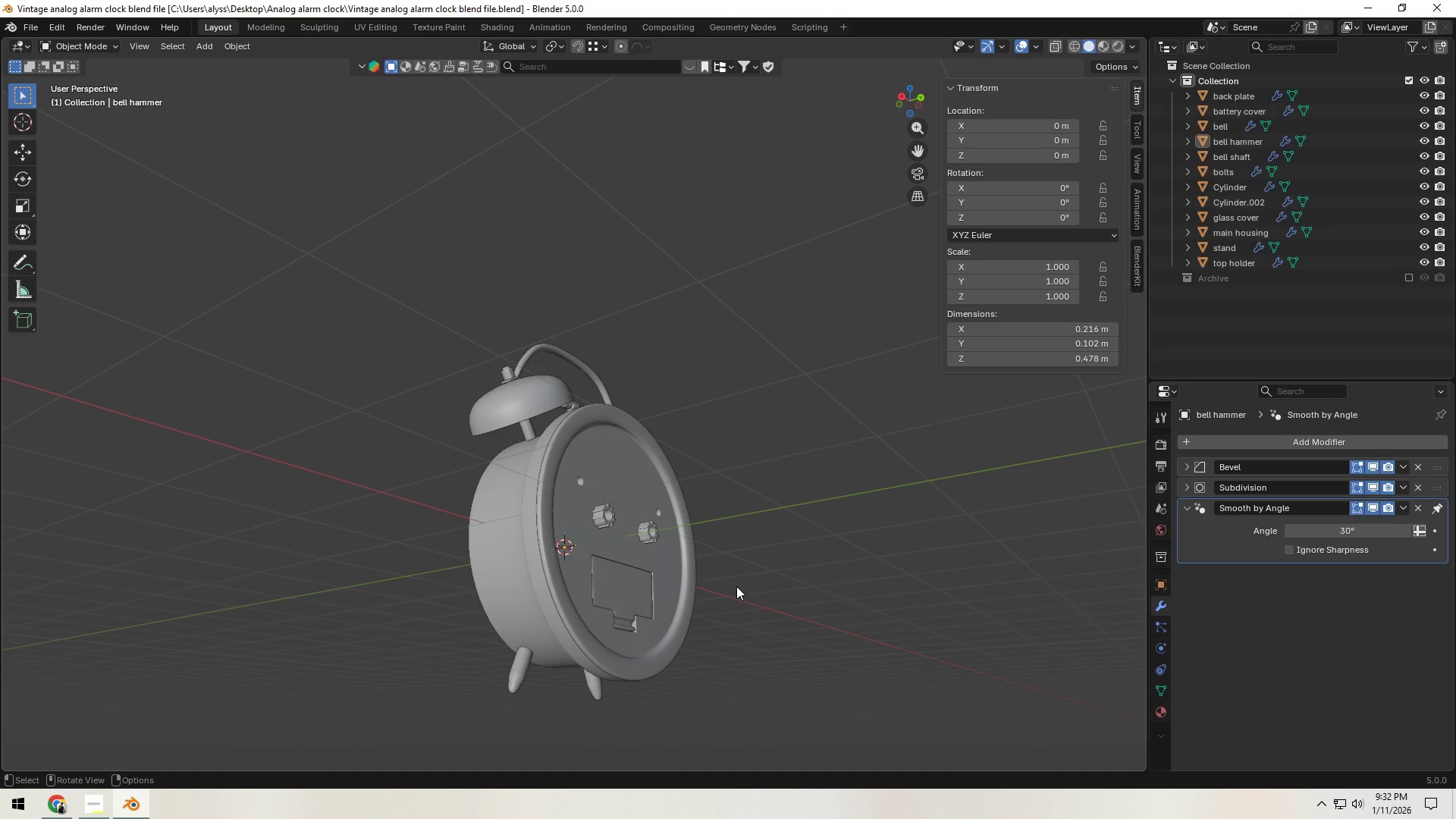 
wait(17.24)
 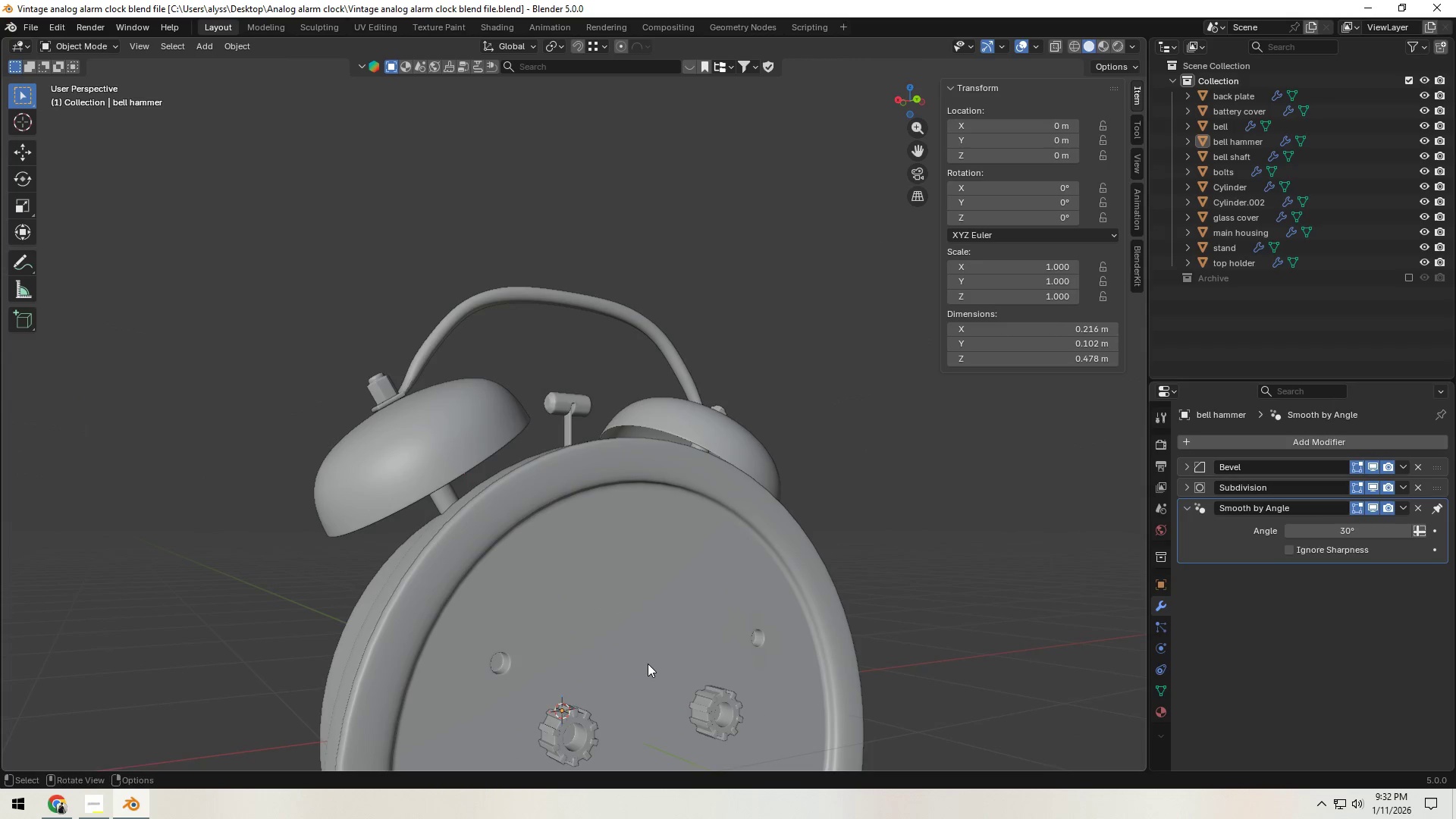 
hold_key(key=ShiftLeft, duration=0.58)
 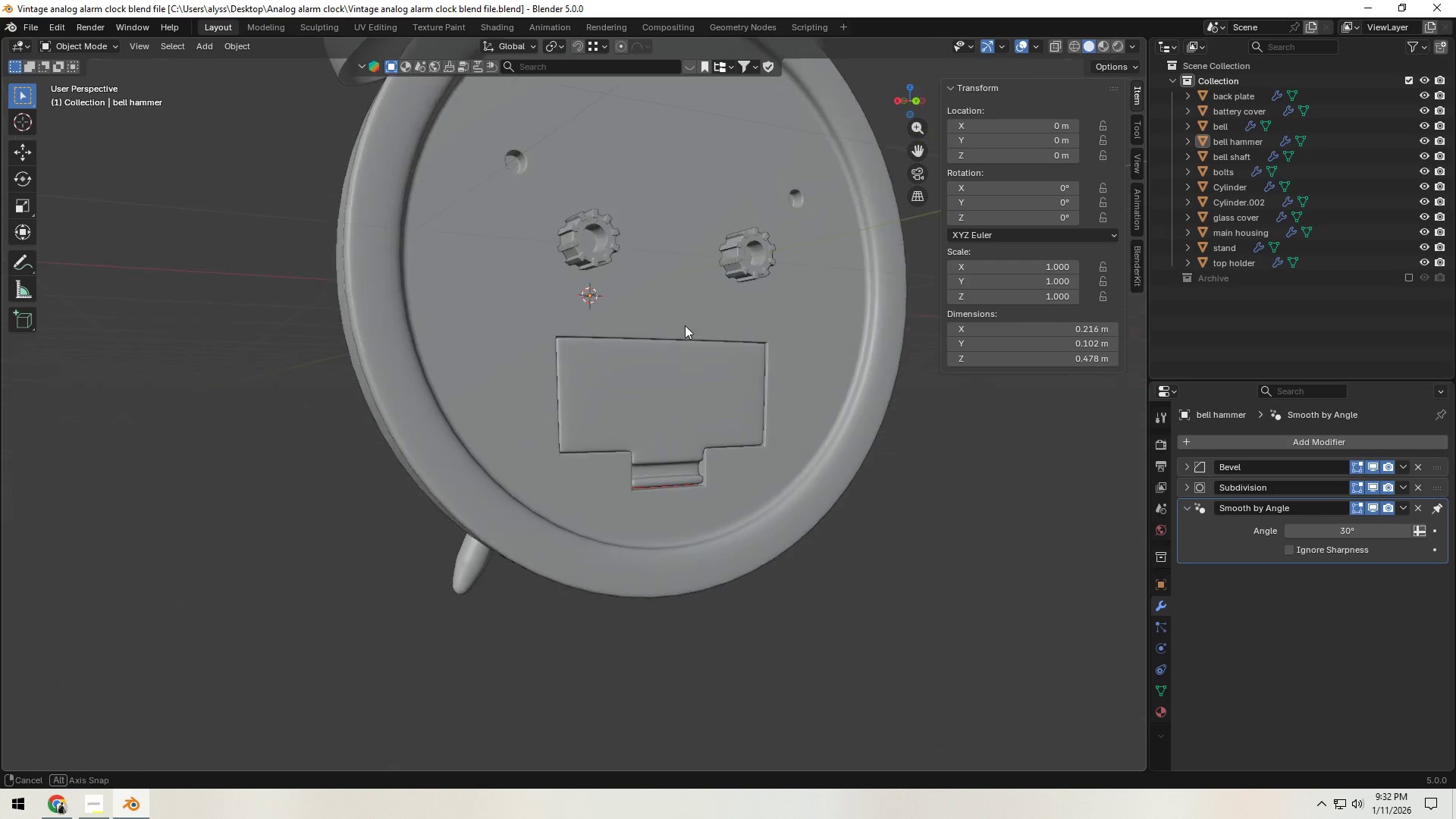 
scroll: coordinate [650, 651], scroll_direction: up, amount: 4.0
 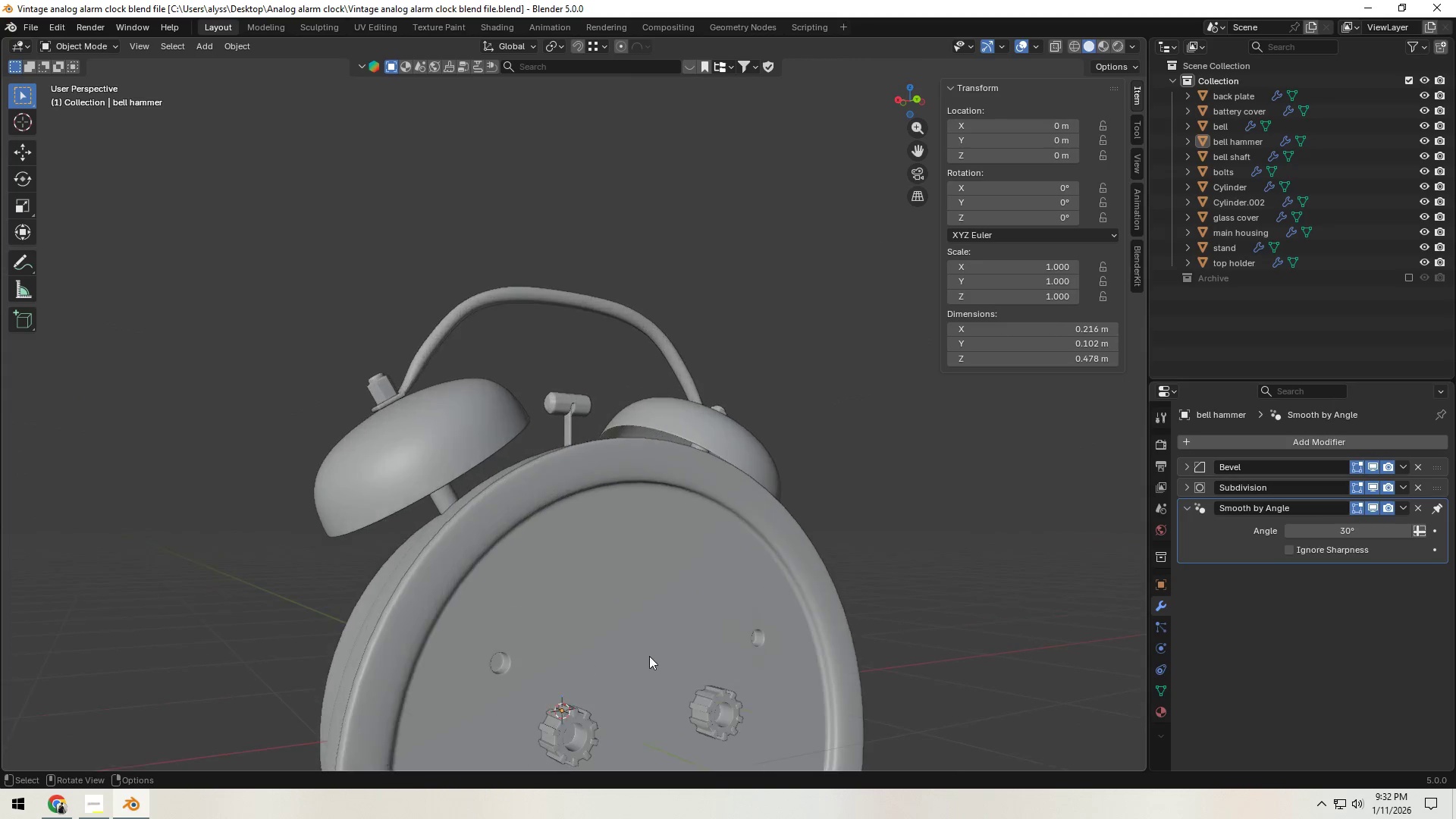 
hold_key(key=ShiftLeft, duration=0.34)
 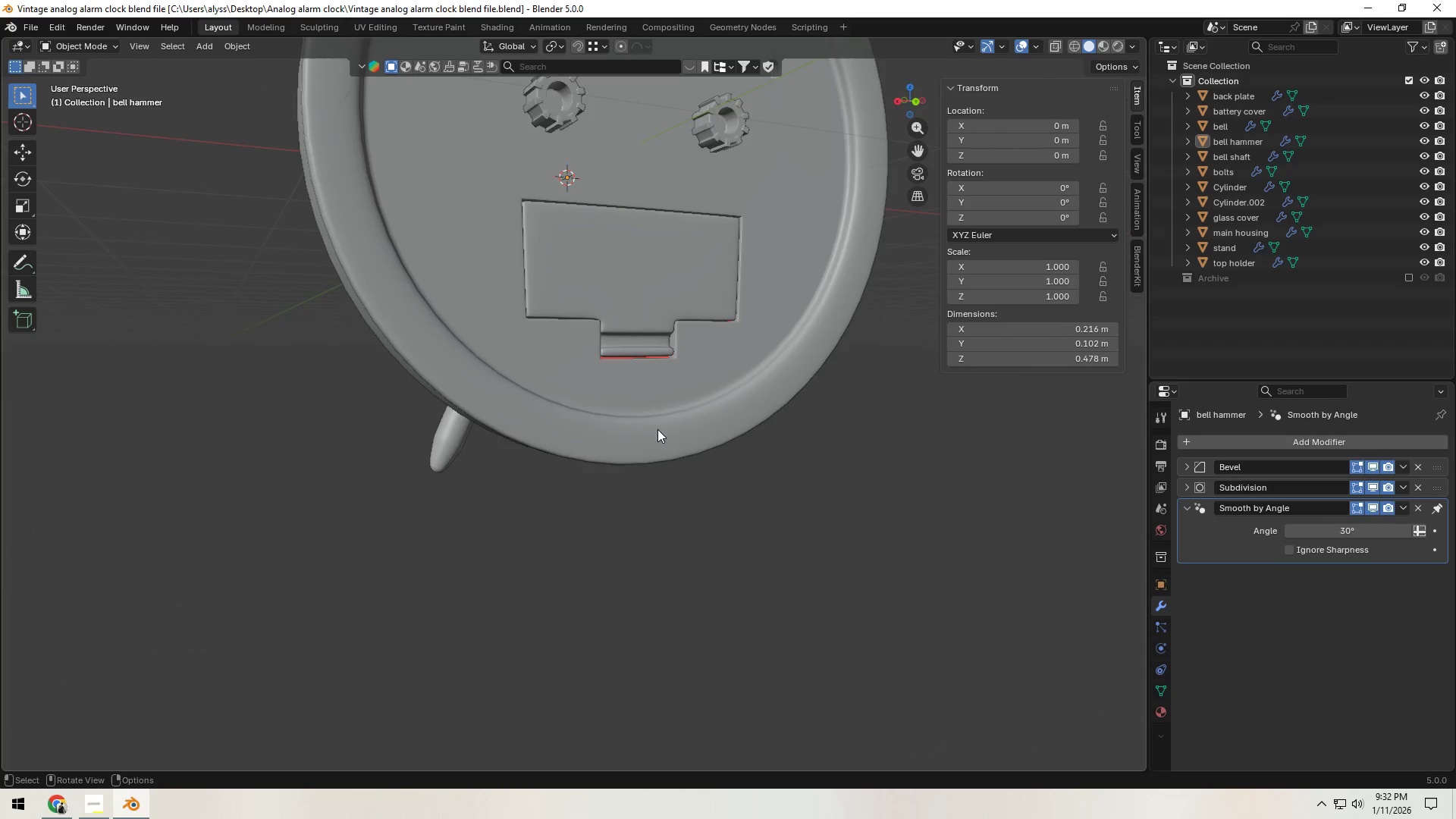 
scroll: coordinate [657, 436], scroll_direction: up, amount: 4.0
 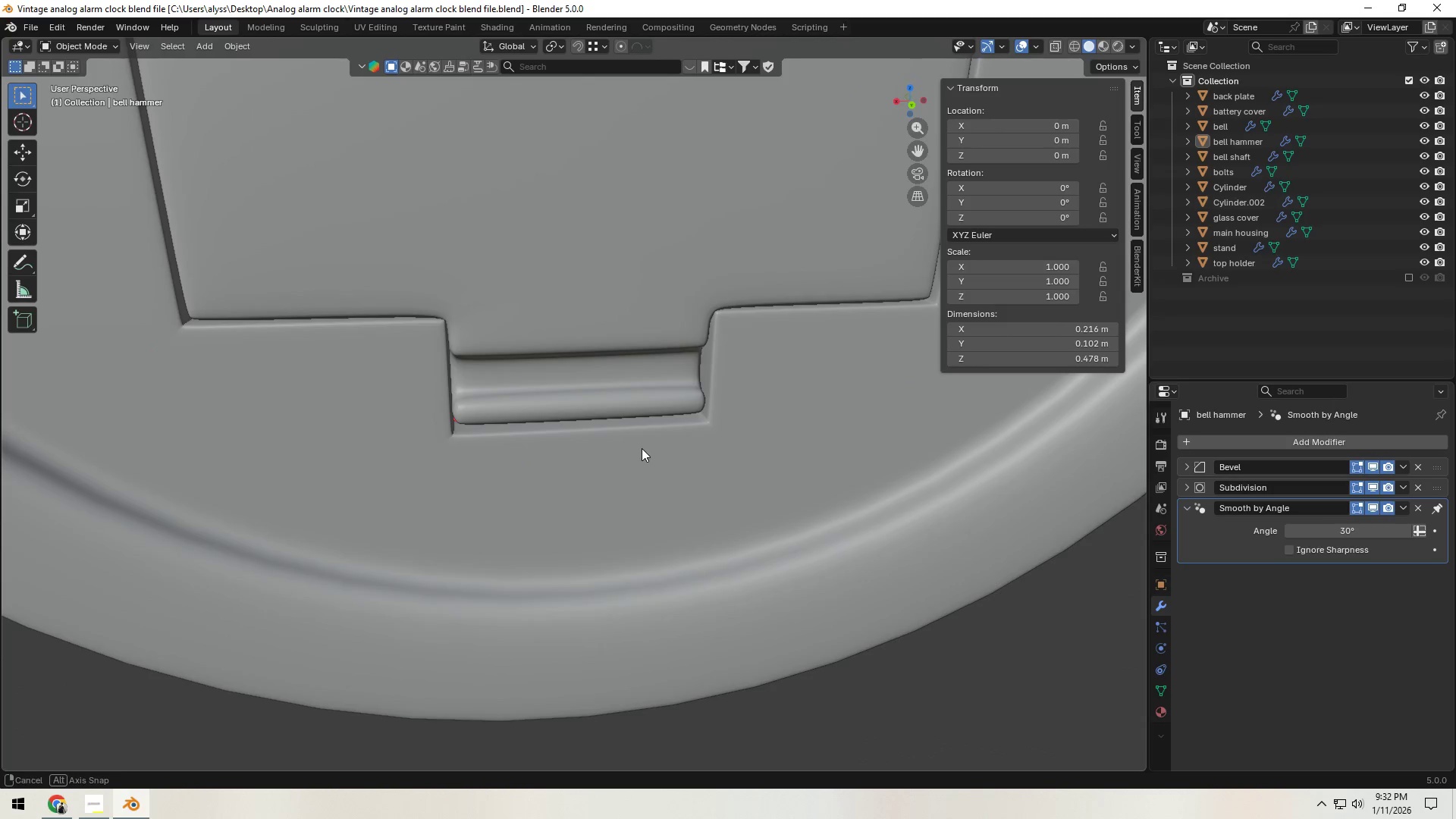 
scroll: coordinate [639, 453], scroll_direction: down, amount: 8.0
 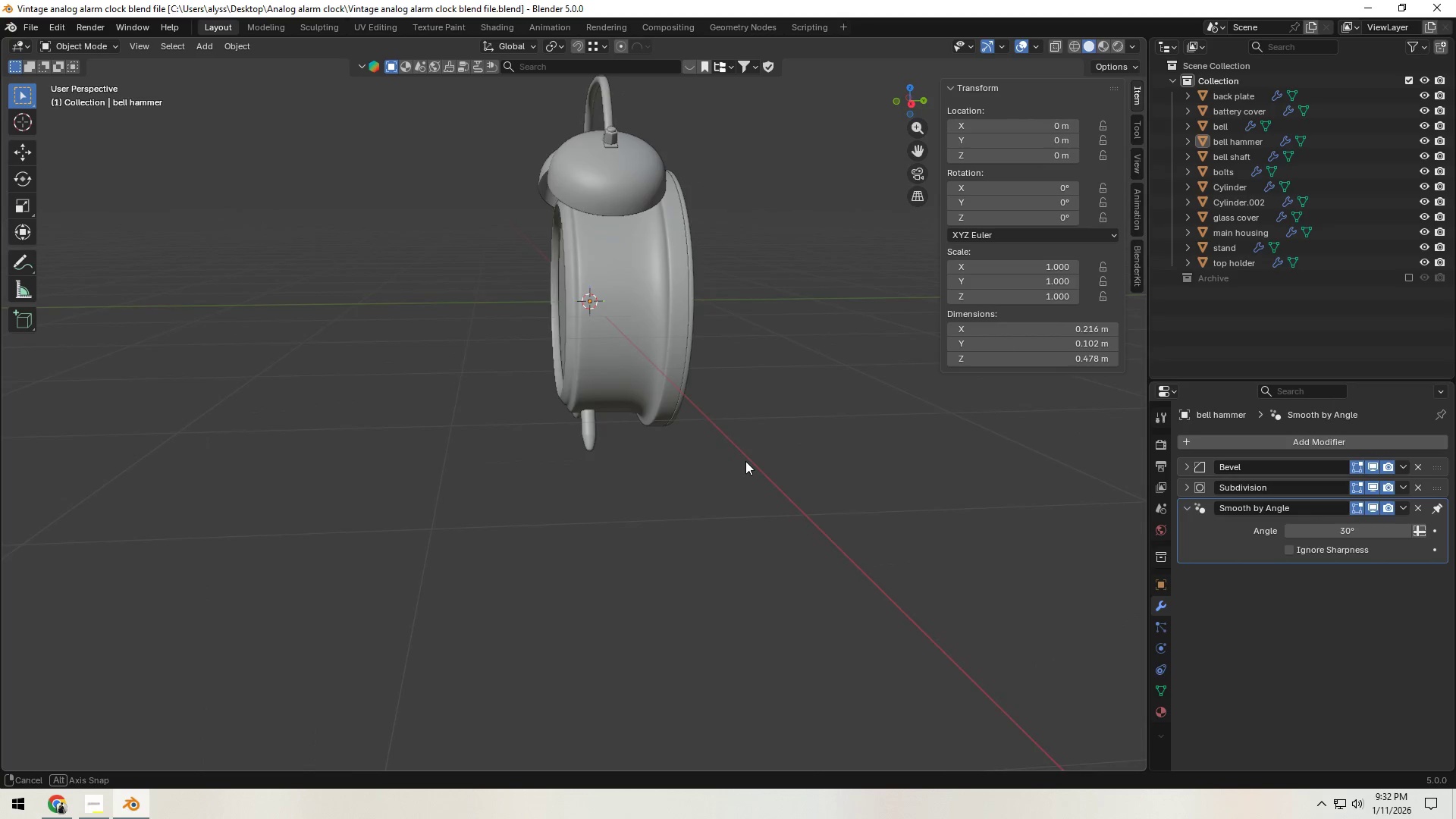 
key(Control+S)
 